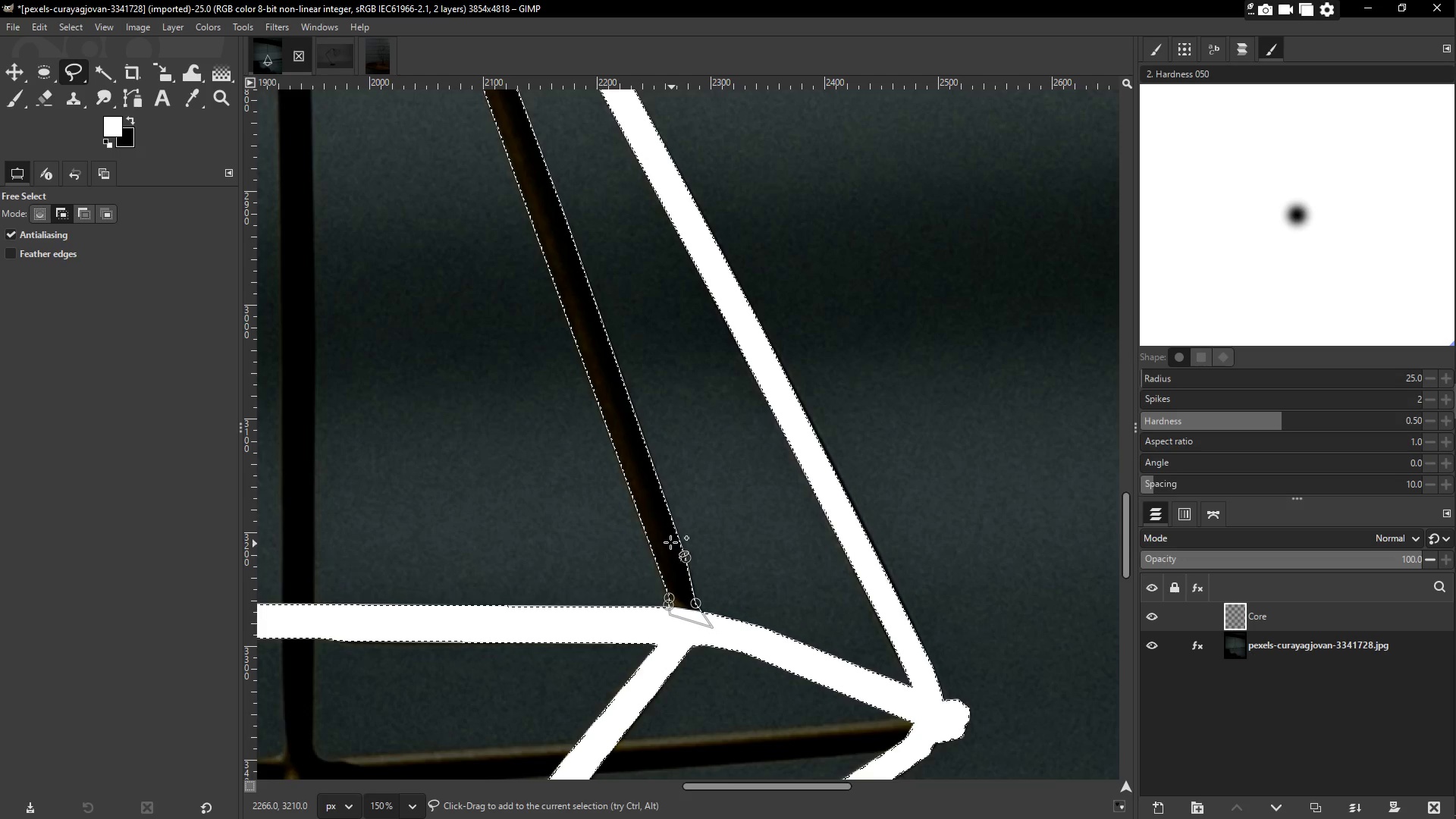 
key(G)
 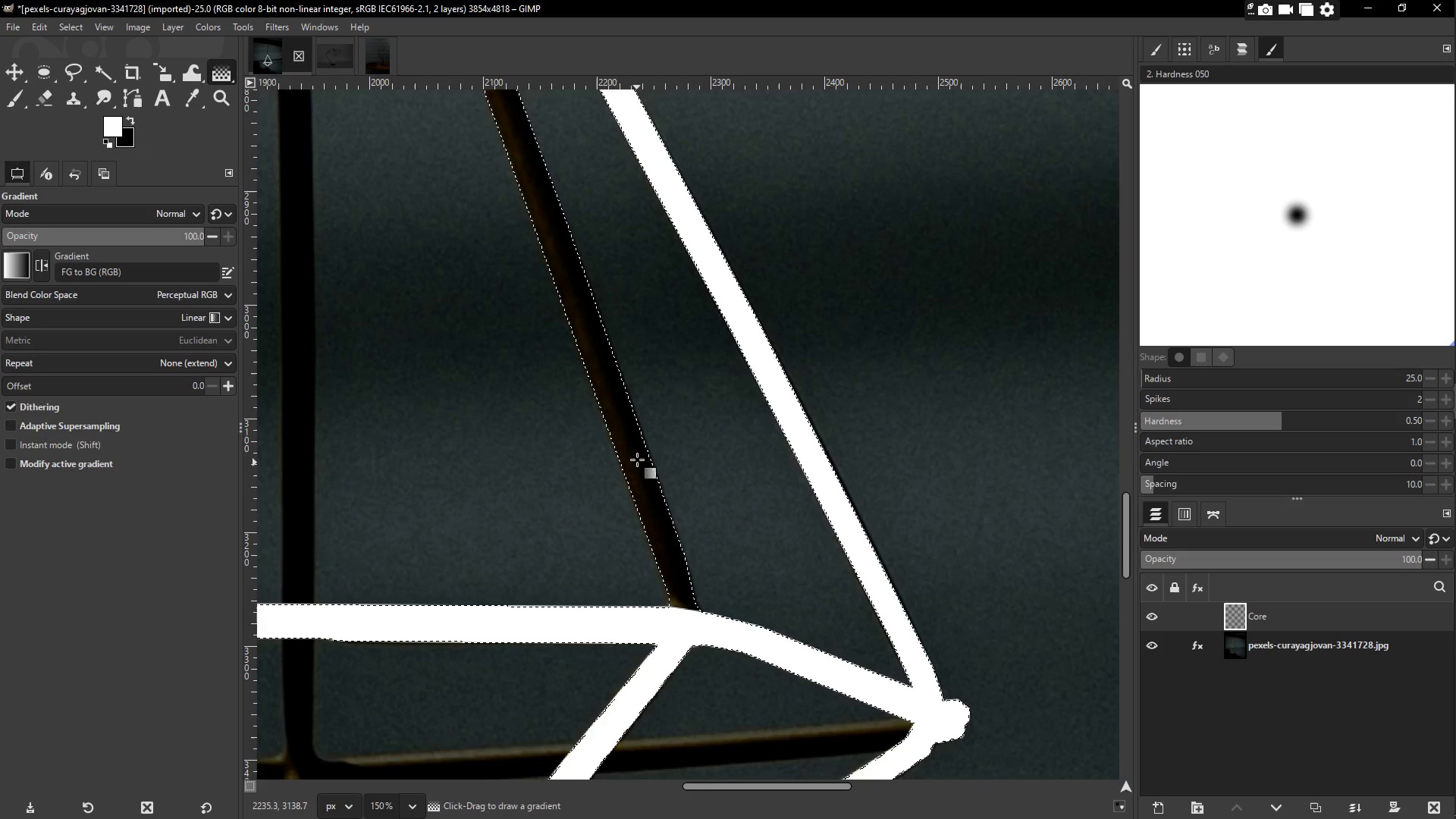 
left_click([635, 457])
 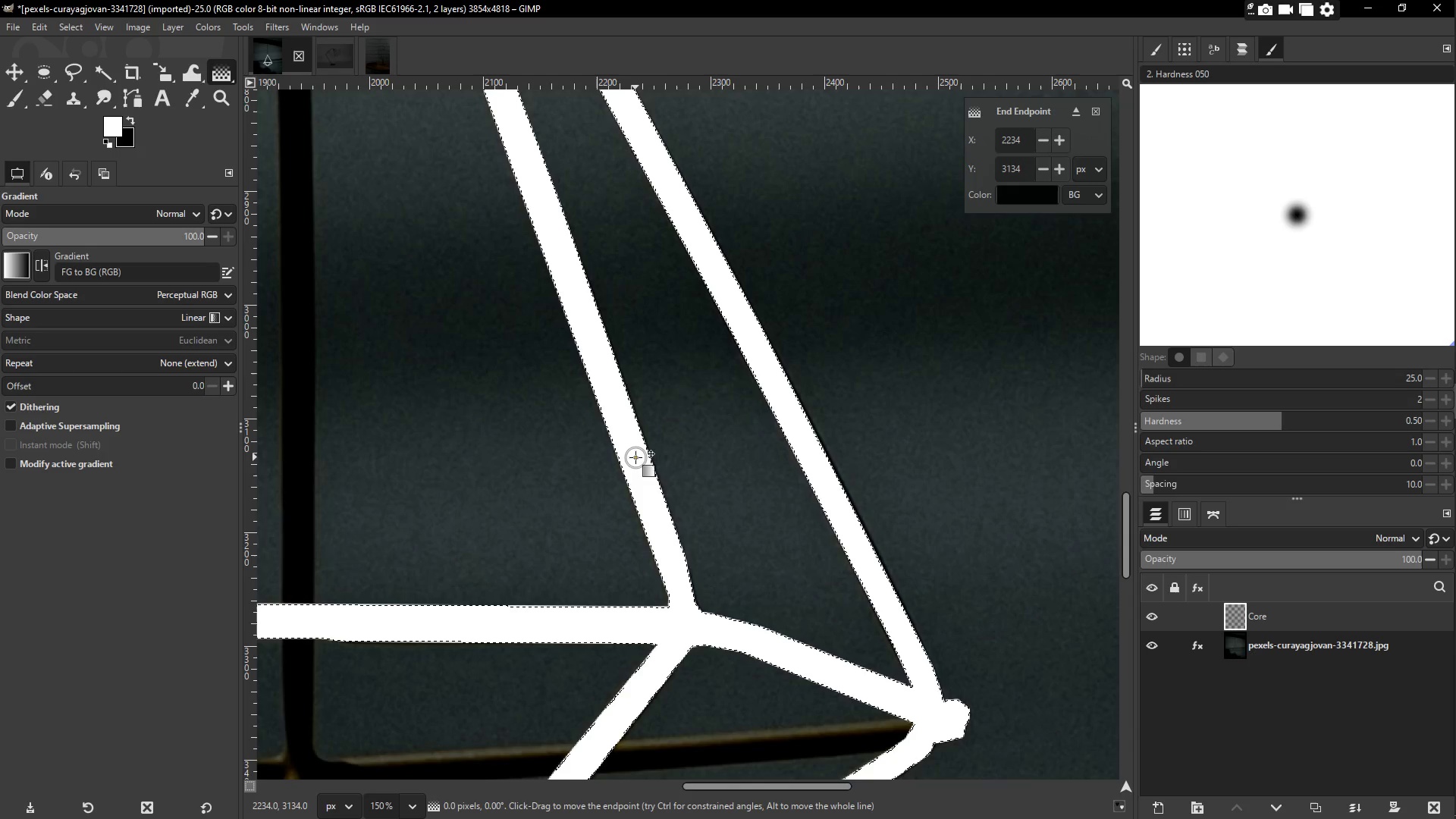 
hold_key(key=Space, duration=0.5)
 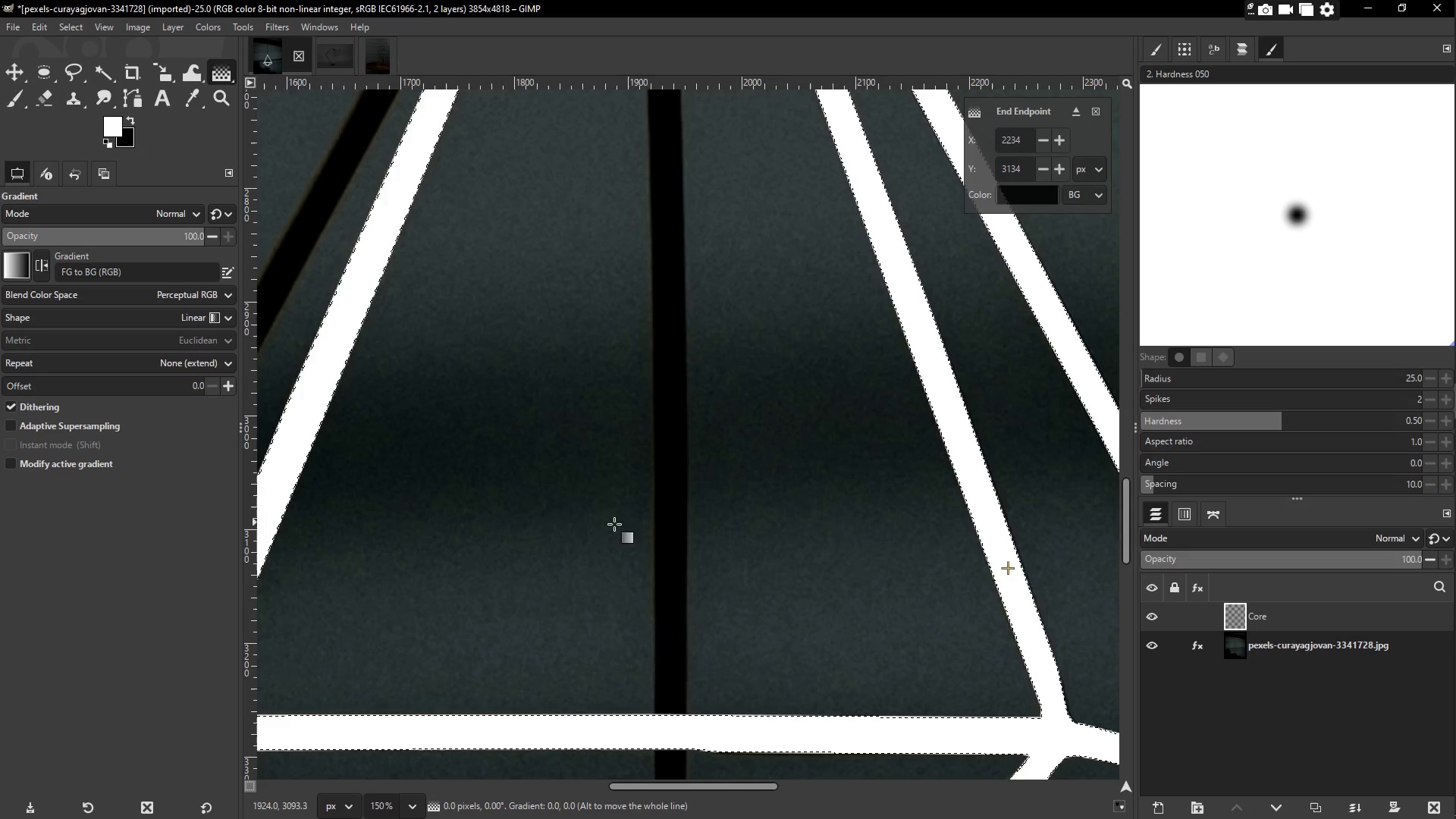 
hold_key(key=Space, duration=1.5)
 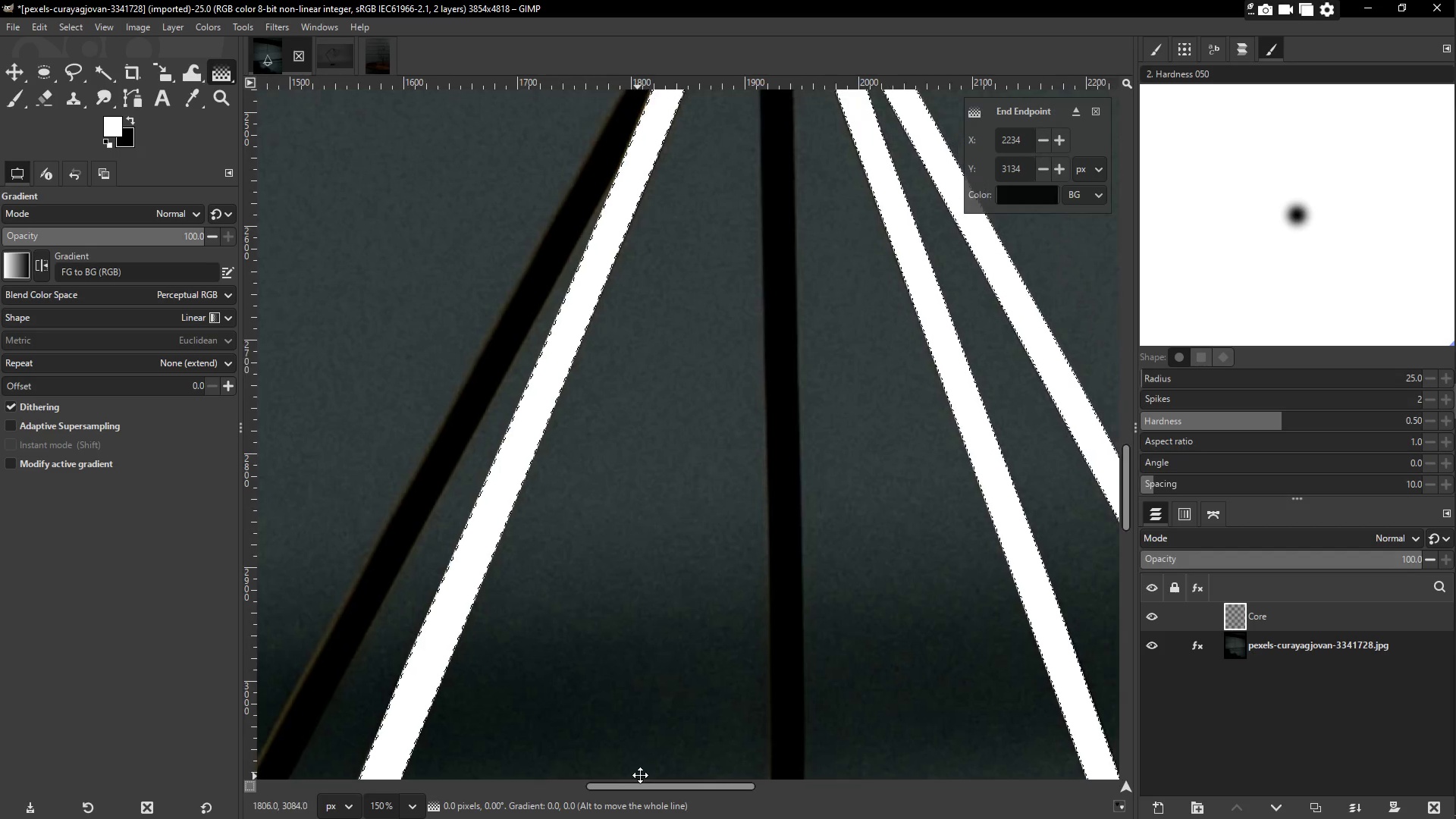 
hold_key(key=Space, duration=0.7)
 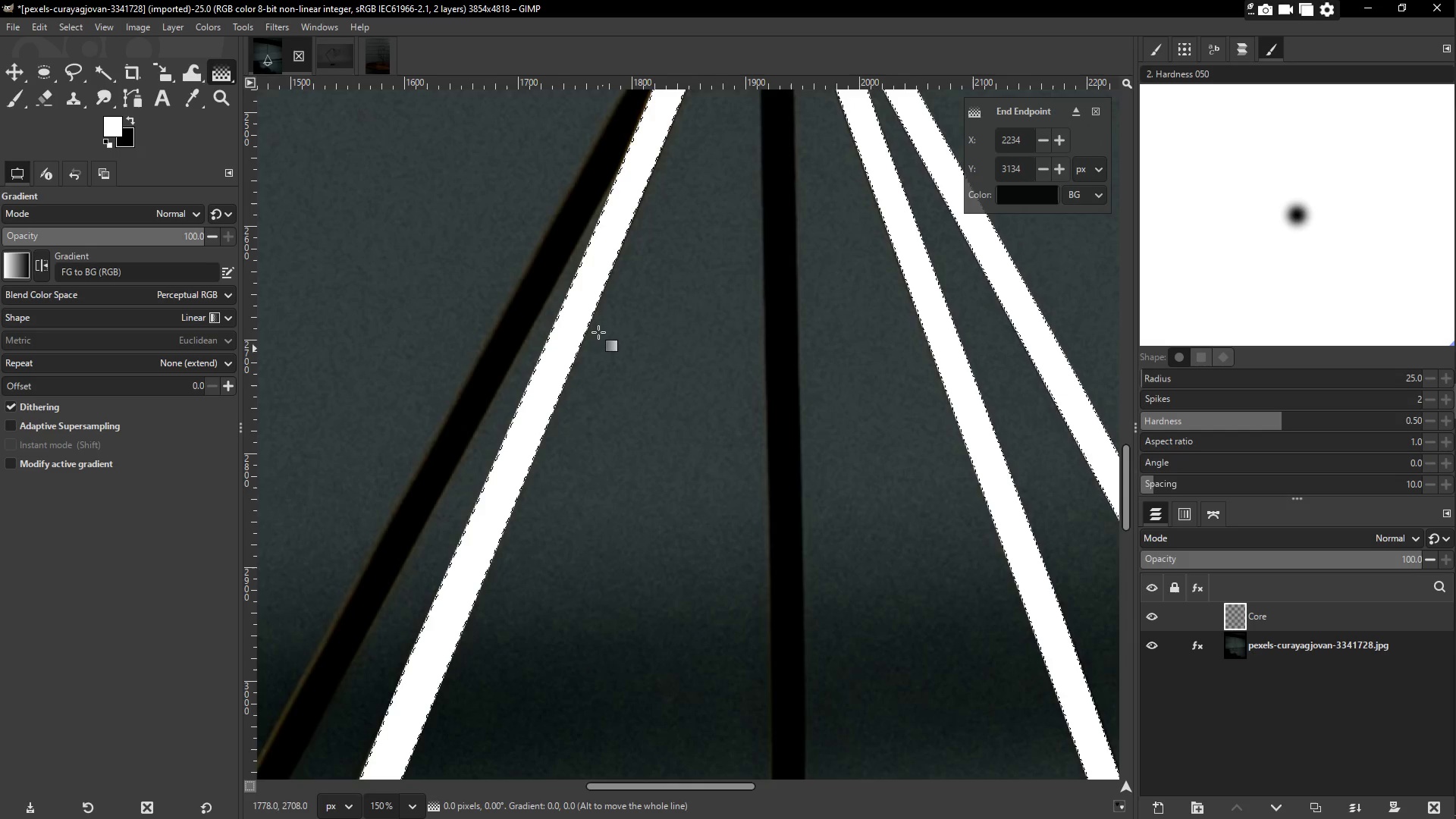 
hold_key(key=Space, duration=0.89)
 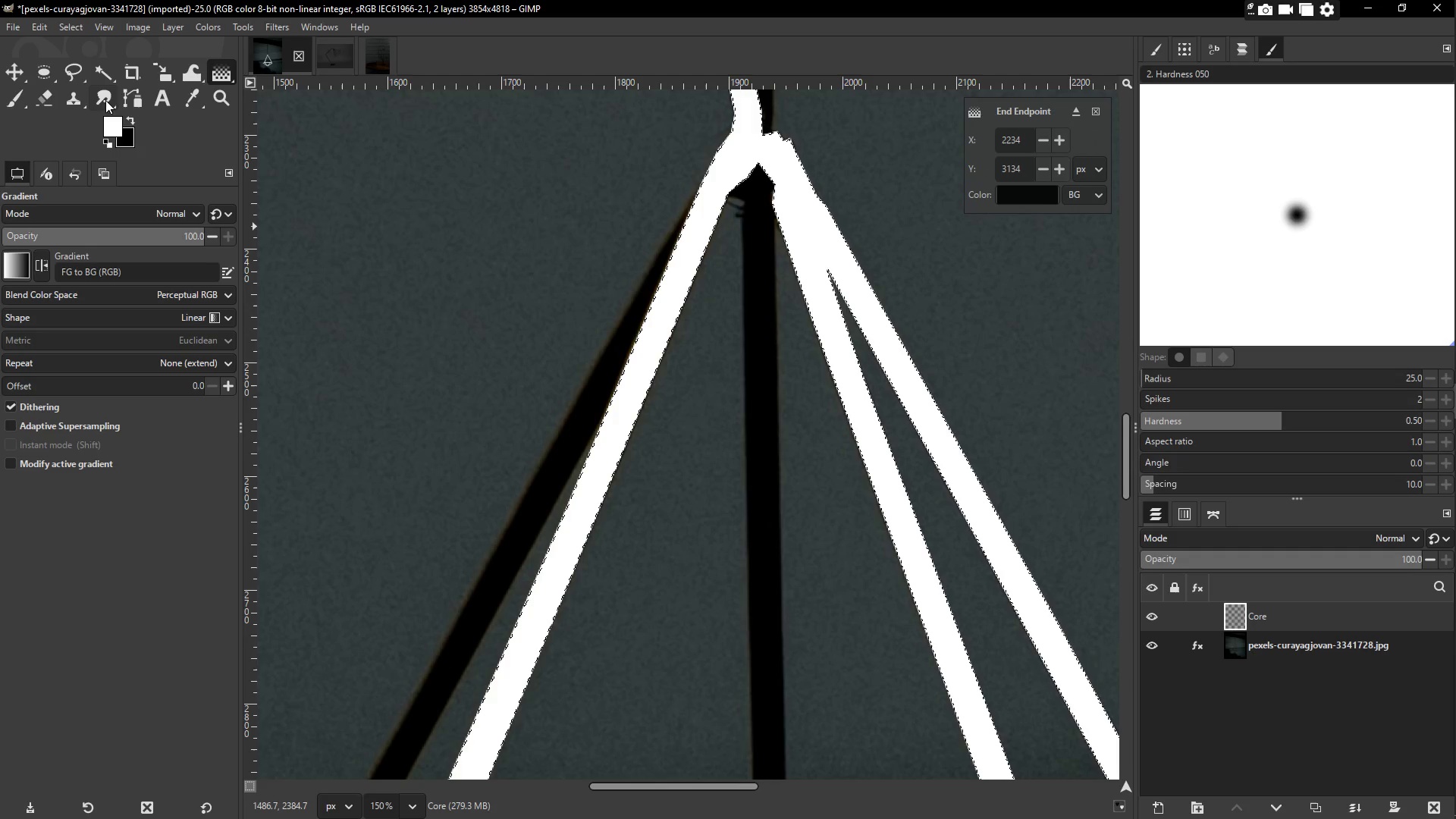 
left_click([78, 69])
 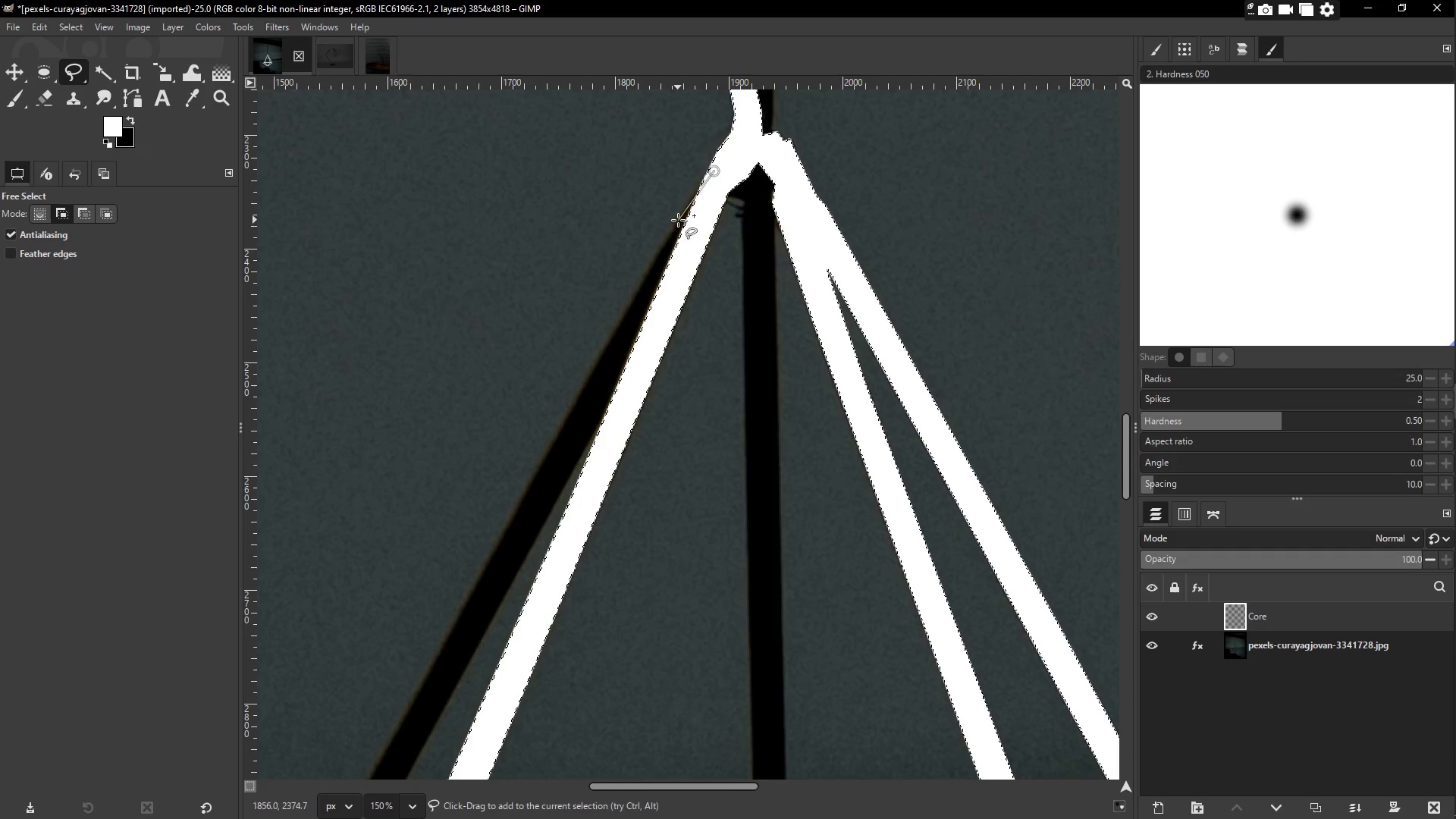 
left_click([692, 195])
 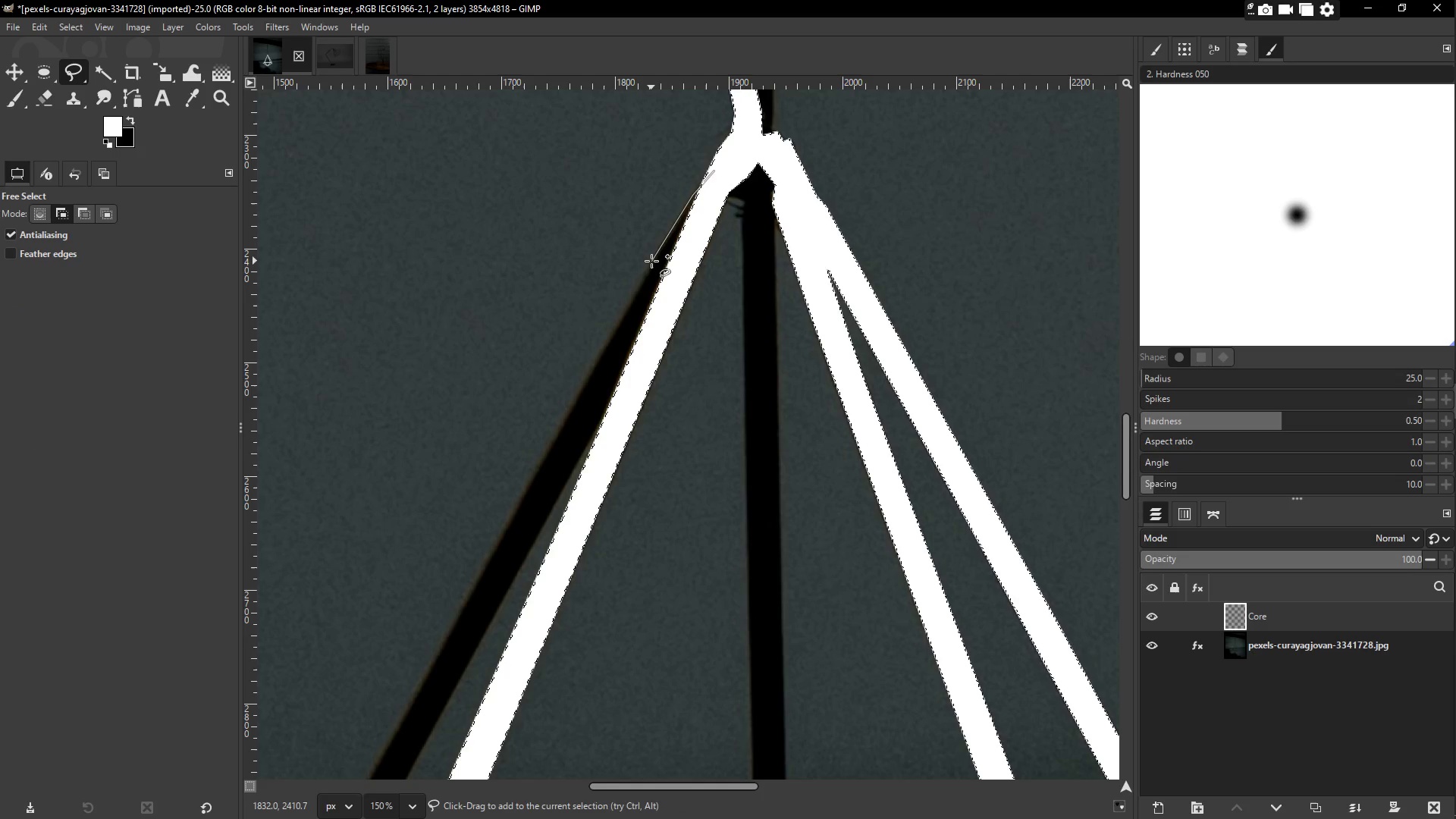 
left_click([651, 261])
 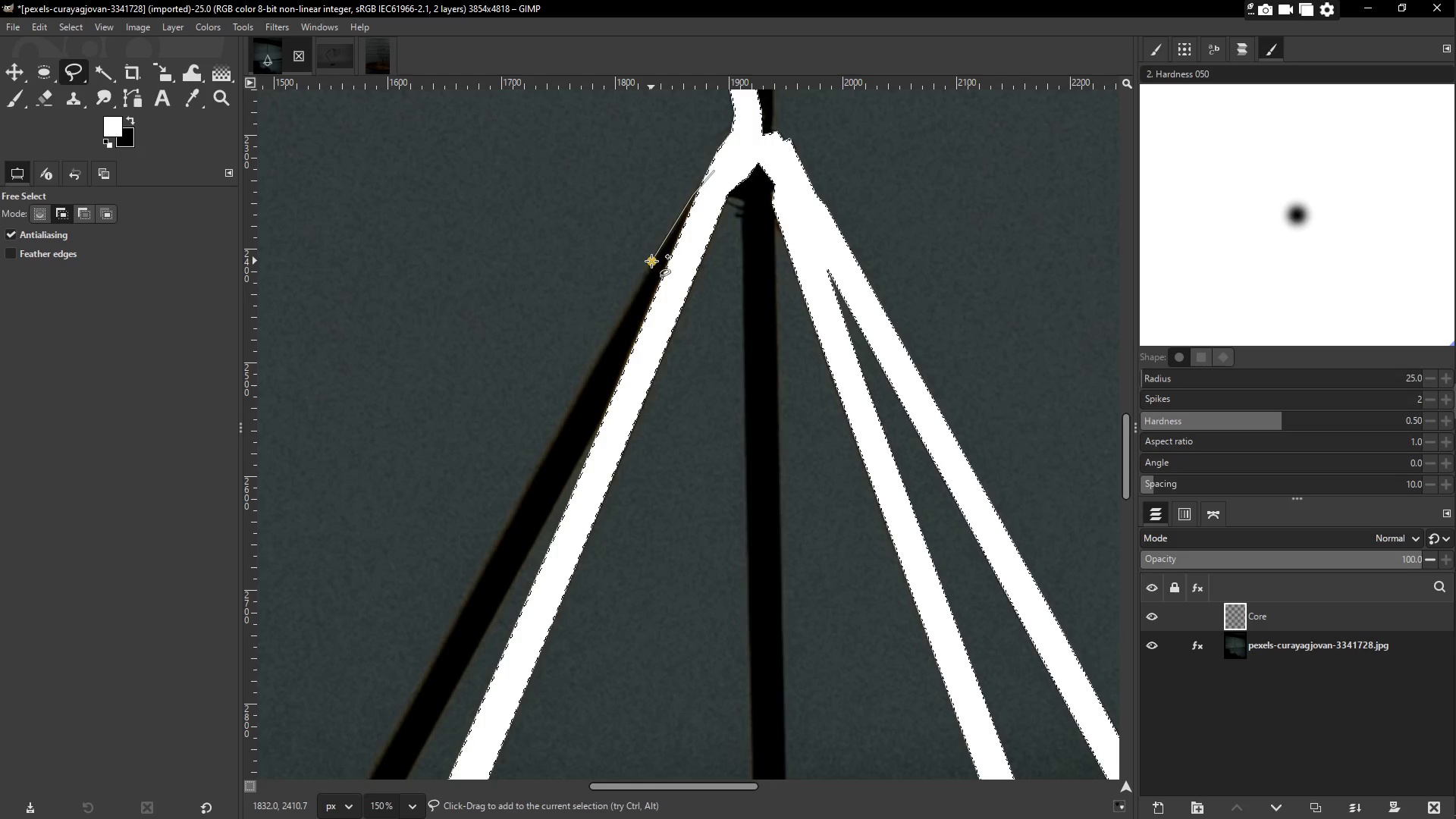 
hold_key(key=Space, duration=0.34)
 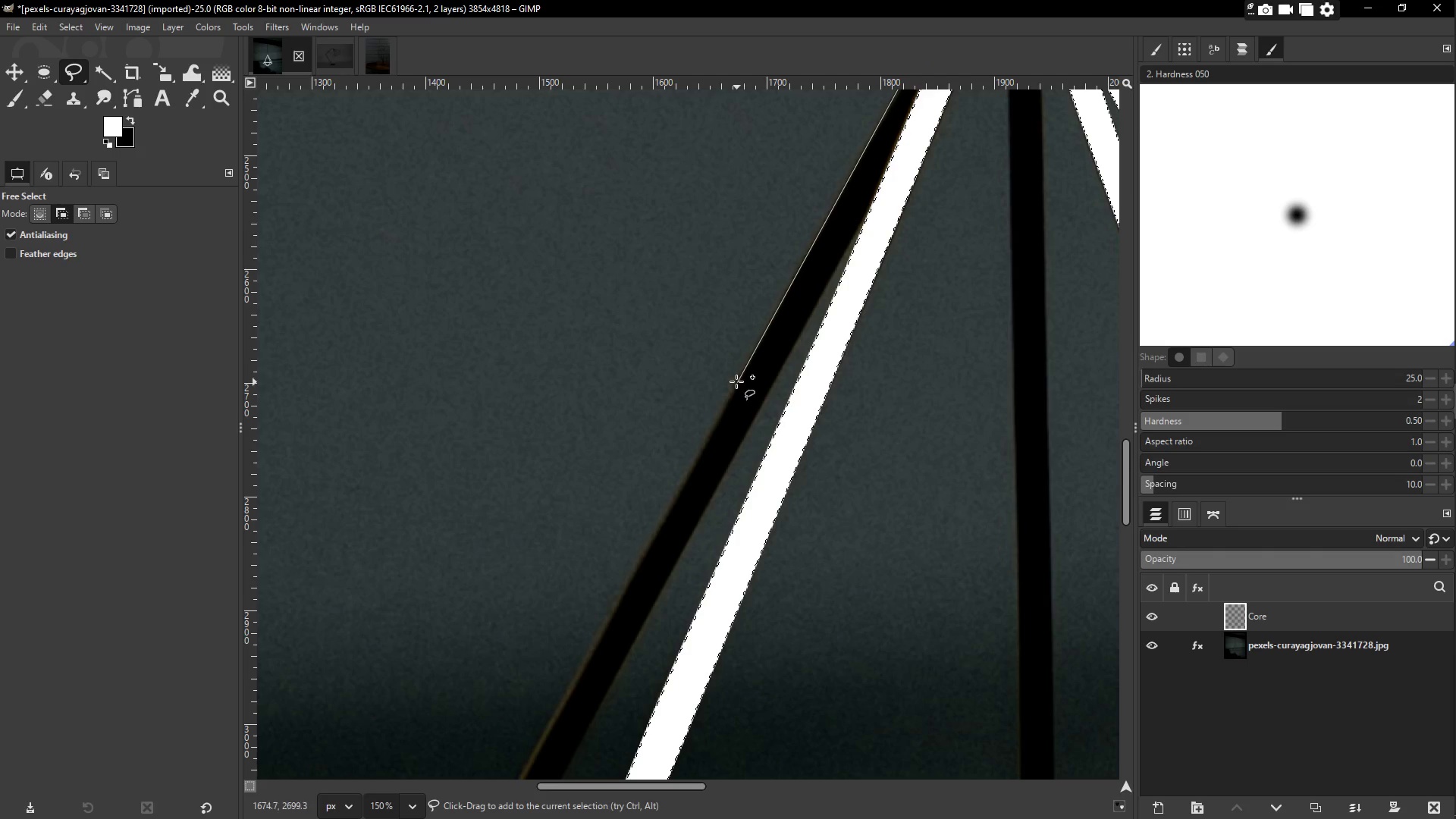 
left_click([736, 381])
 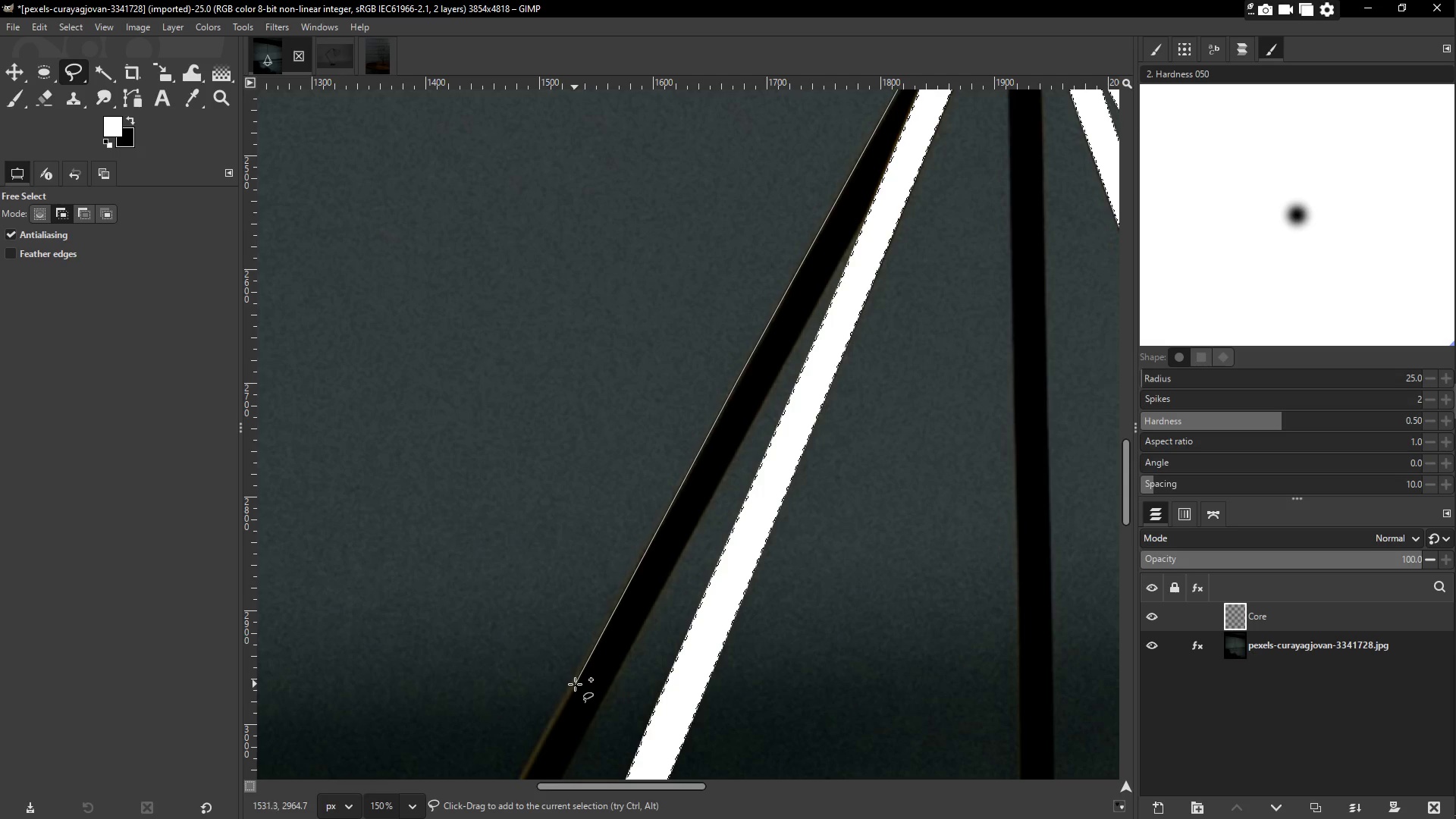 
hold_key(key=Space, duration=0.34)
 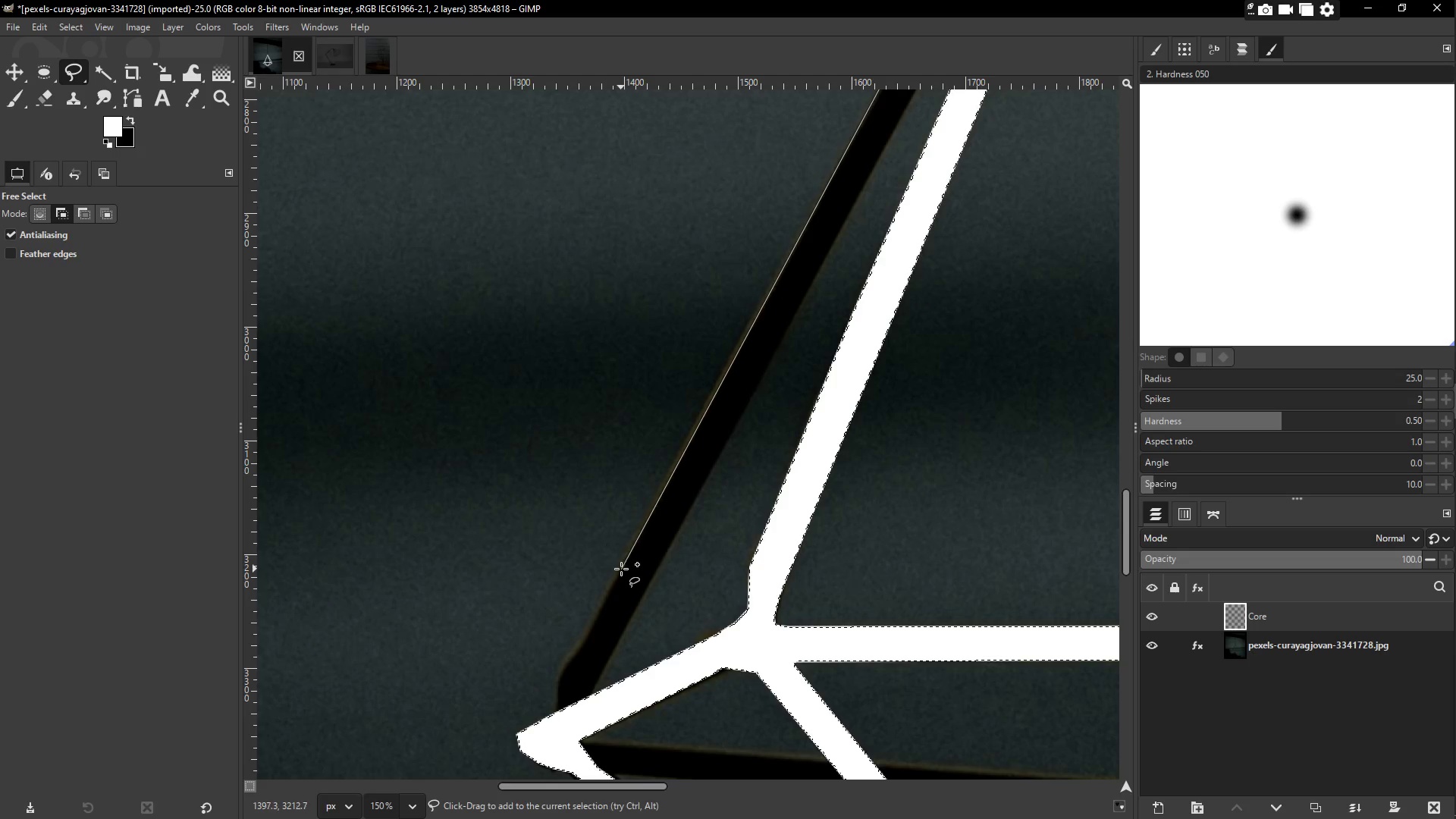 
left_click([620, 566])
 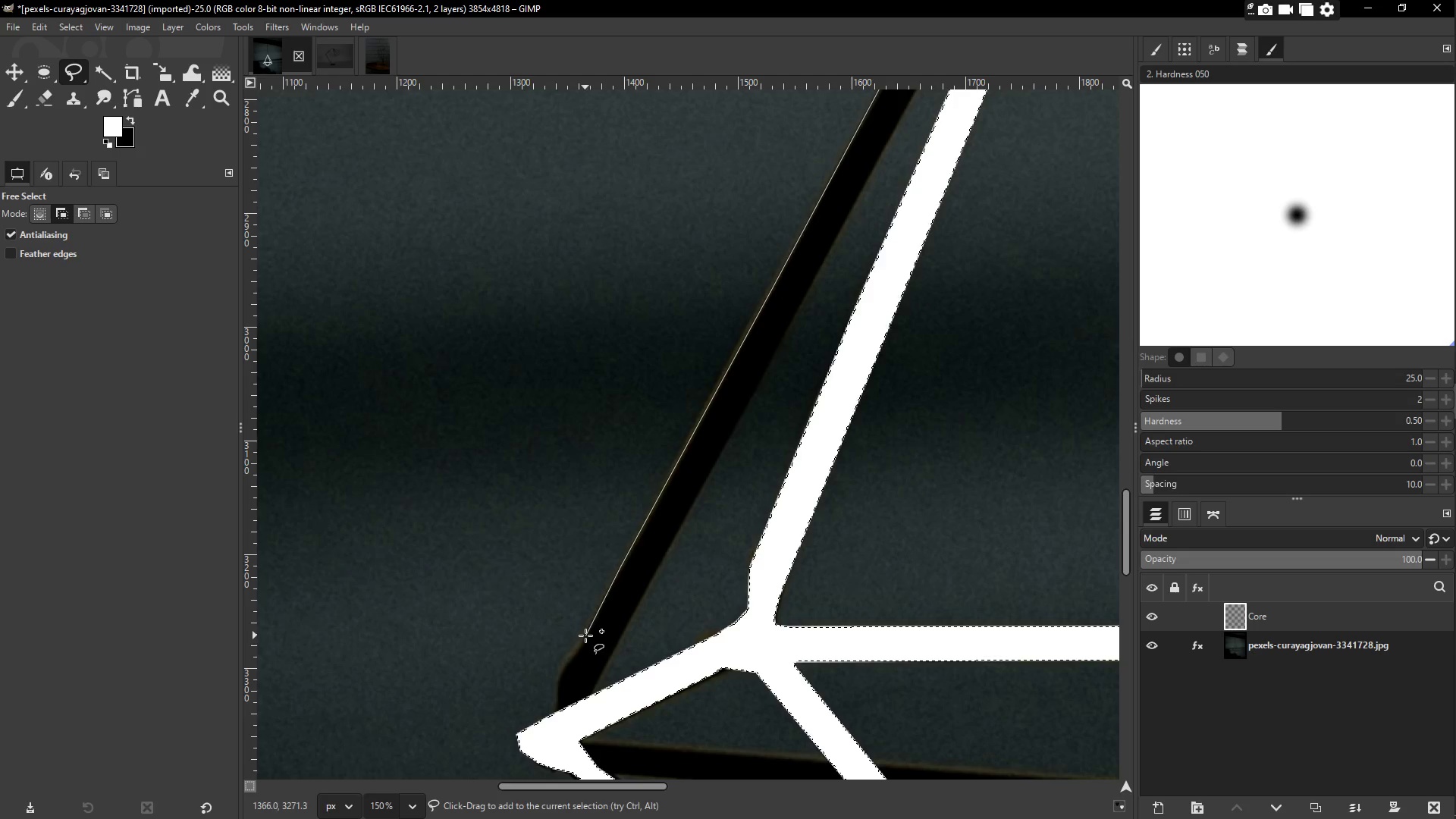 
left_click([584, 635])
 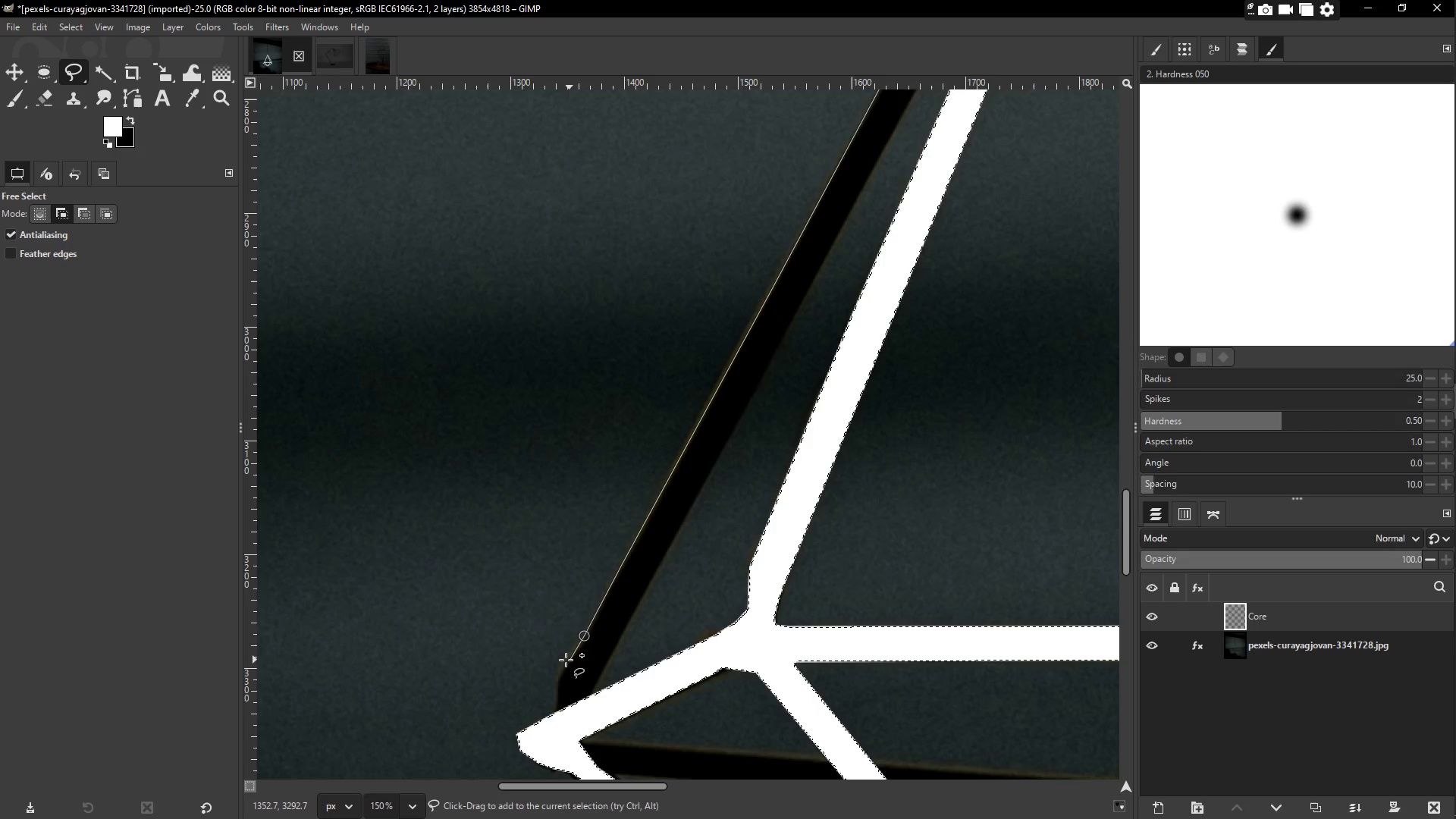 
left_click([566, 659])
 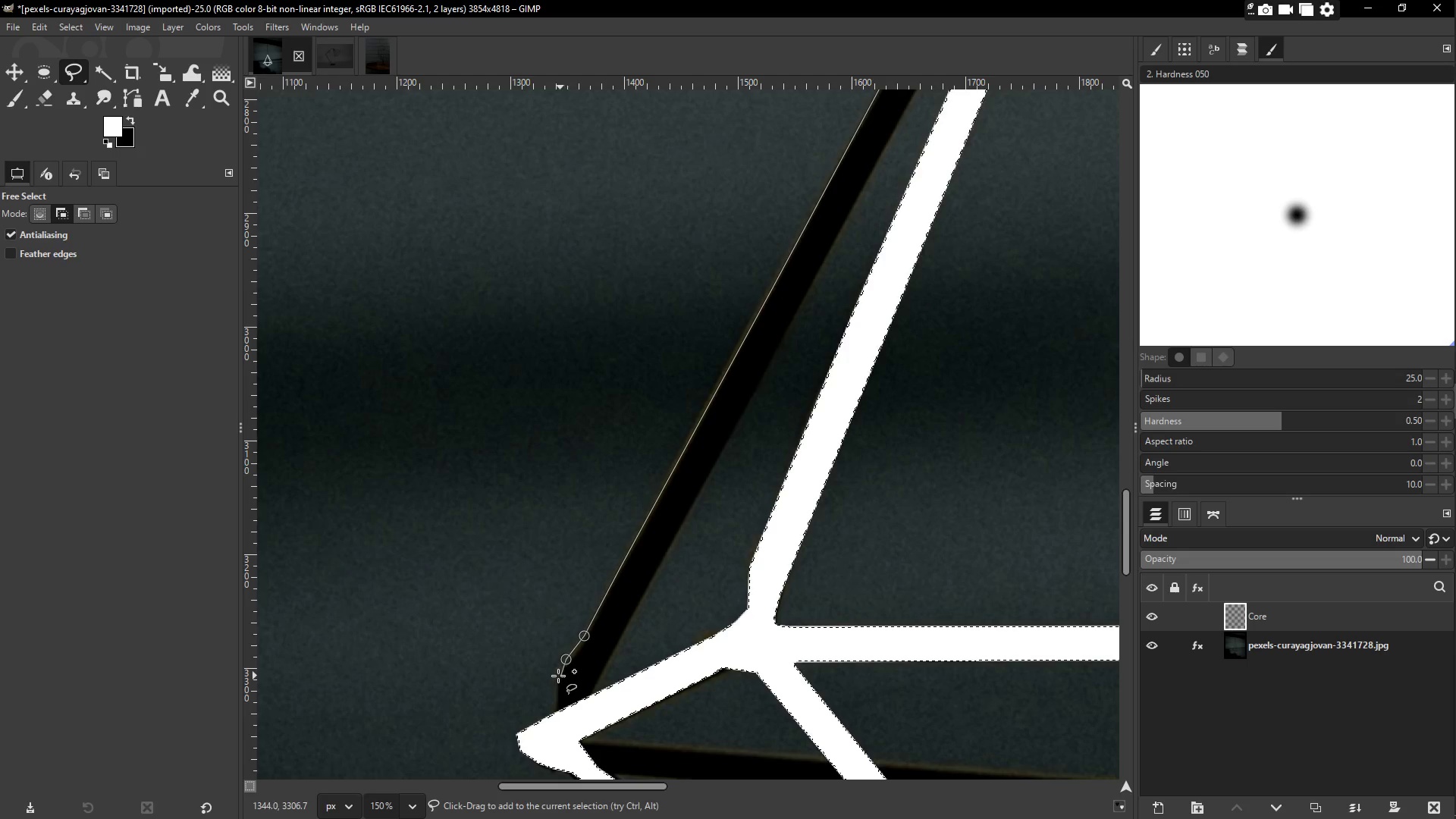 
left_click([557, 676])
 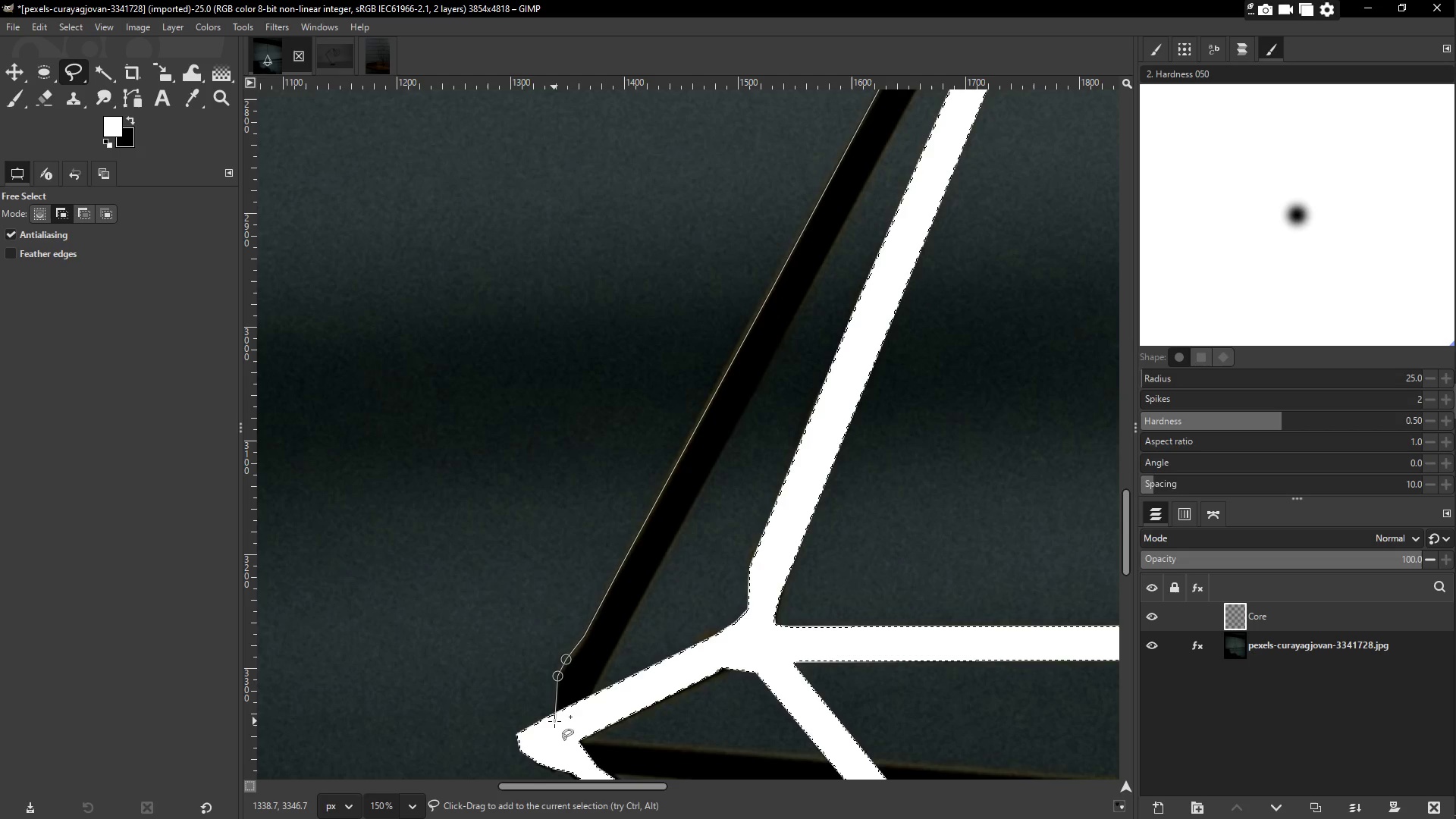 
left_click([554, 721])
 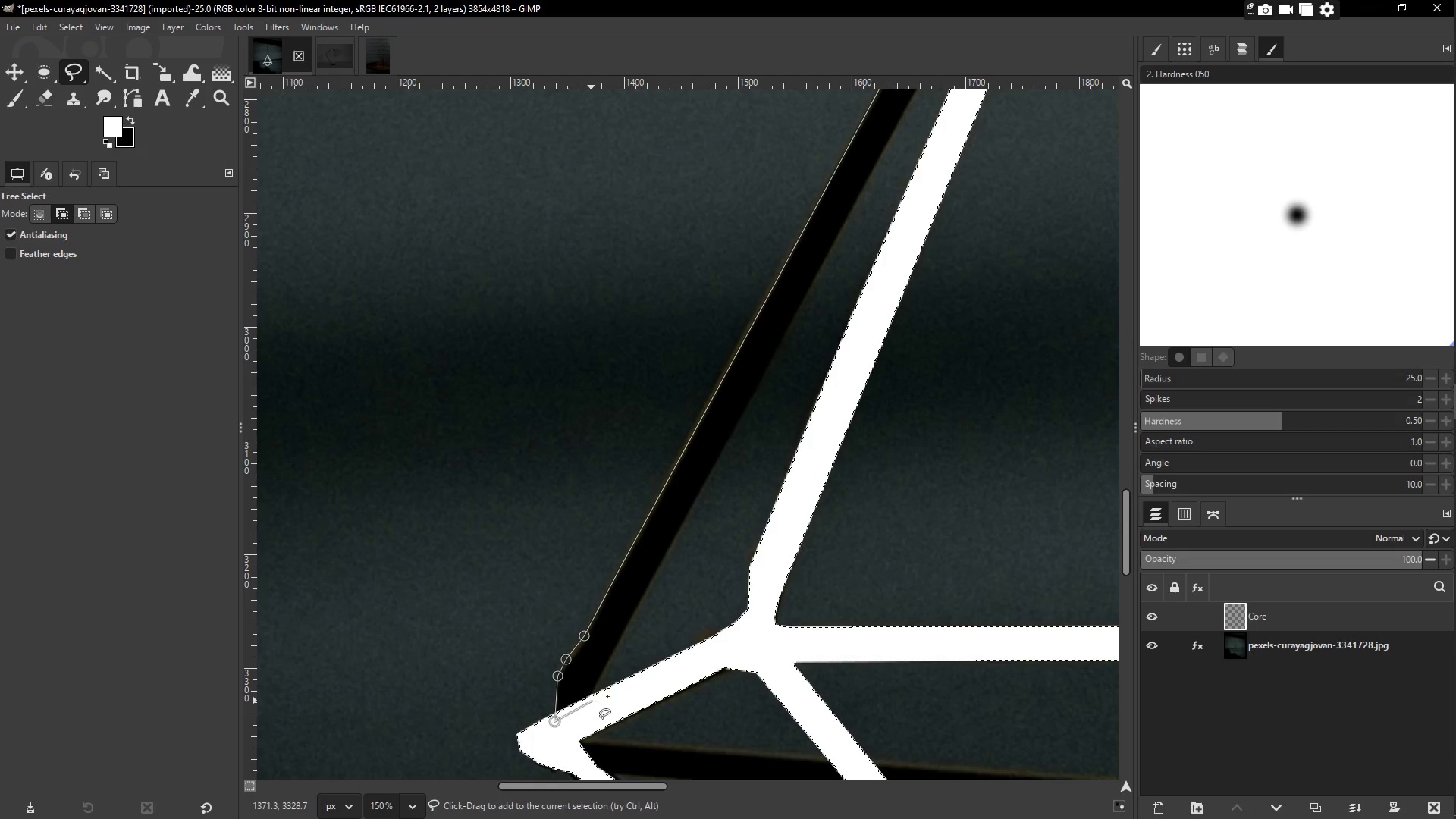 
left_click([591, 701])
 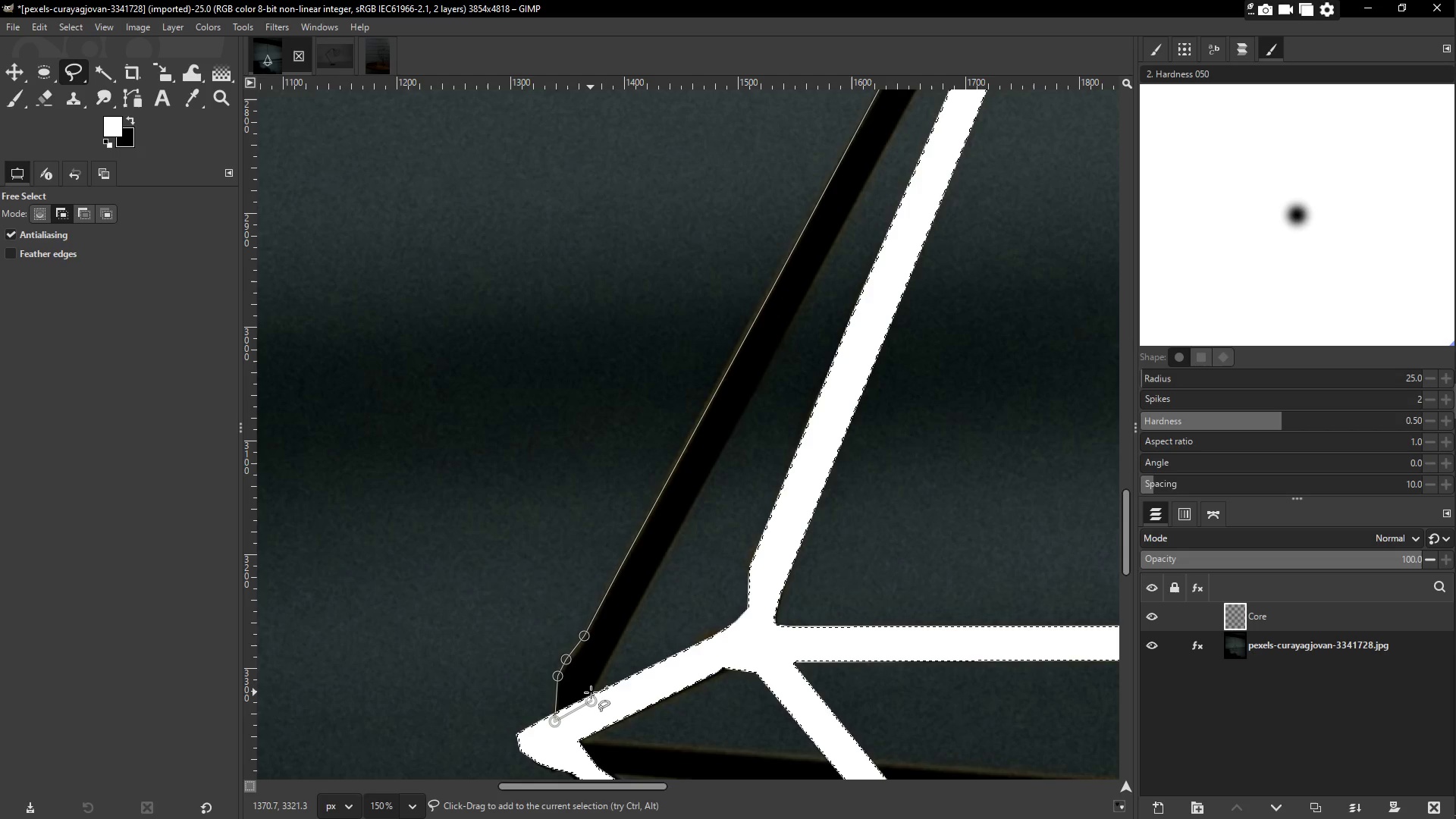 
left_click([591, 692])
 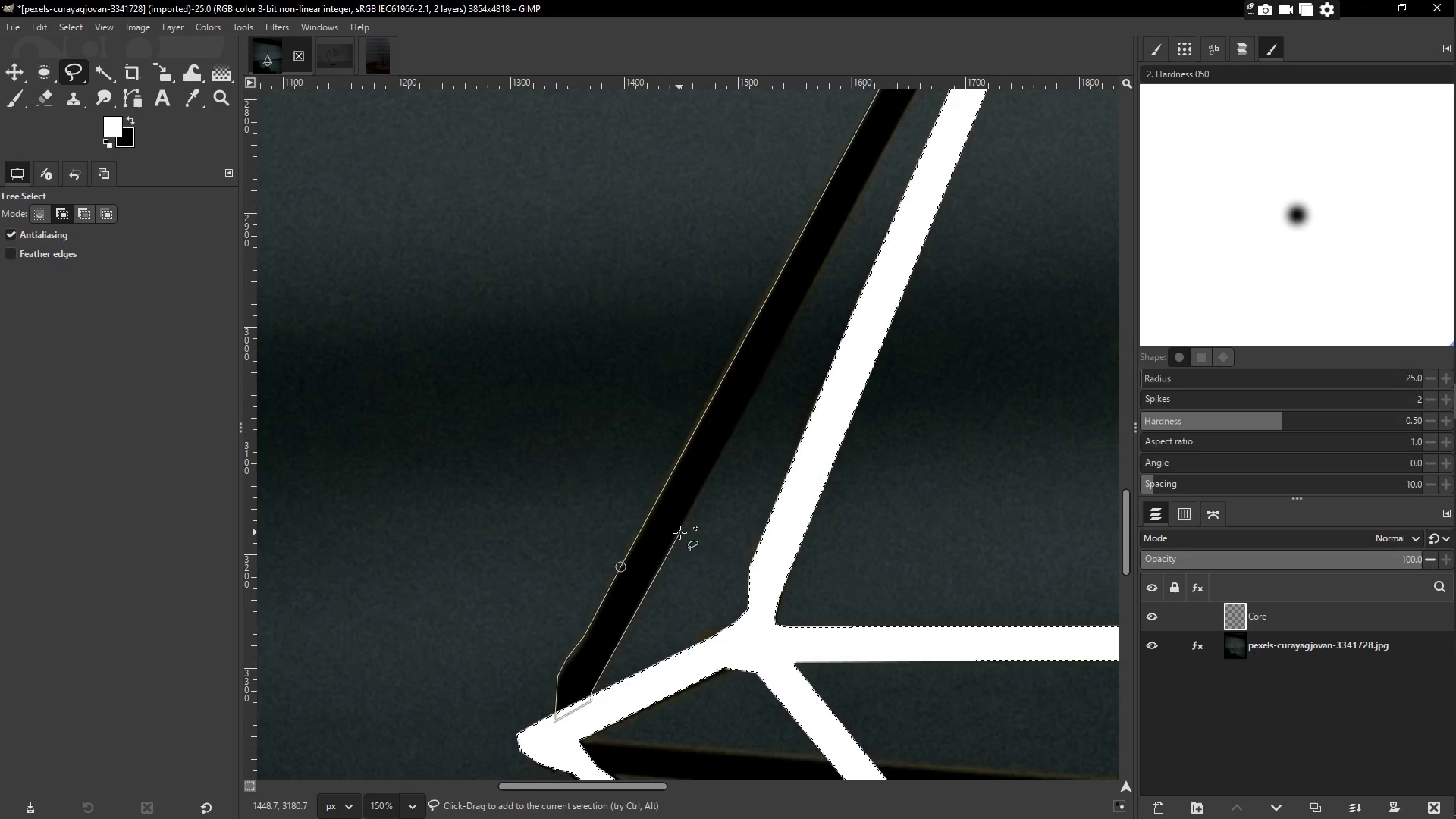 
left_click([679, 532])
 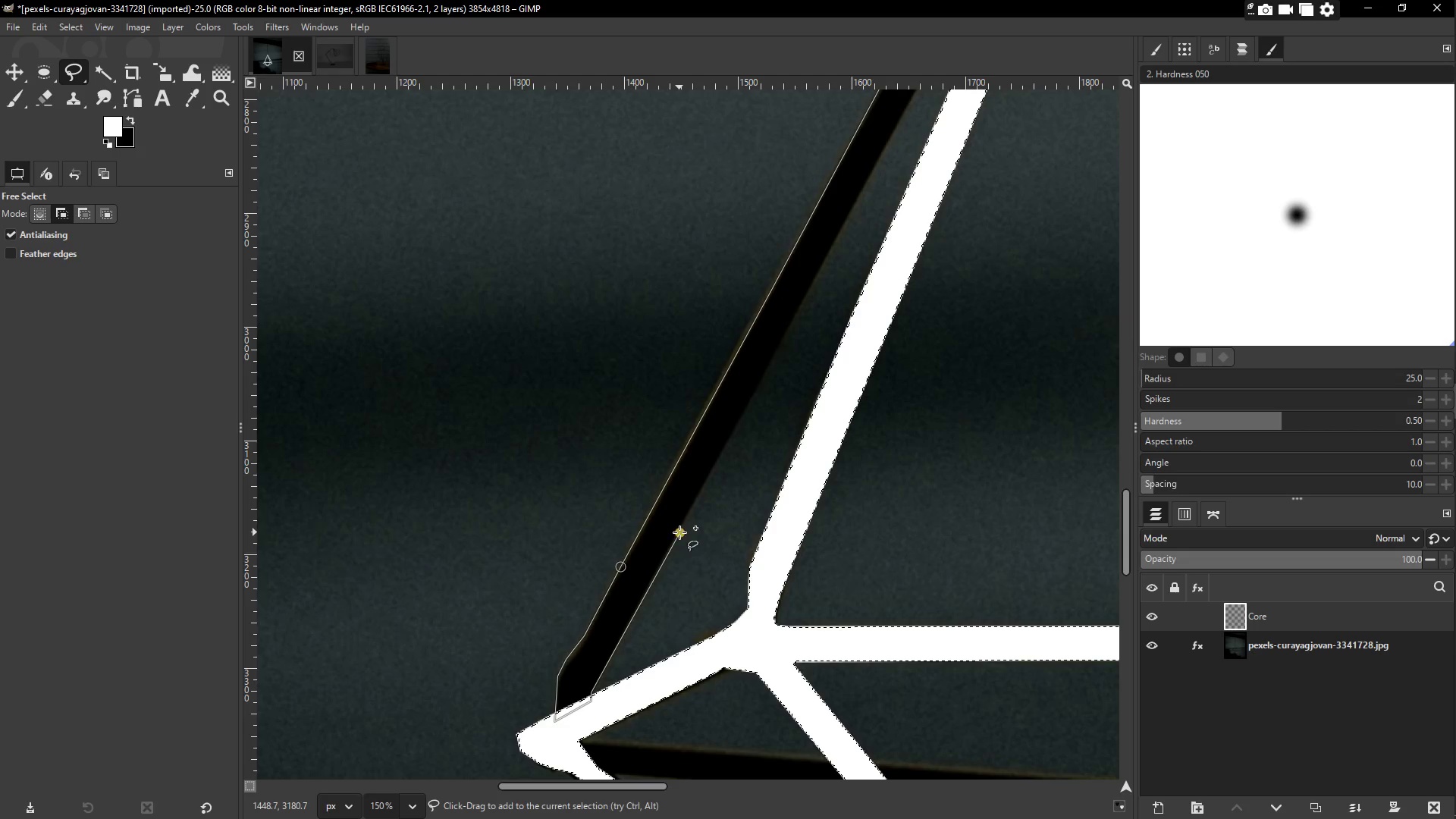 
hold_key(key=Space, duration=0.38)
 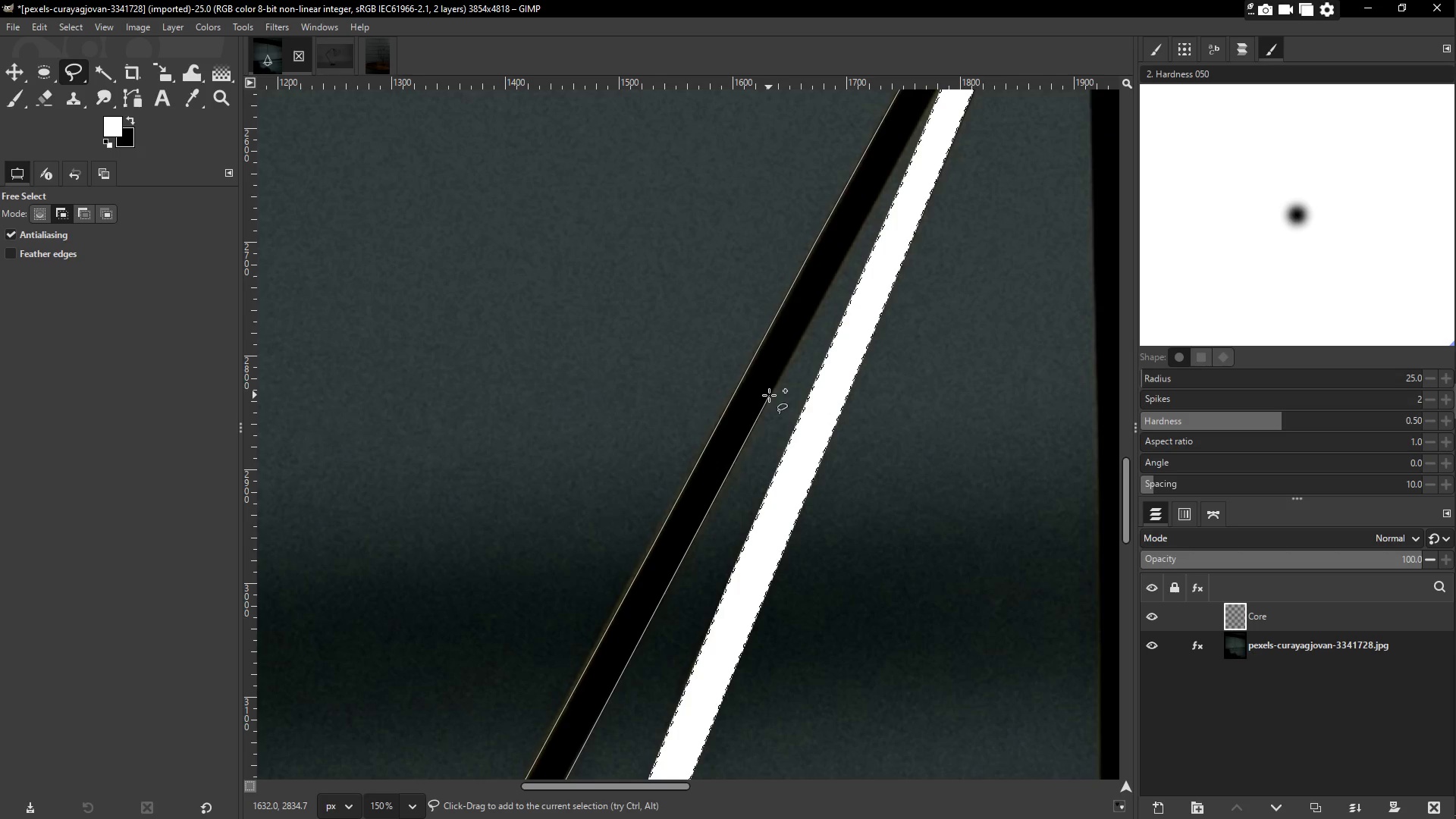 
hold_key(key=Space, duration=0.42)
 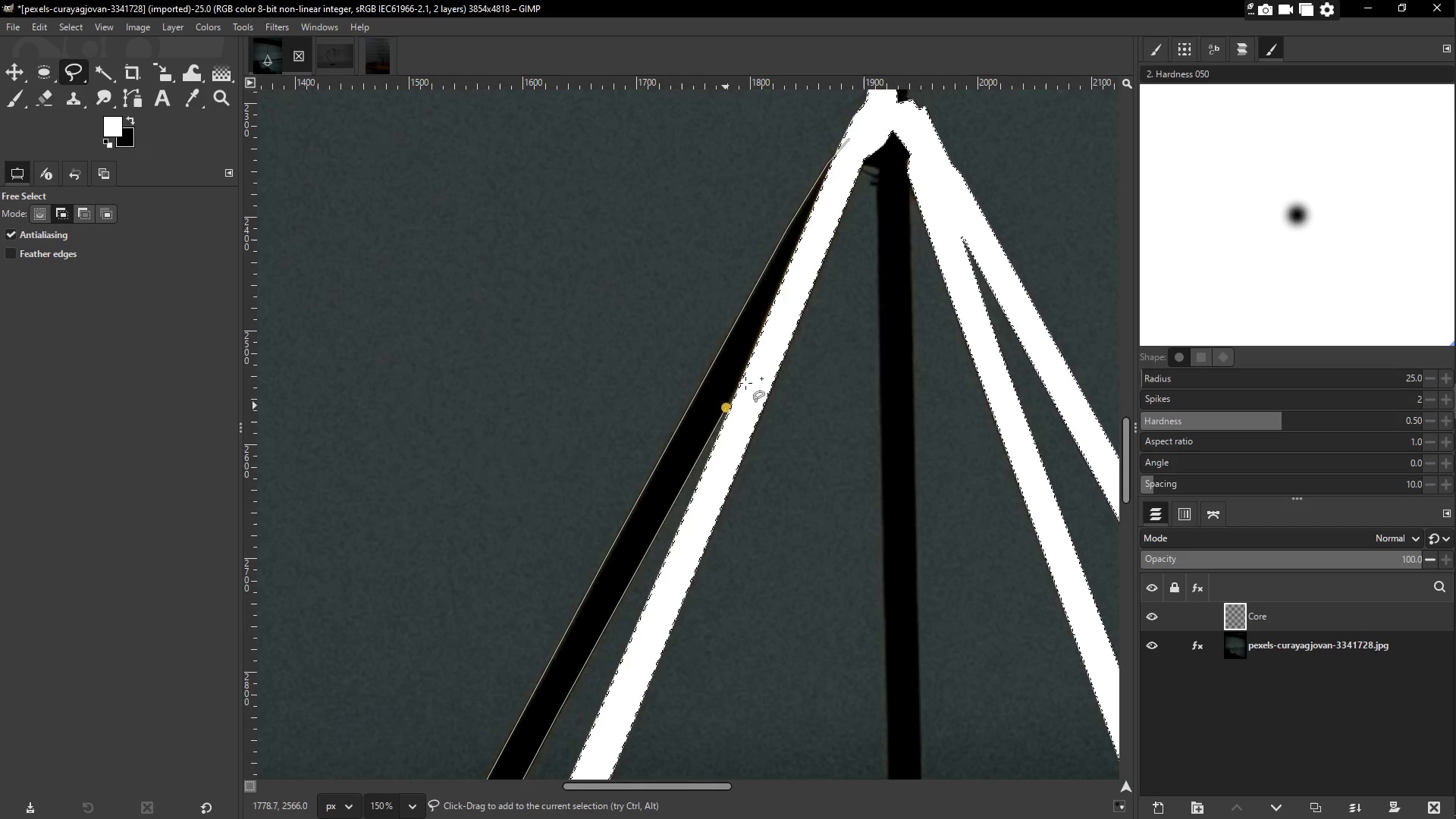 
left_click([786, 326])
 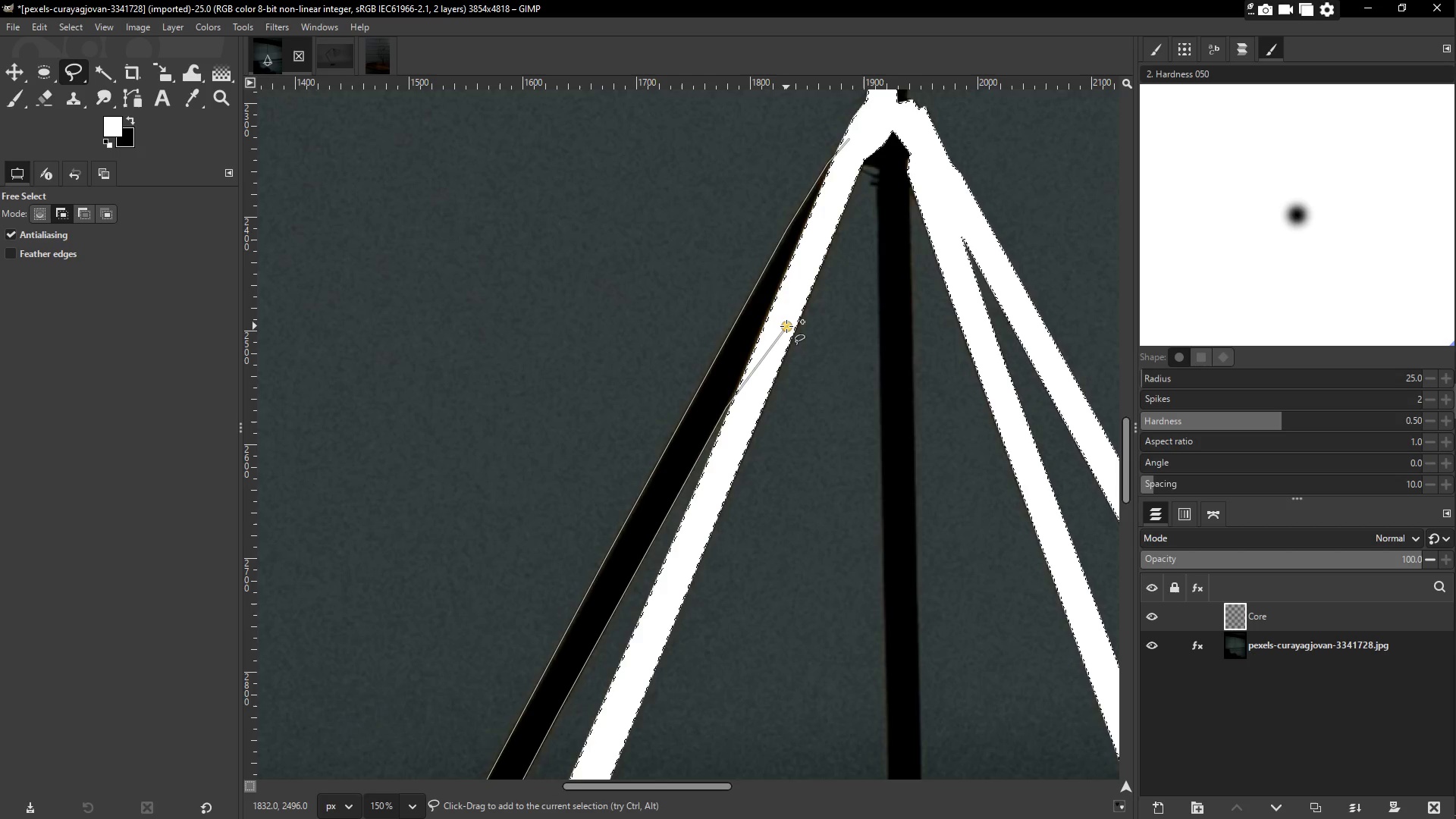 
hold_key(key=Space, duration=0.33)
 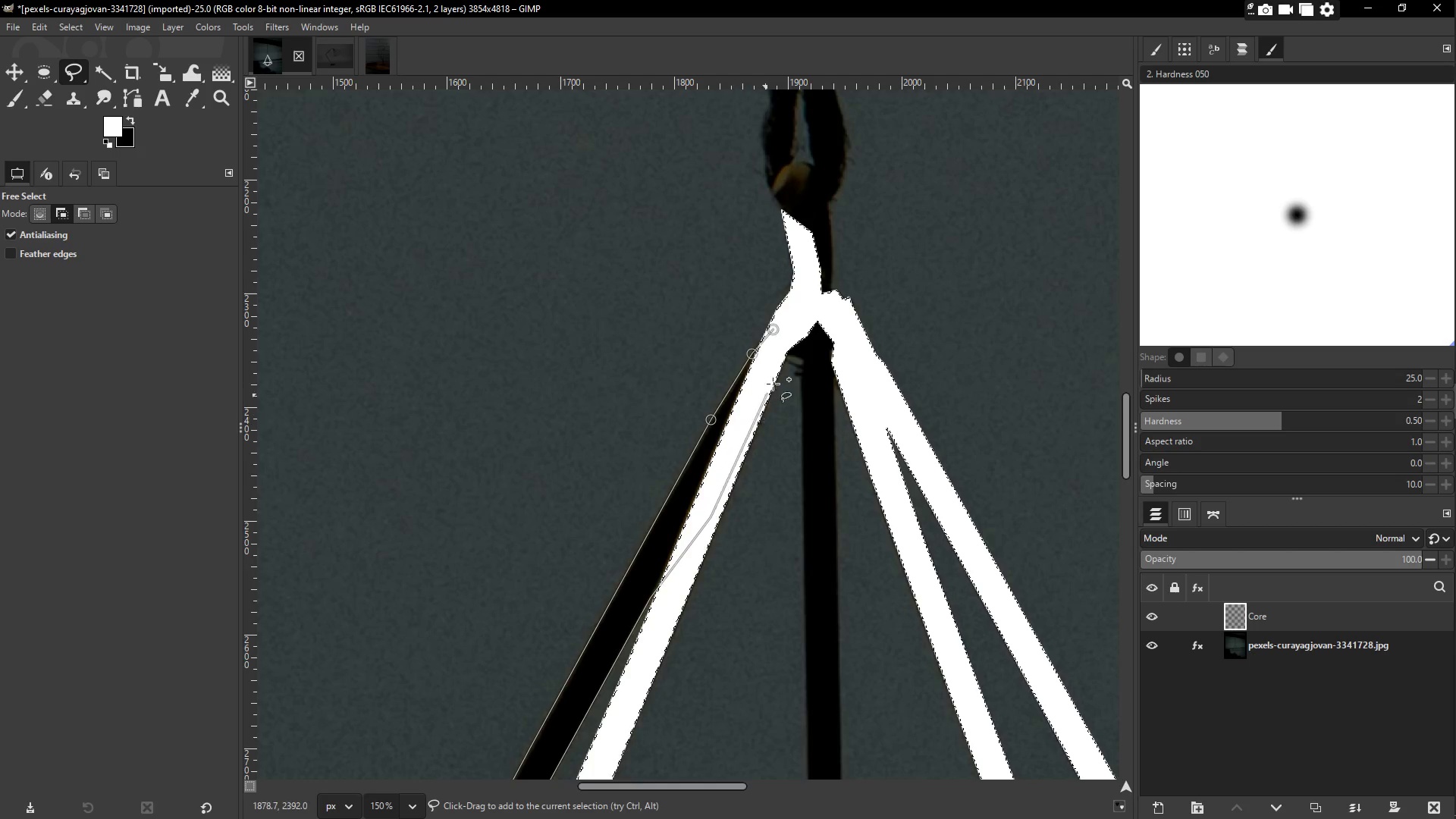 
left_click([778, 365])
 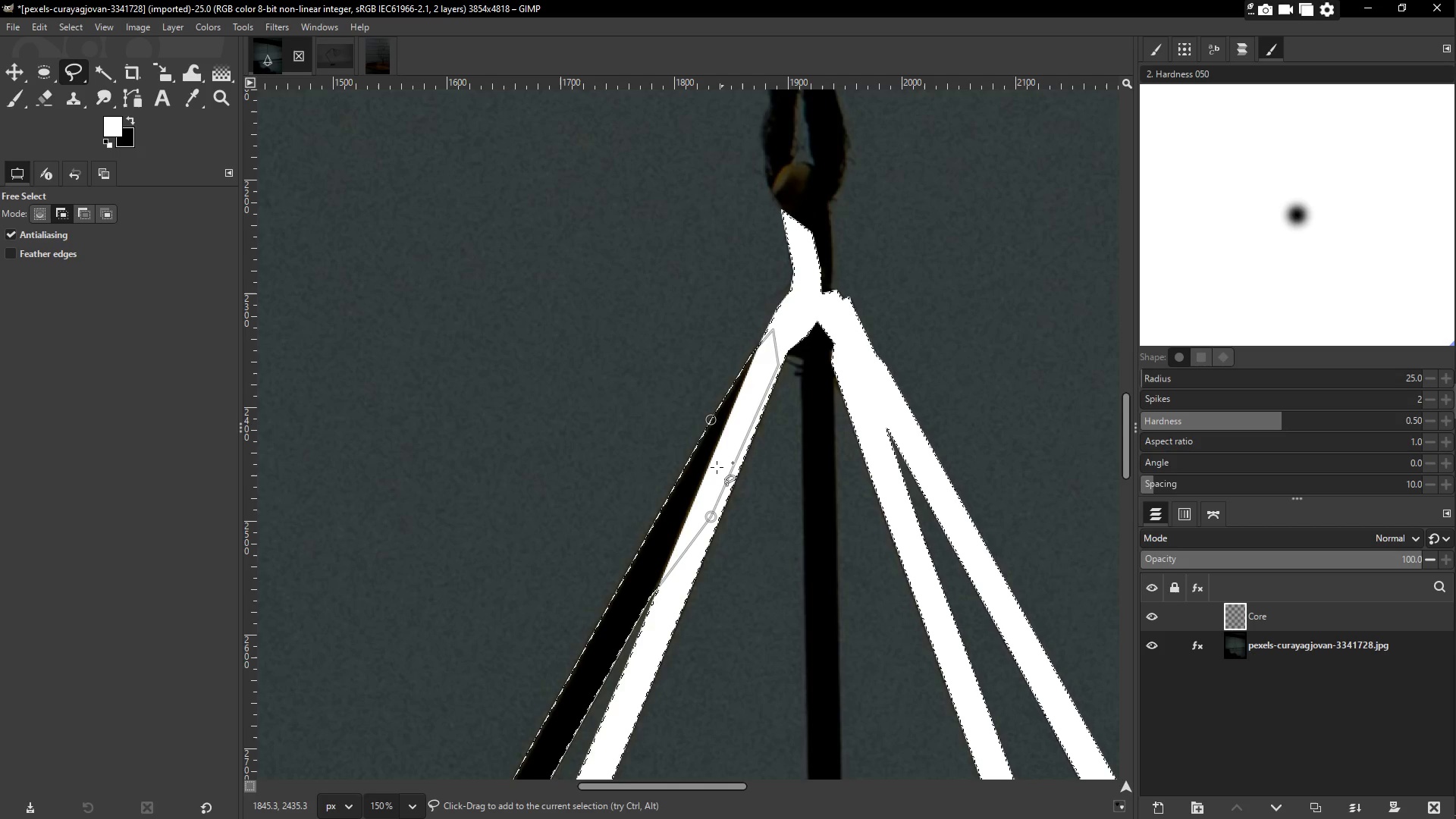 
key(G)
 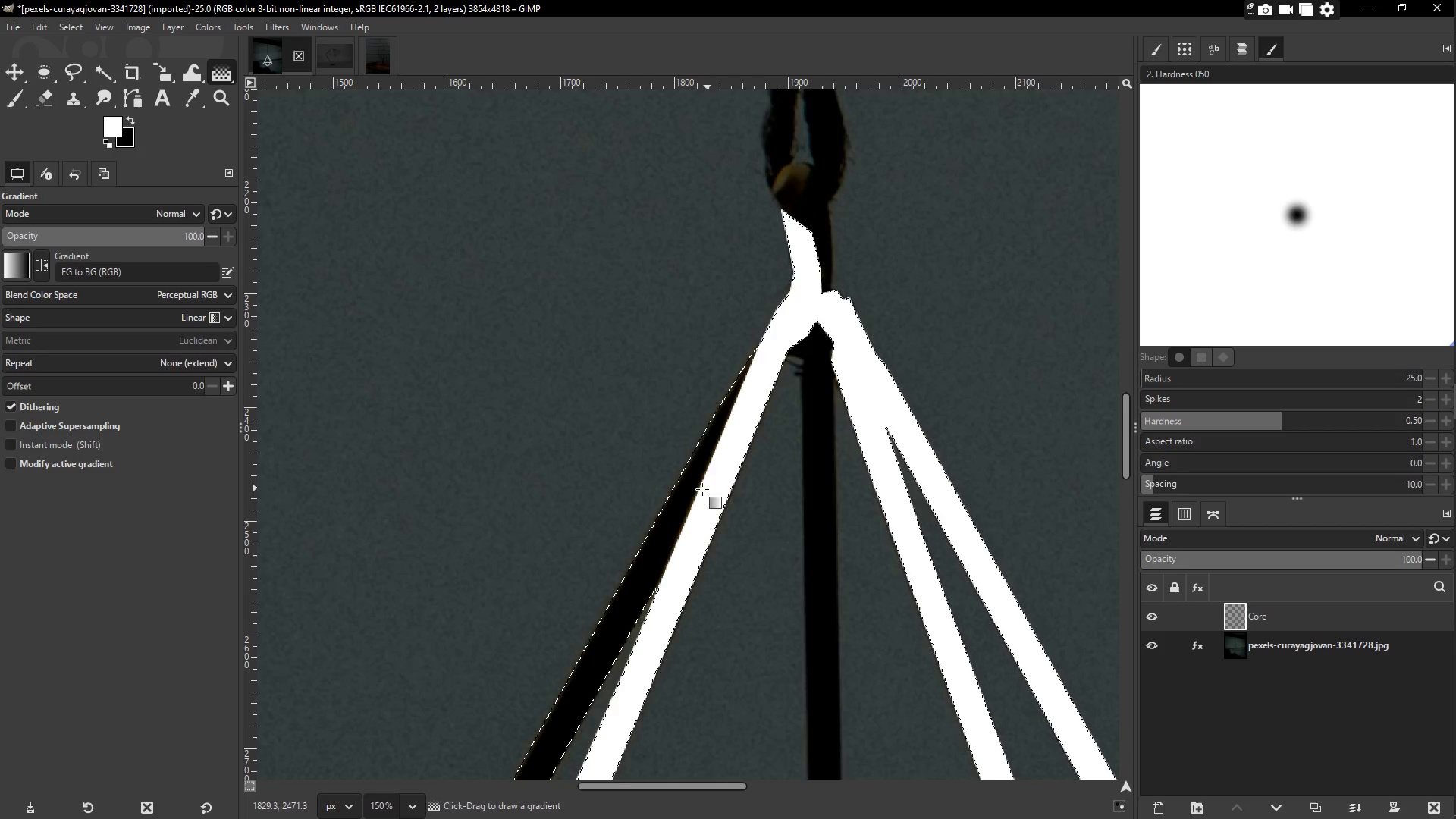 
left_click([690, 486])
 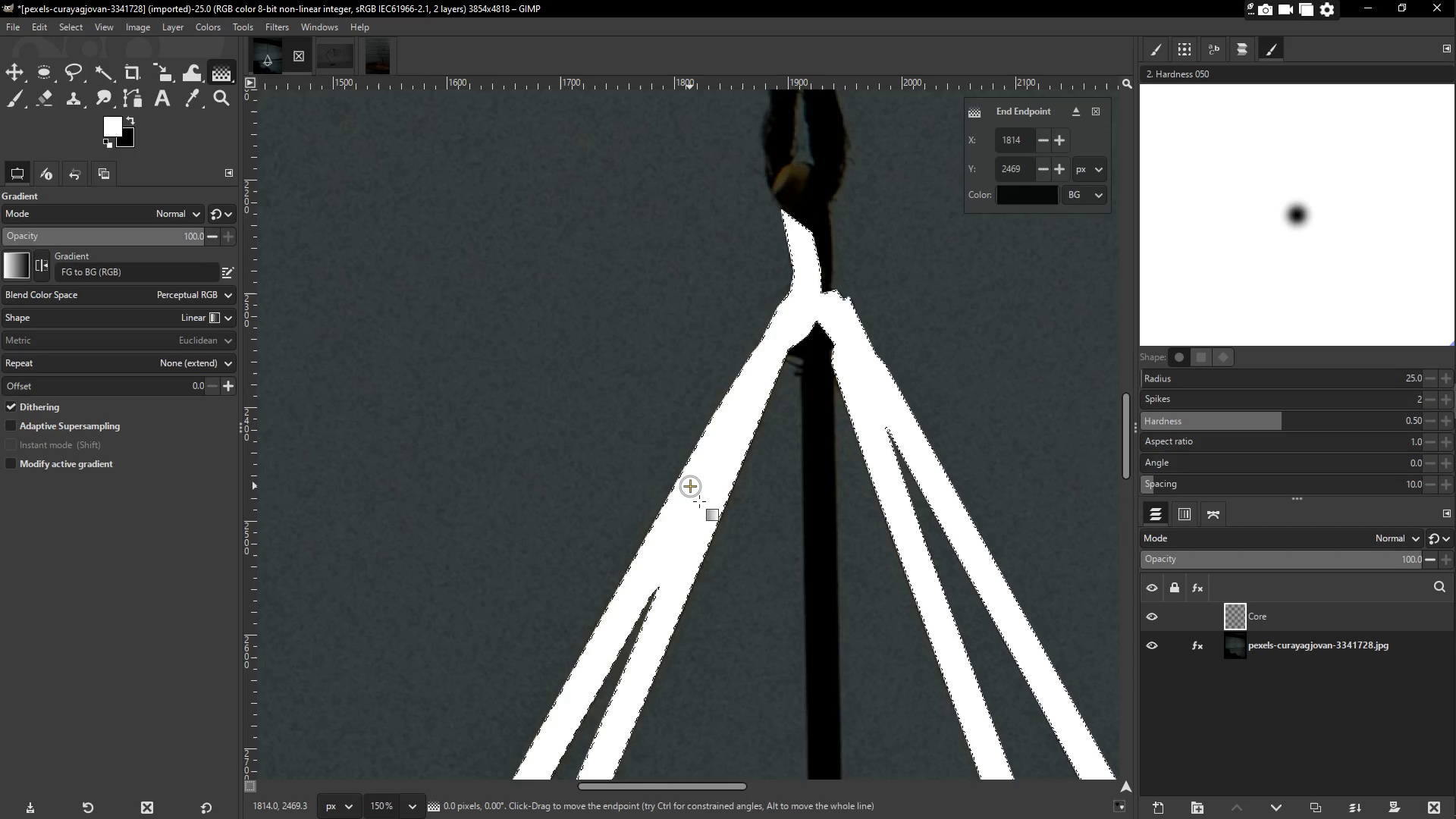 
hold_key(key=Space, duration=0.47)
 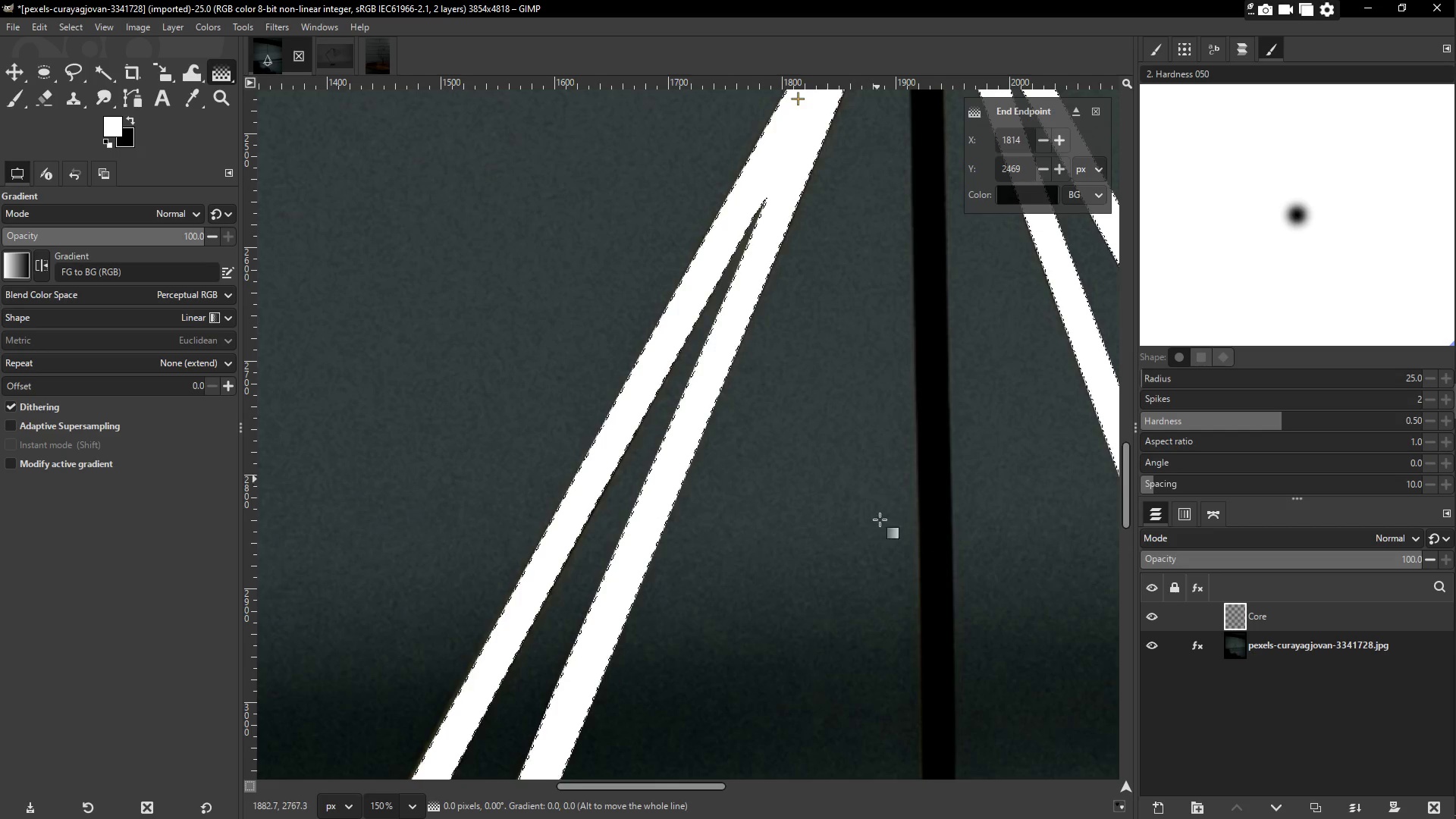 
hold_key(key=Space, duration=0.44)
 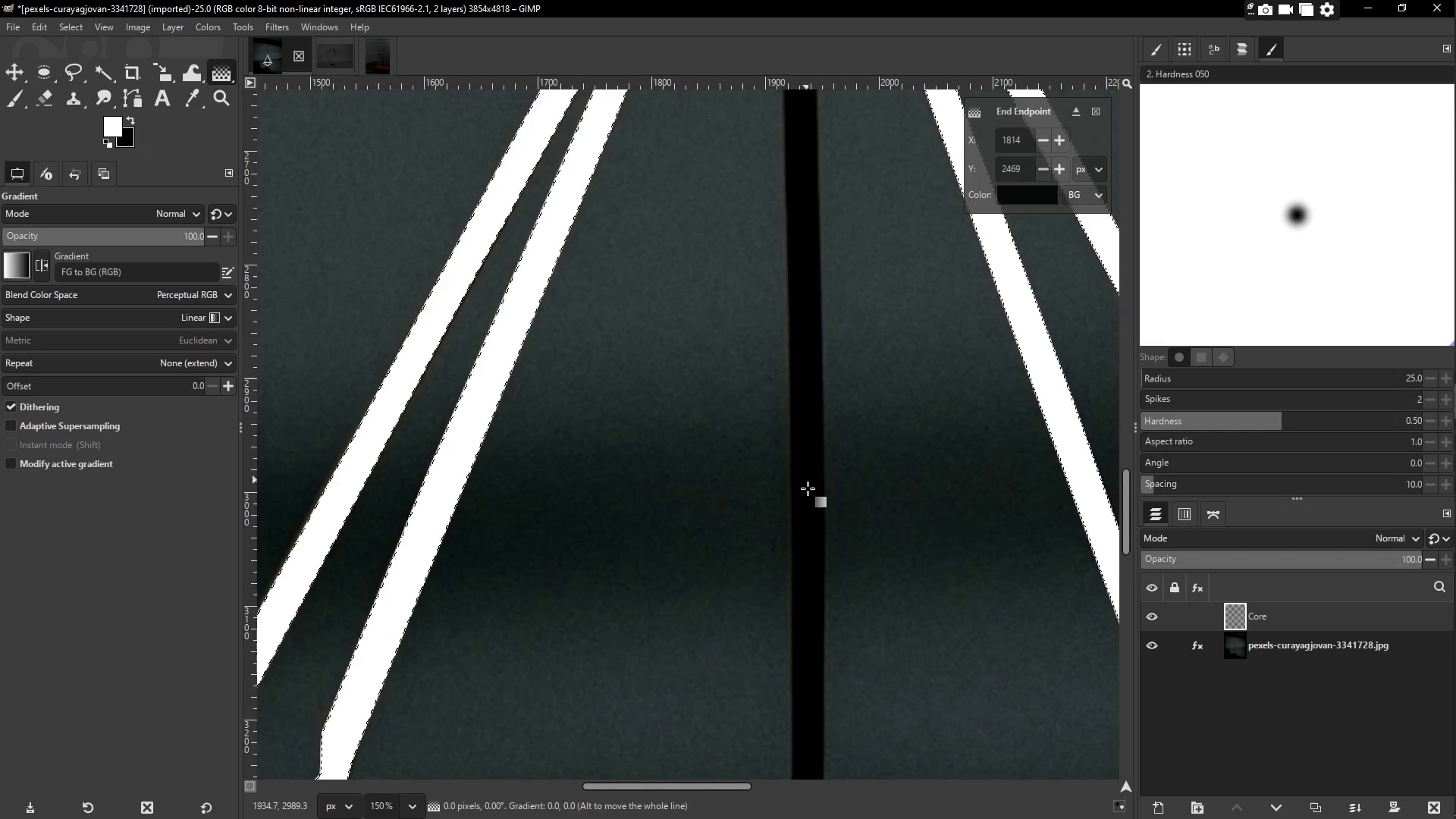 
hold_key(key=Space, duration=0.69)
 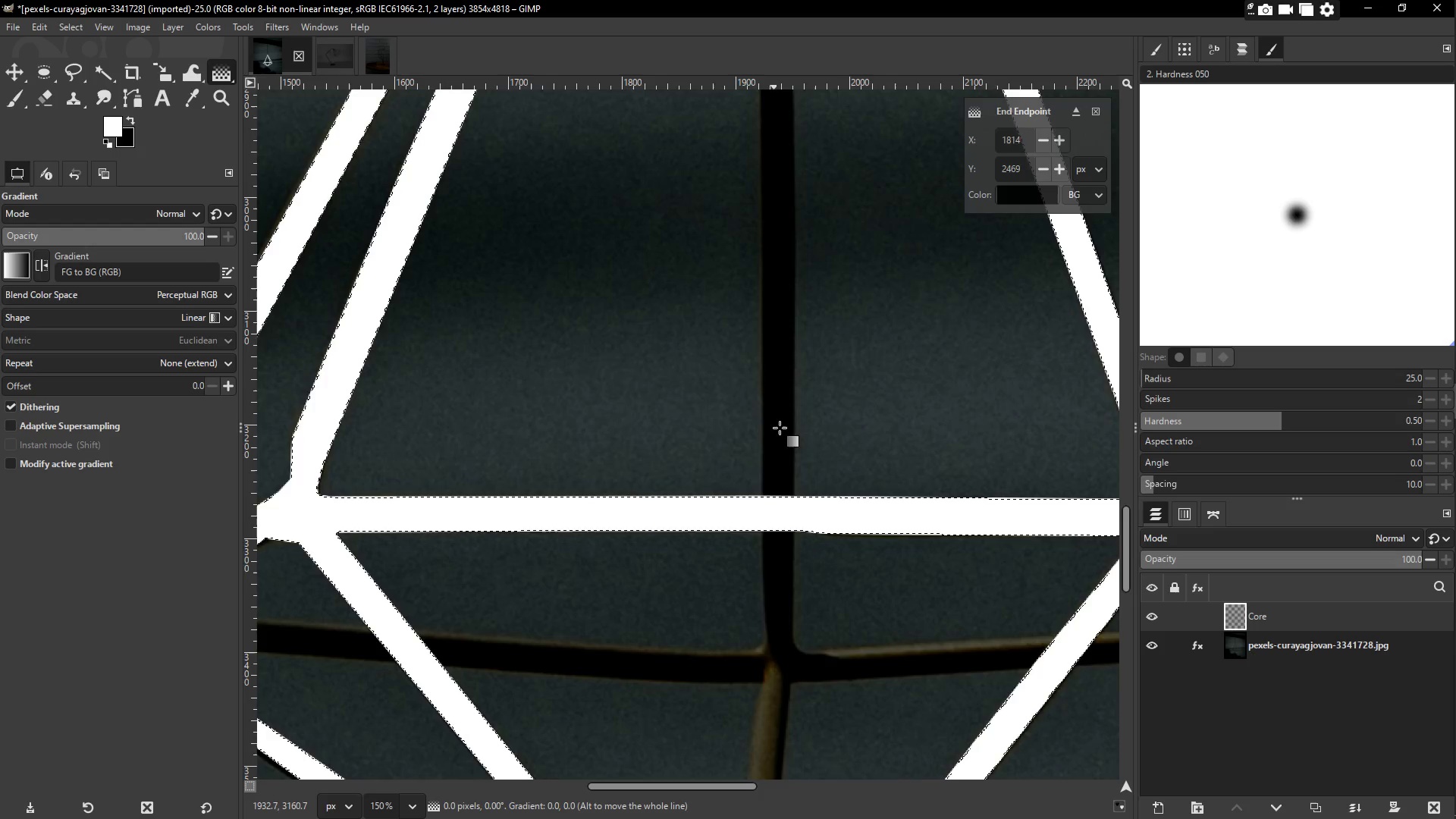 
hold_key(key=Space, duration=1.38)
 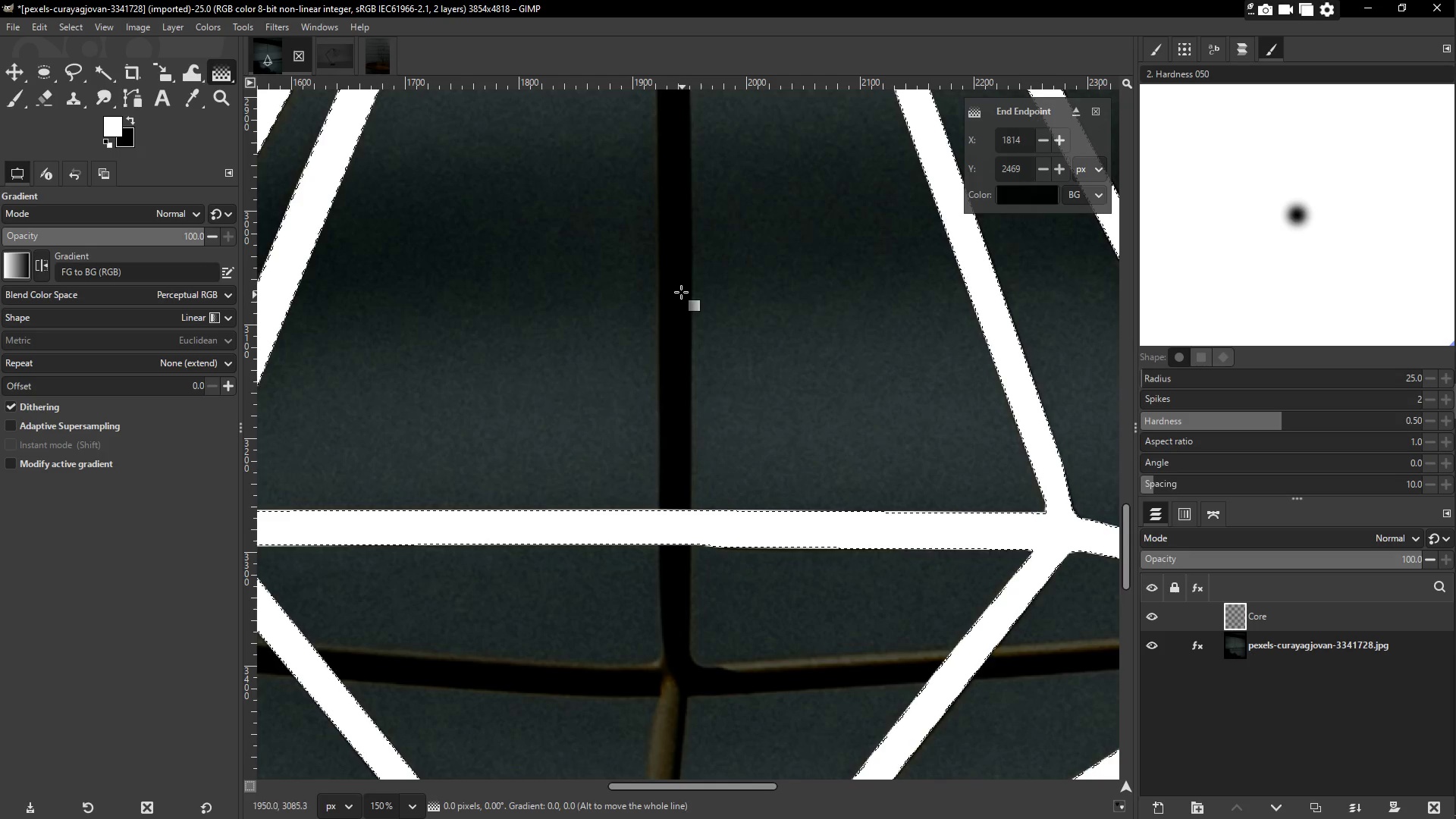 
hold_key(key=Space, duration=0.41)
 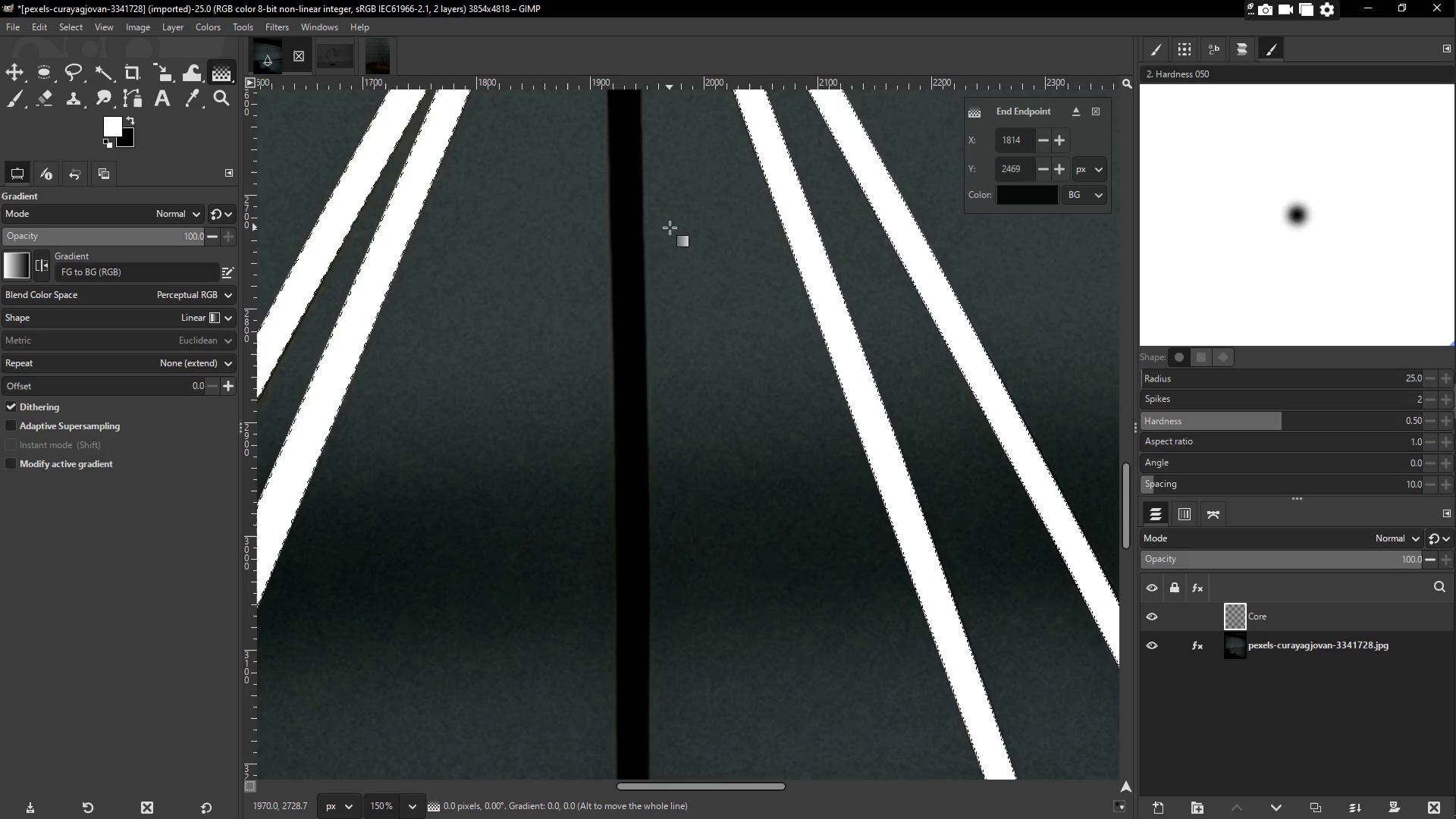 
hold_key(key=Space, duration=0.41)
 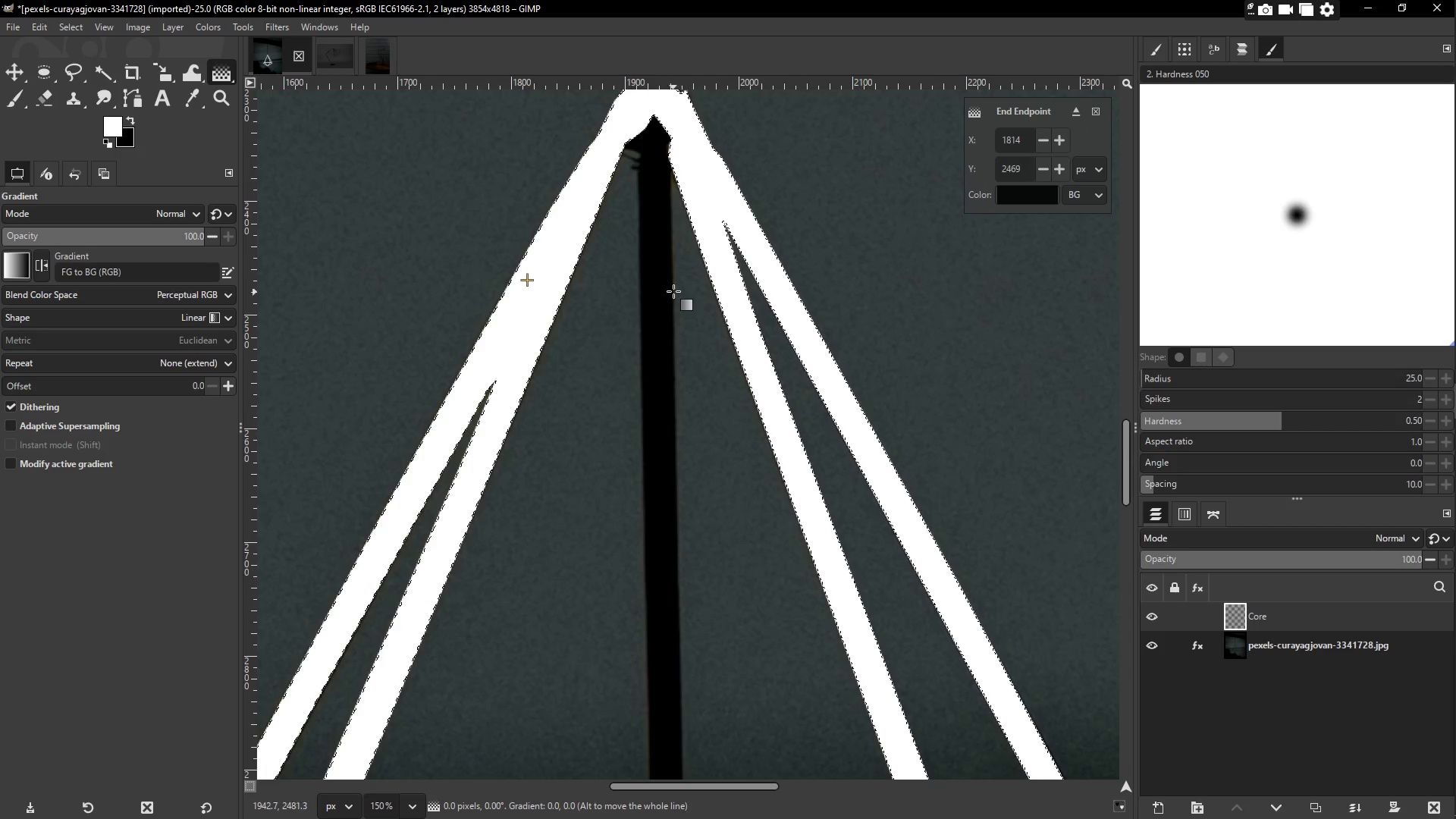 
hold_key(key=Space, duration=0.97)
 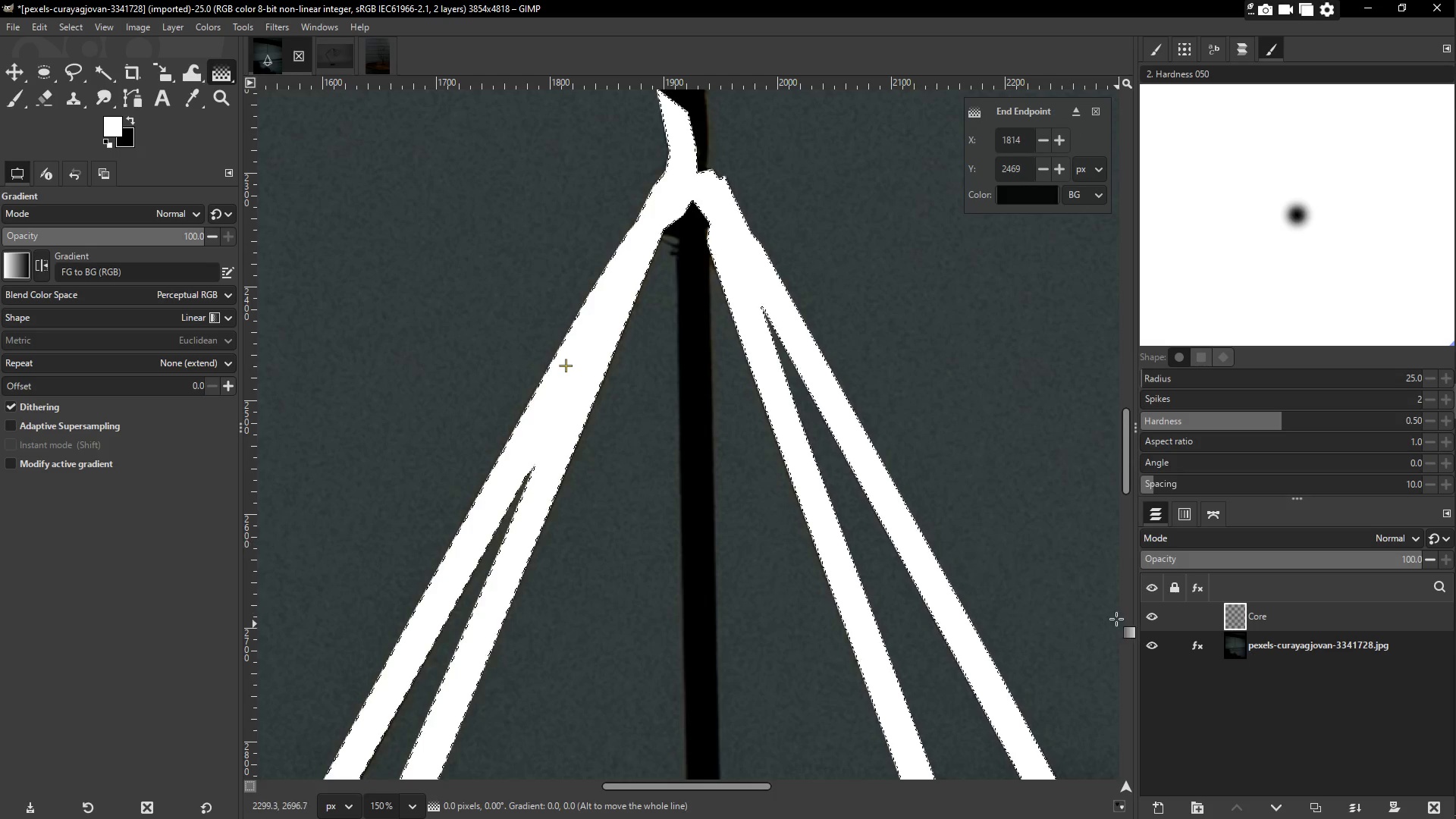 
wait(7.94)
 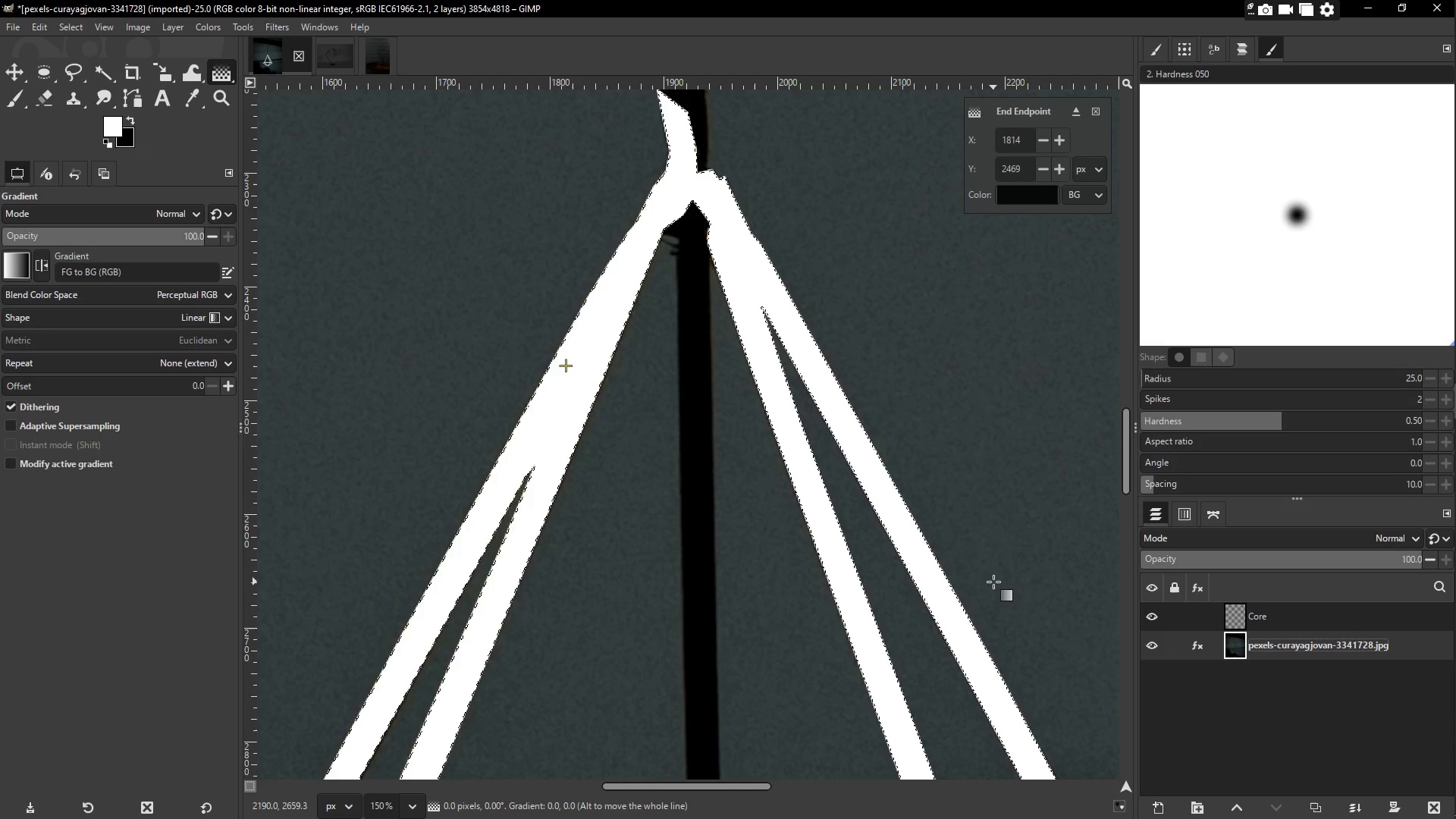 
key(Control+Shift+A)
 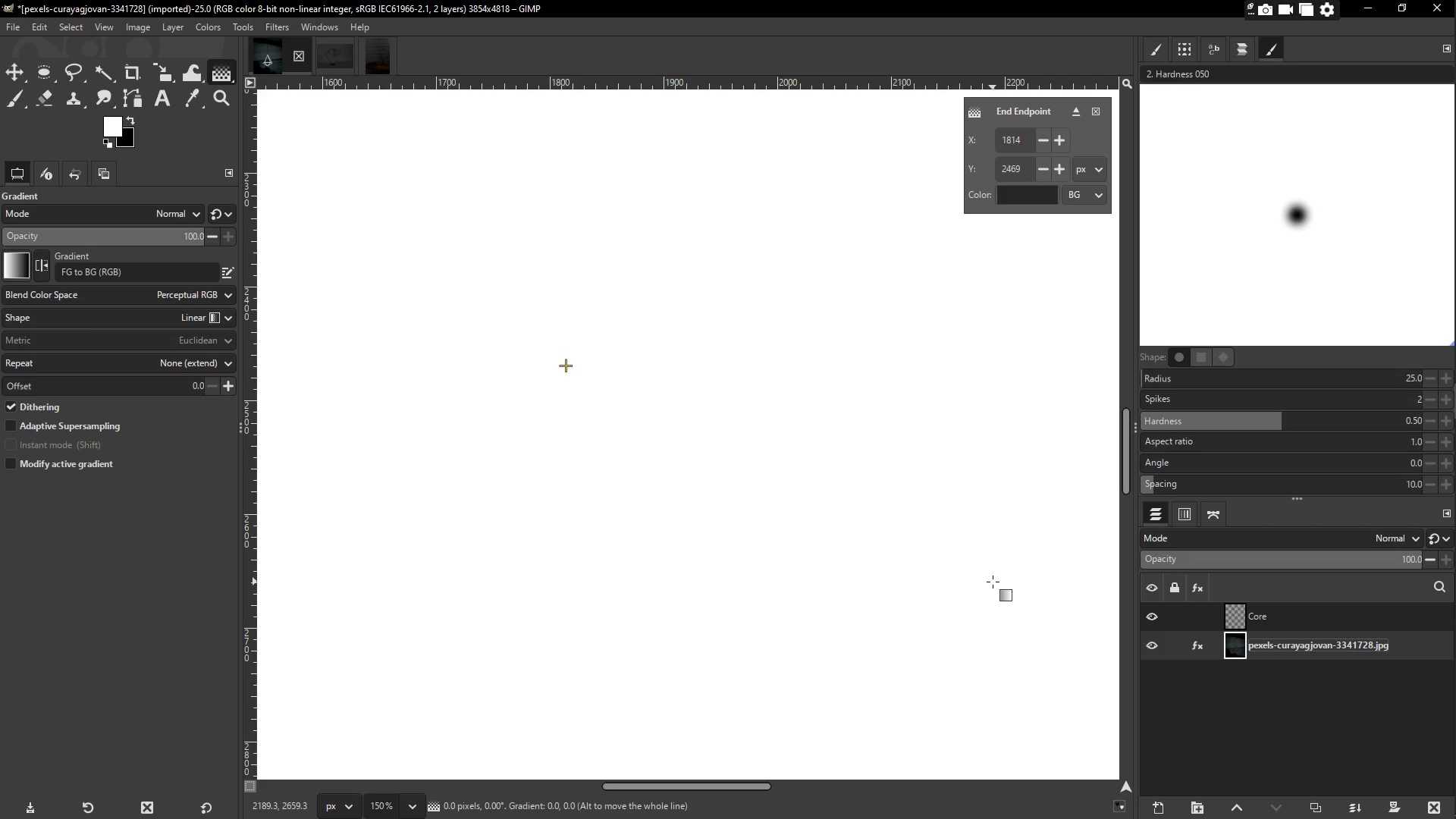 
key(Control+Z)
 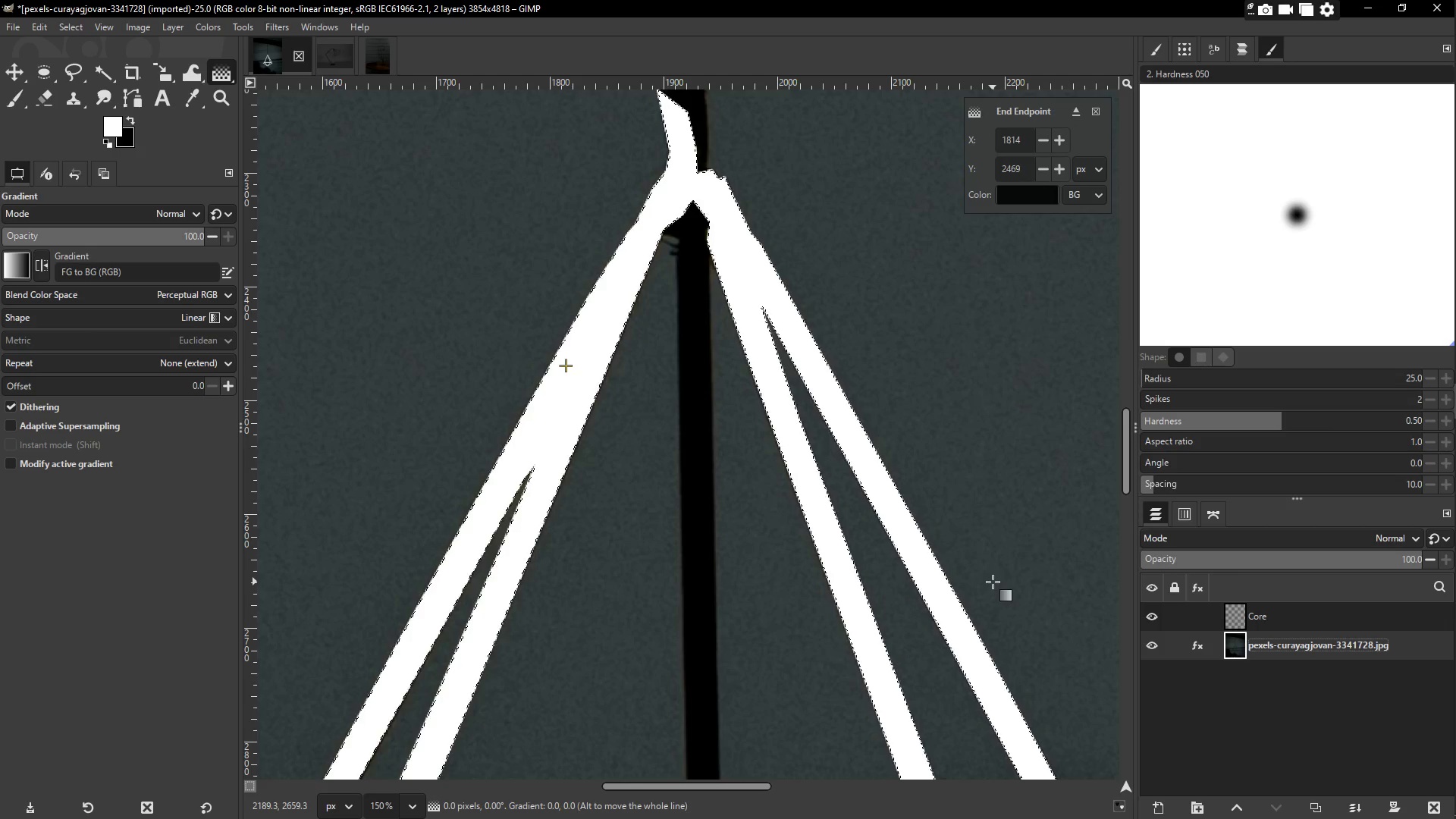 
key(Control+Shift+A)
 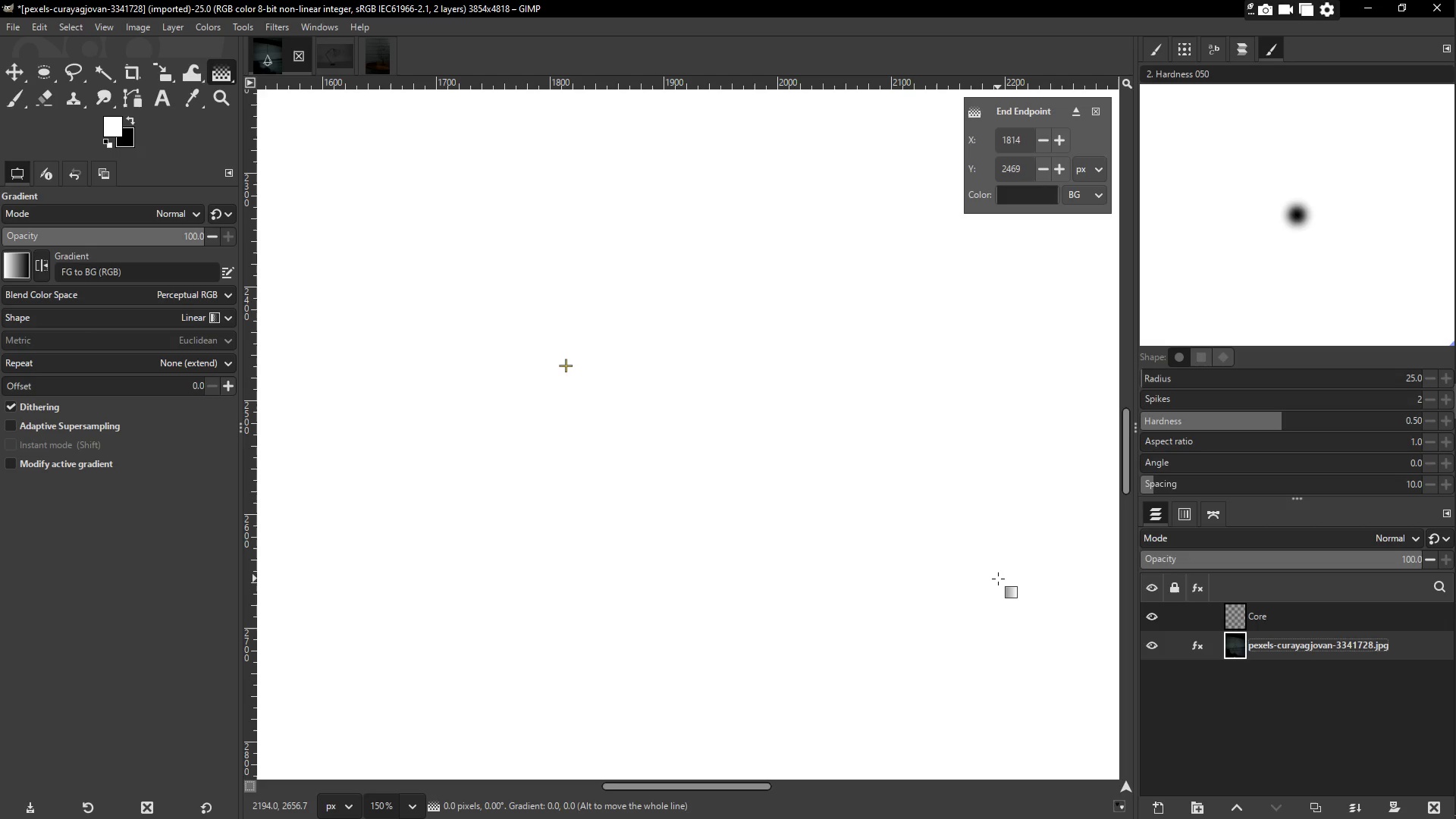 
key(Control+Z)
 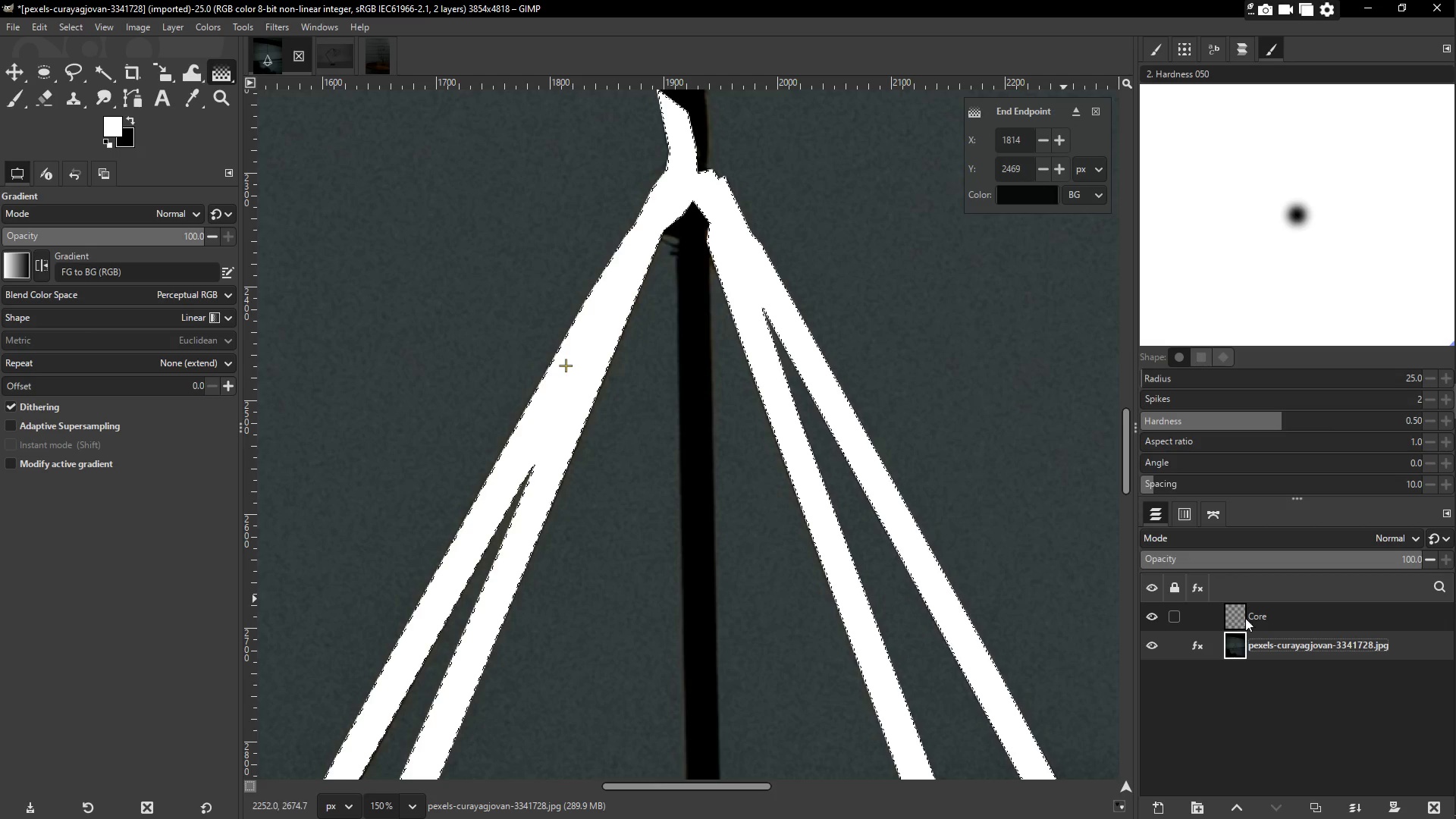 
left_click([1261, 615])
 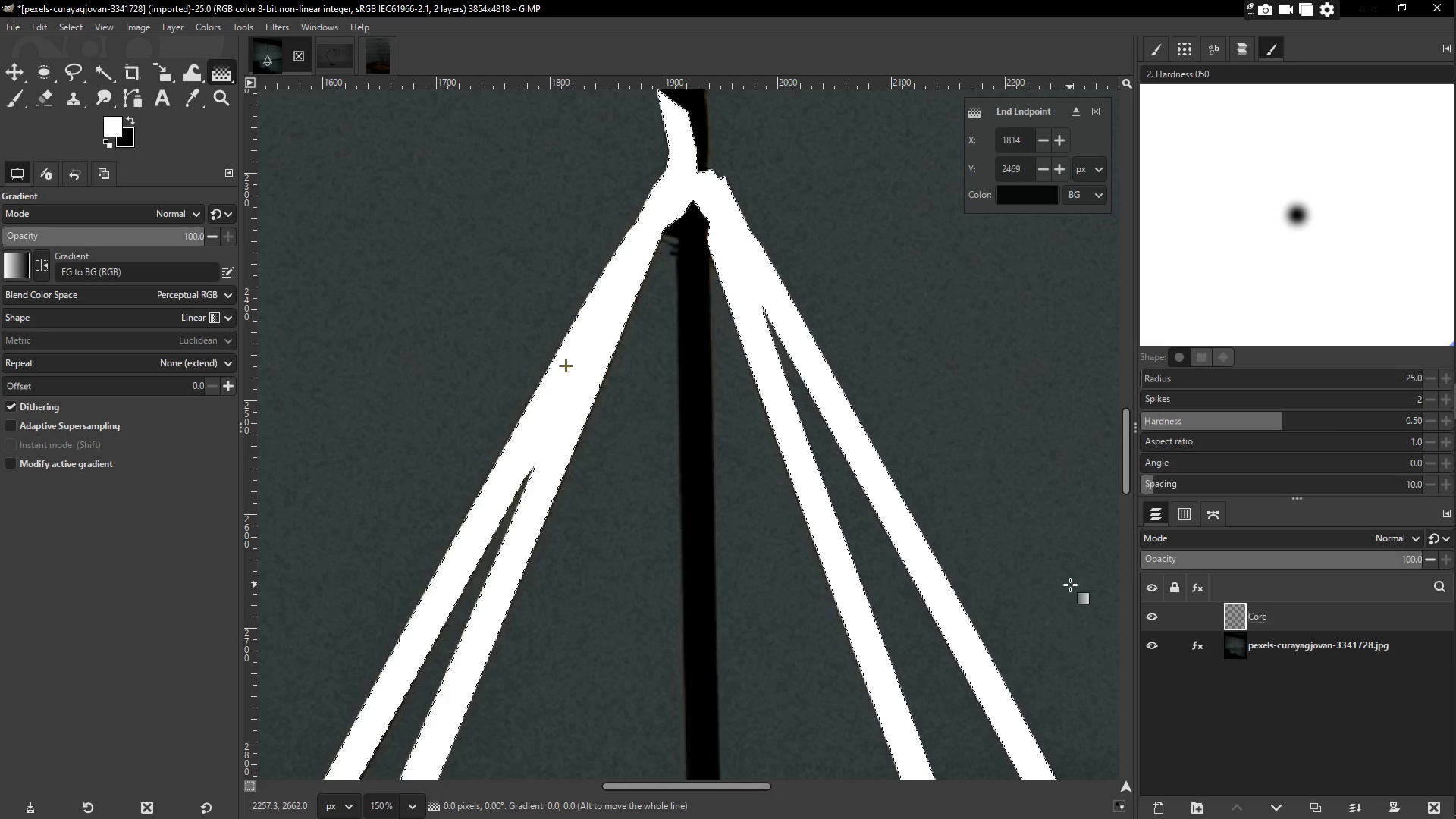 
key(Control+Shift+A)
 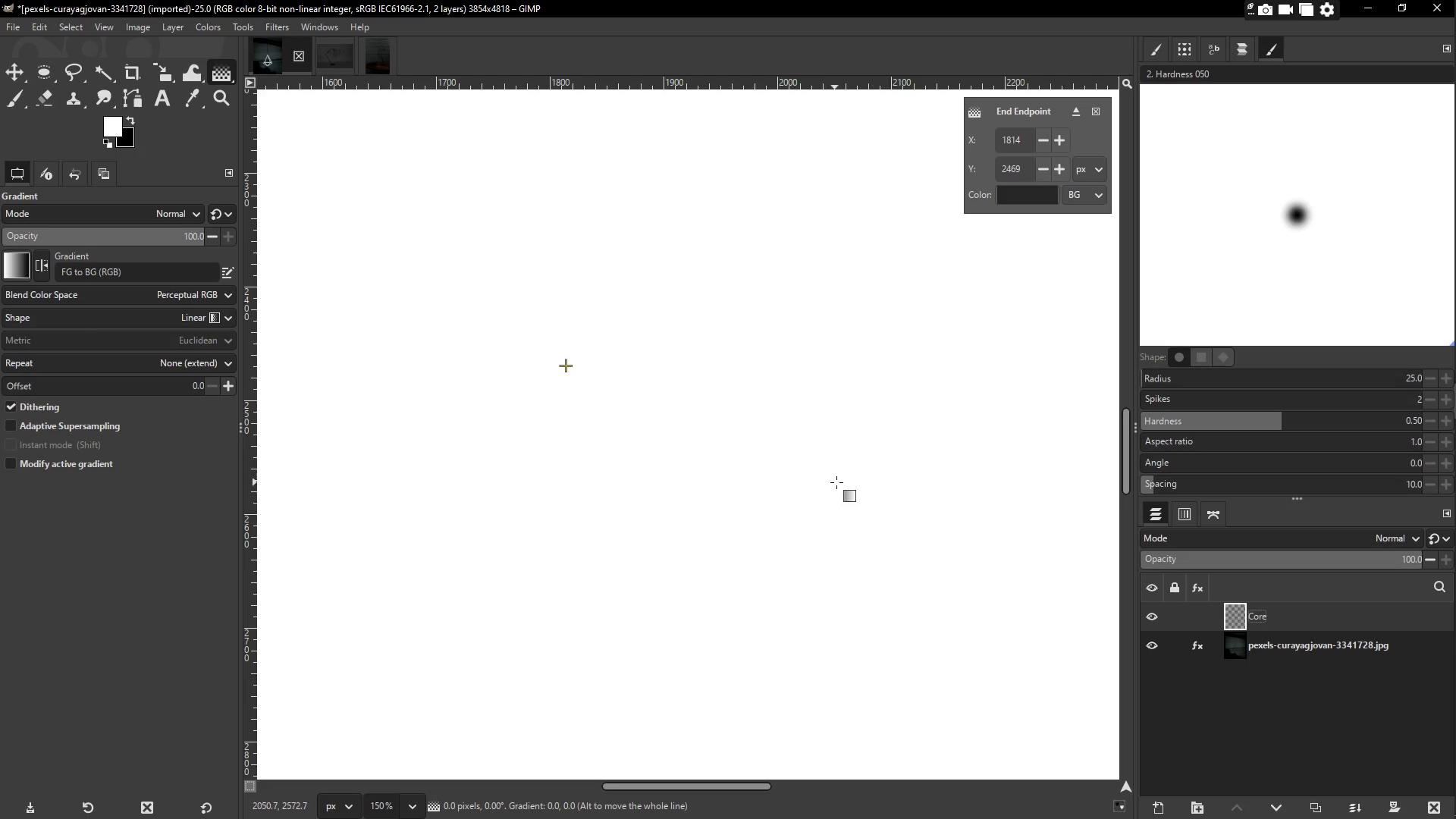 
key(Control+Z)
 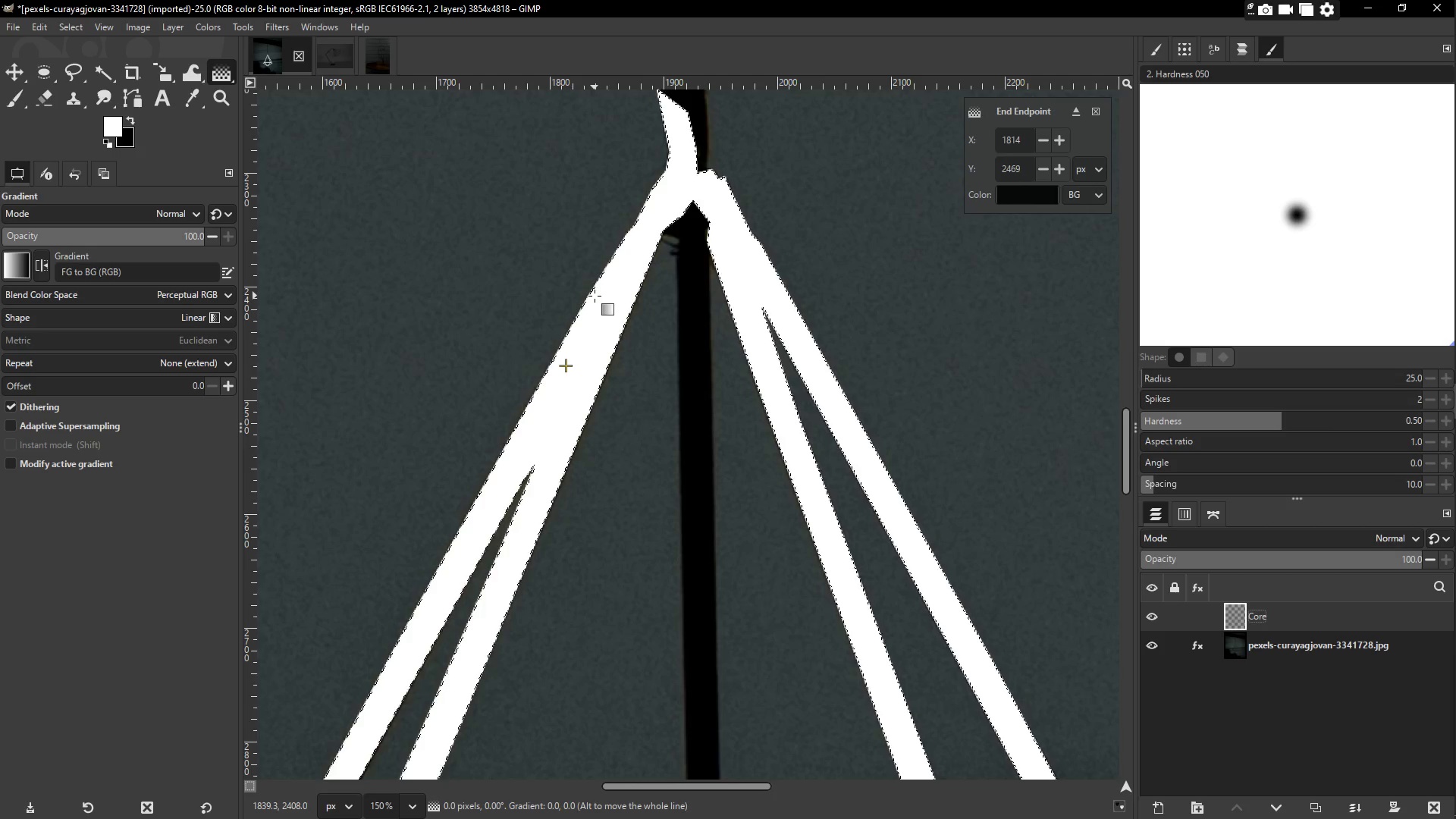 
key(Shift+A)
 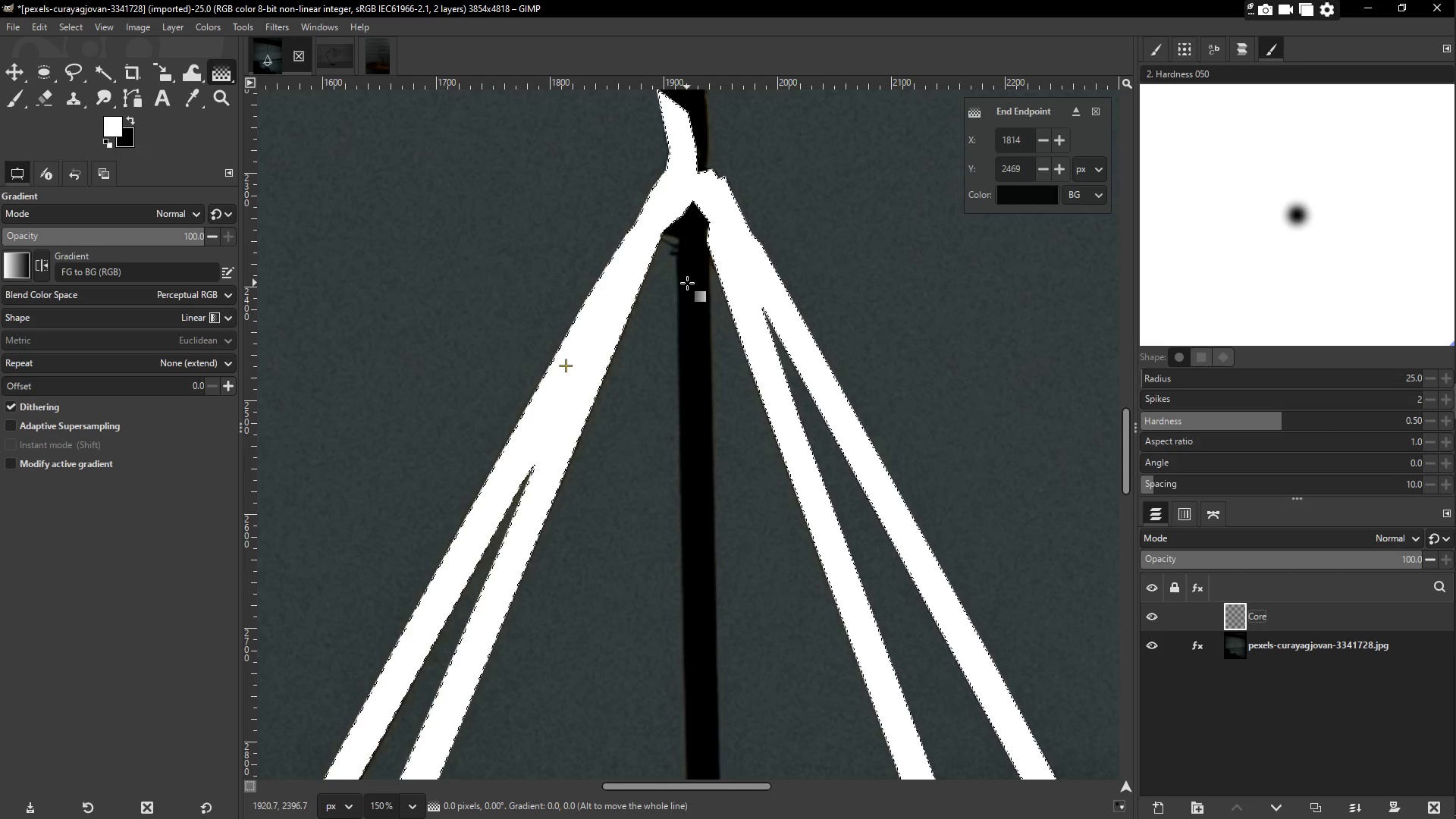 
hold_key(key=ControlLeft, duration=0.78)
 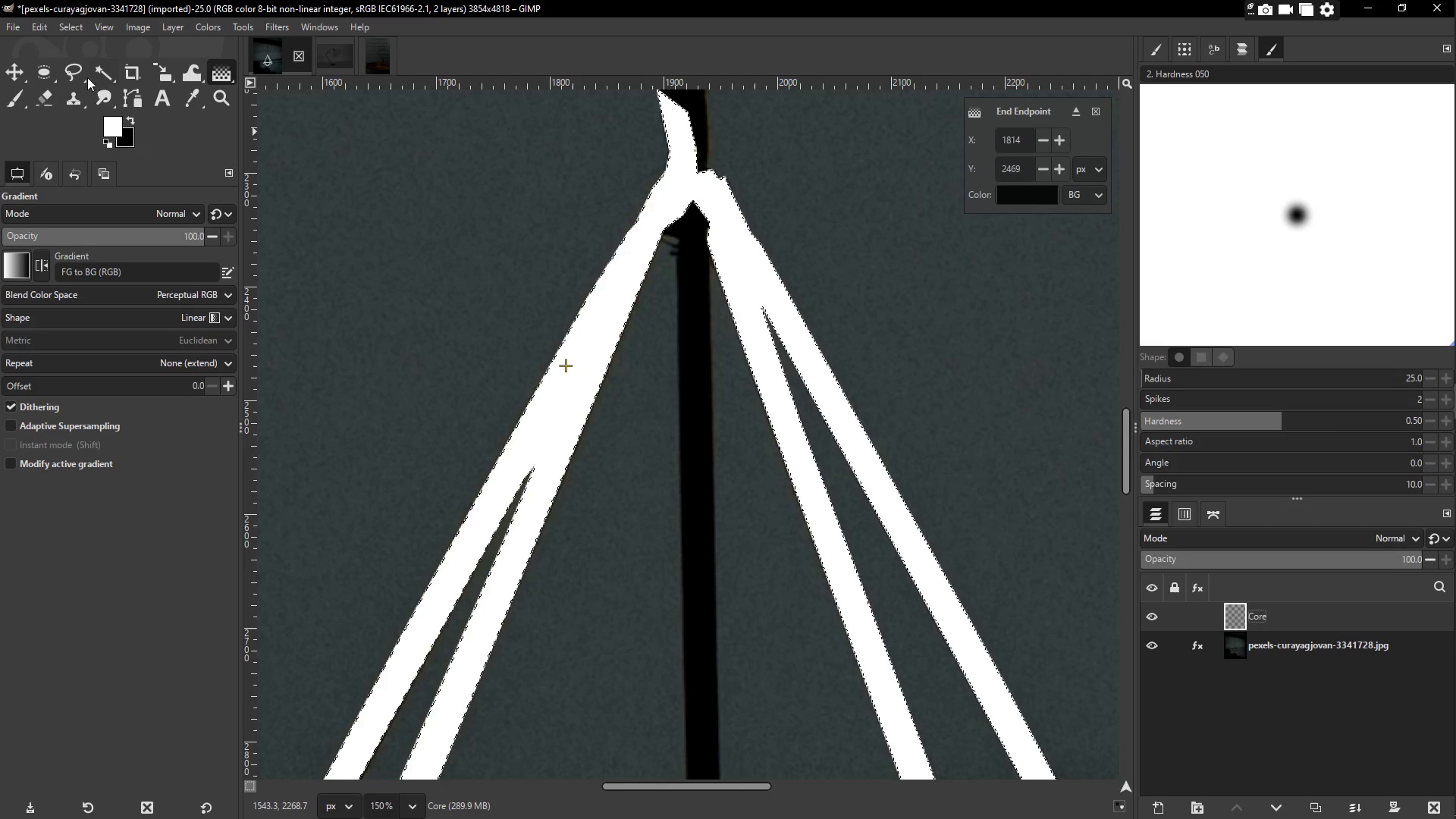 
left_click([20, 76])
 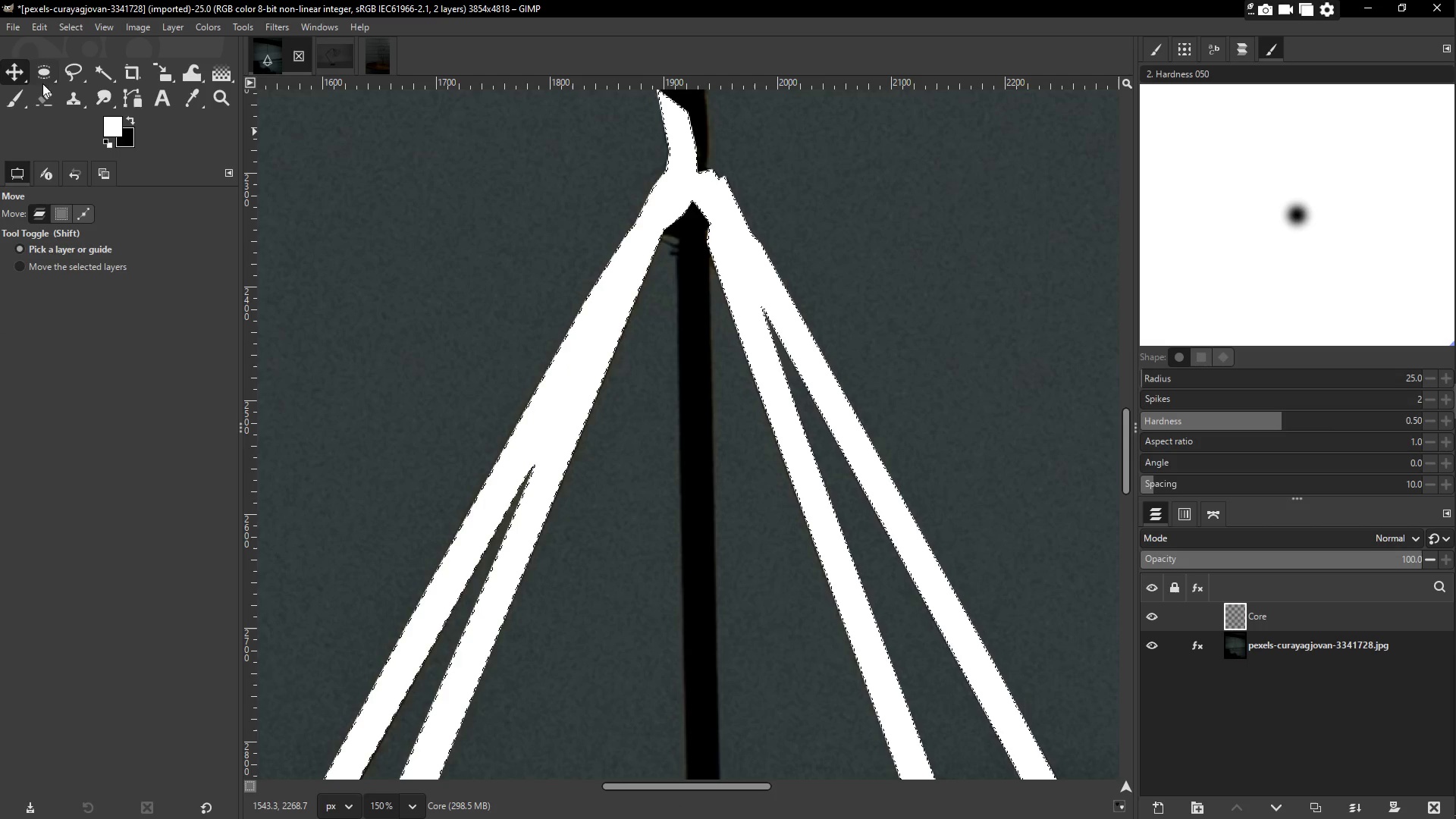 
key(Control+Shift+A)
 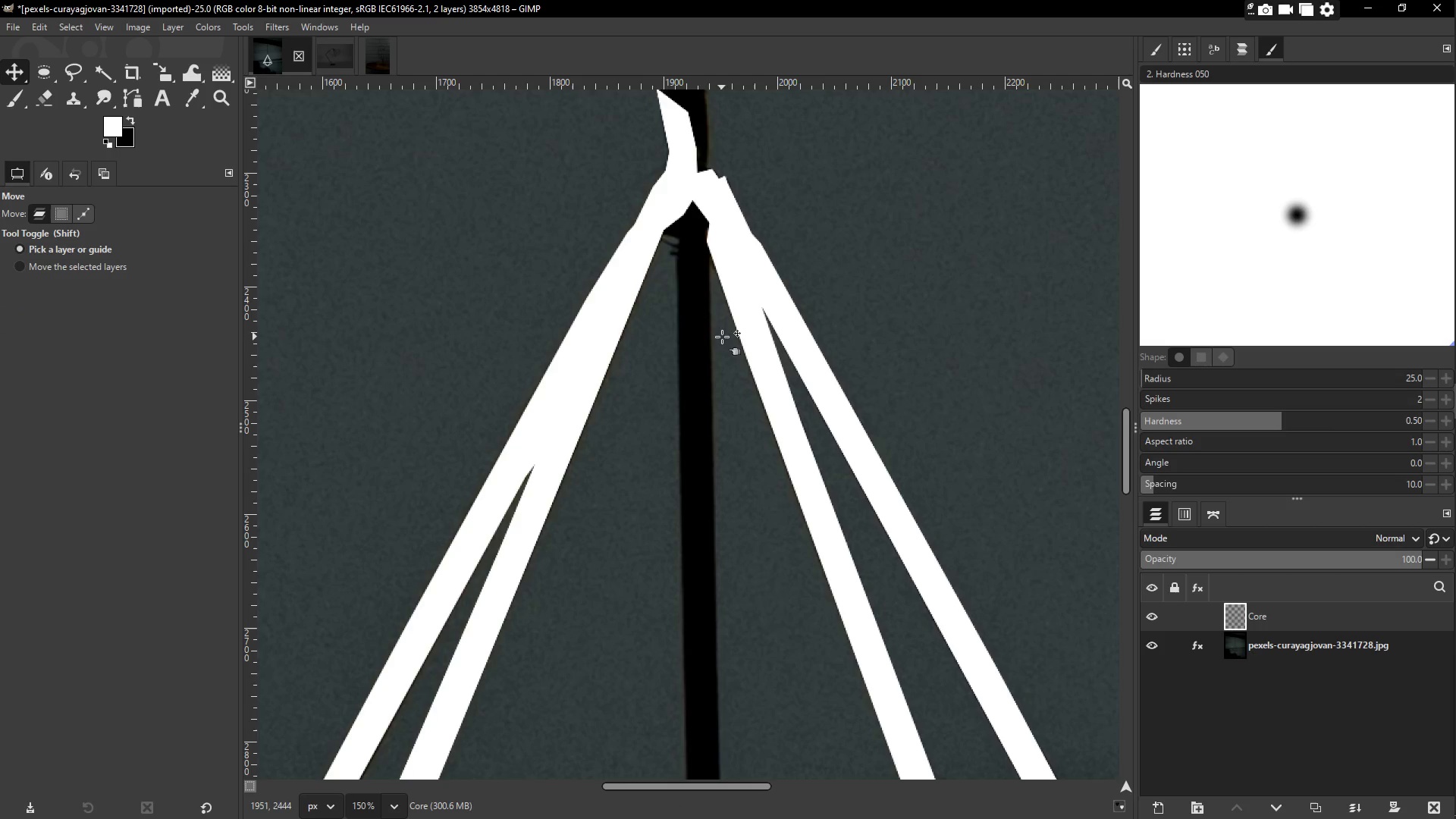 
scroll: coordinate [774, 445], scroll_direction: down, amount: 17.0
 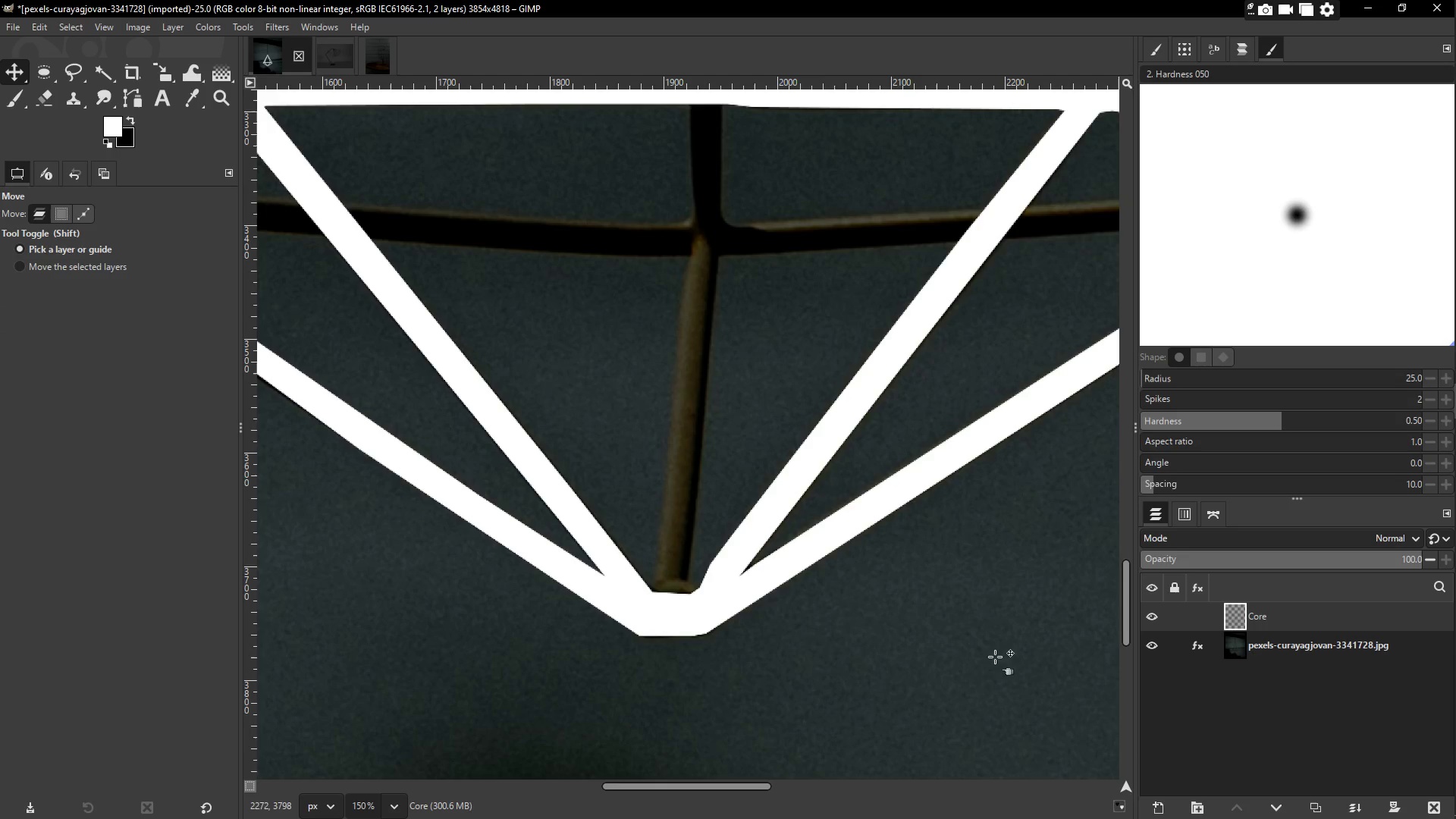 
key(Z)
 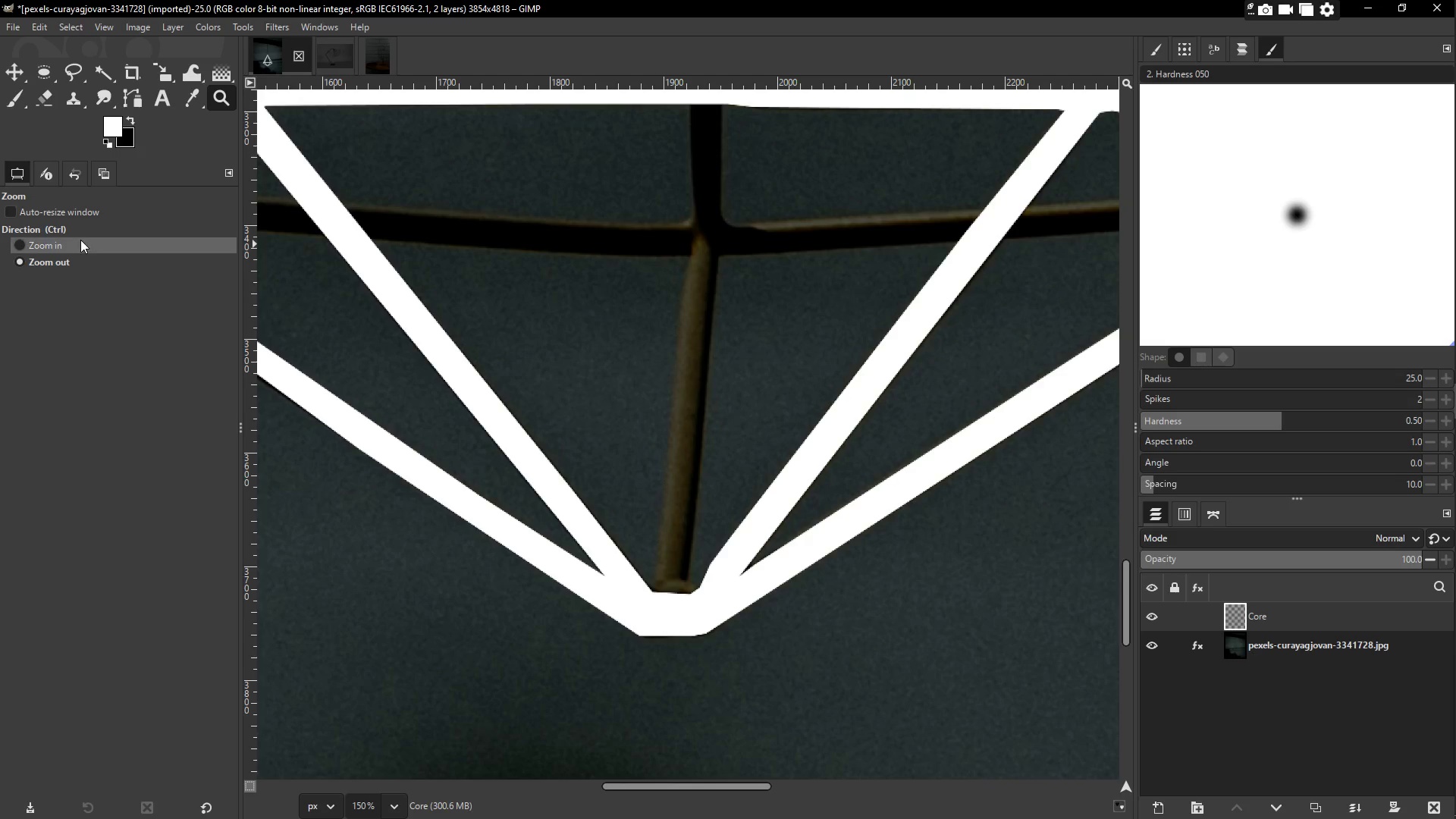 
left_click([74, 240])
 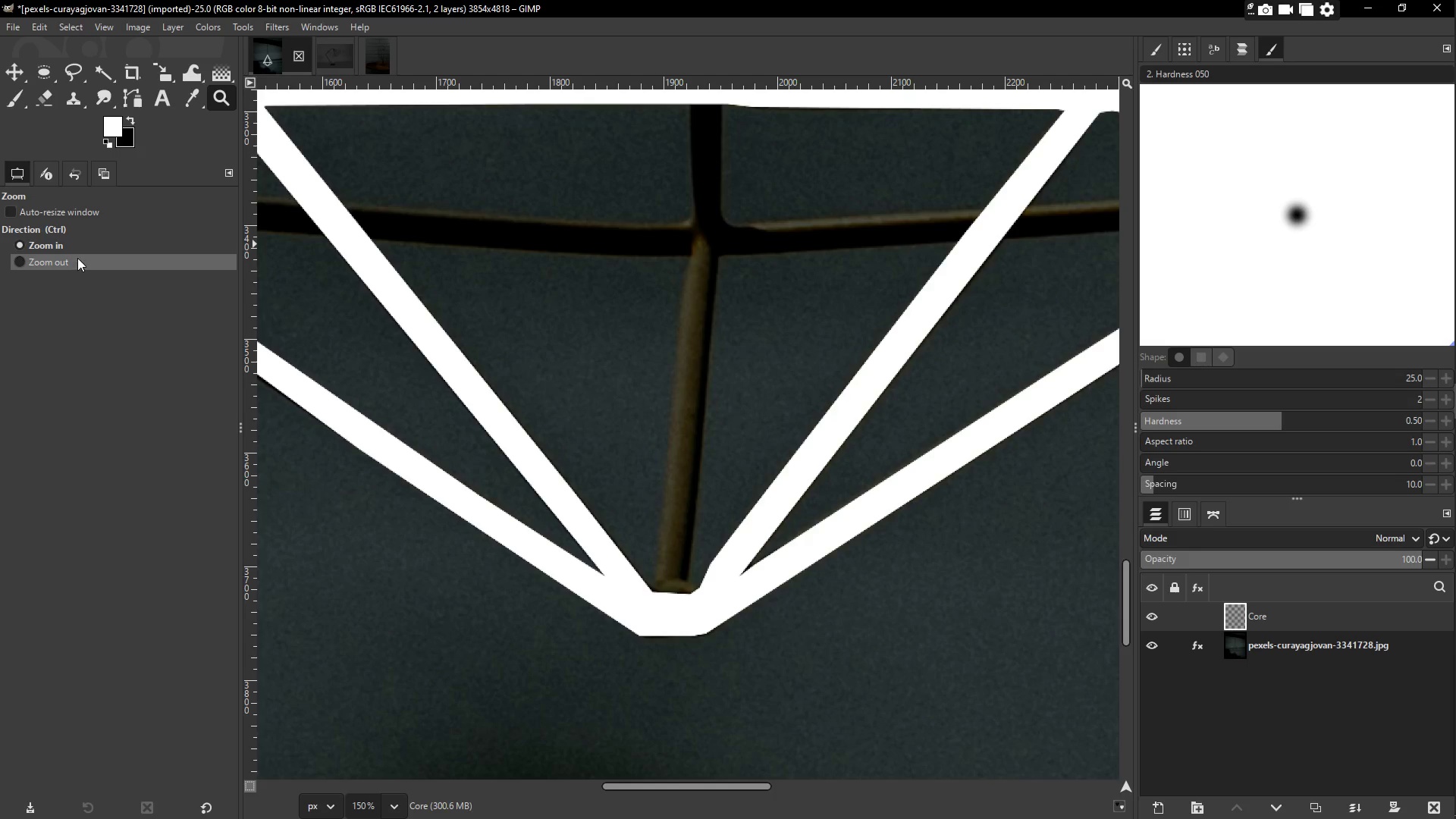 
double_click([560, 219])
 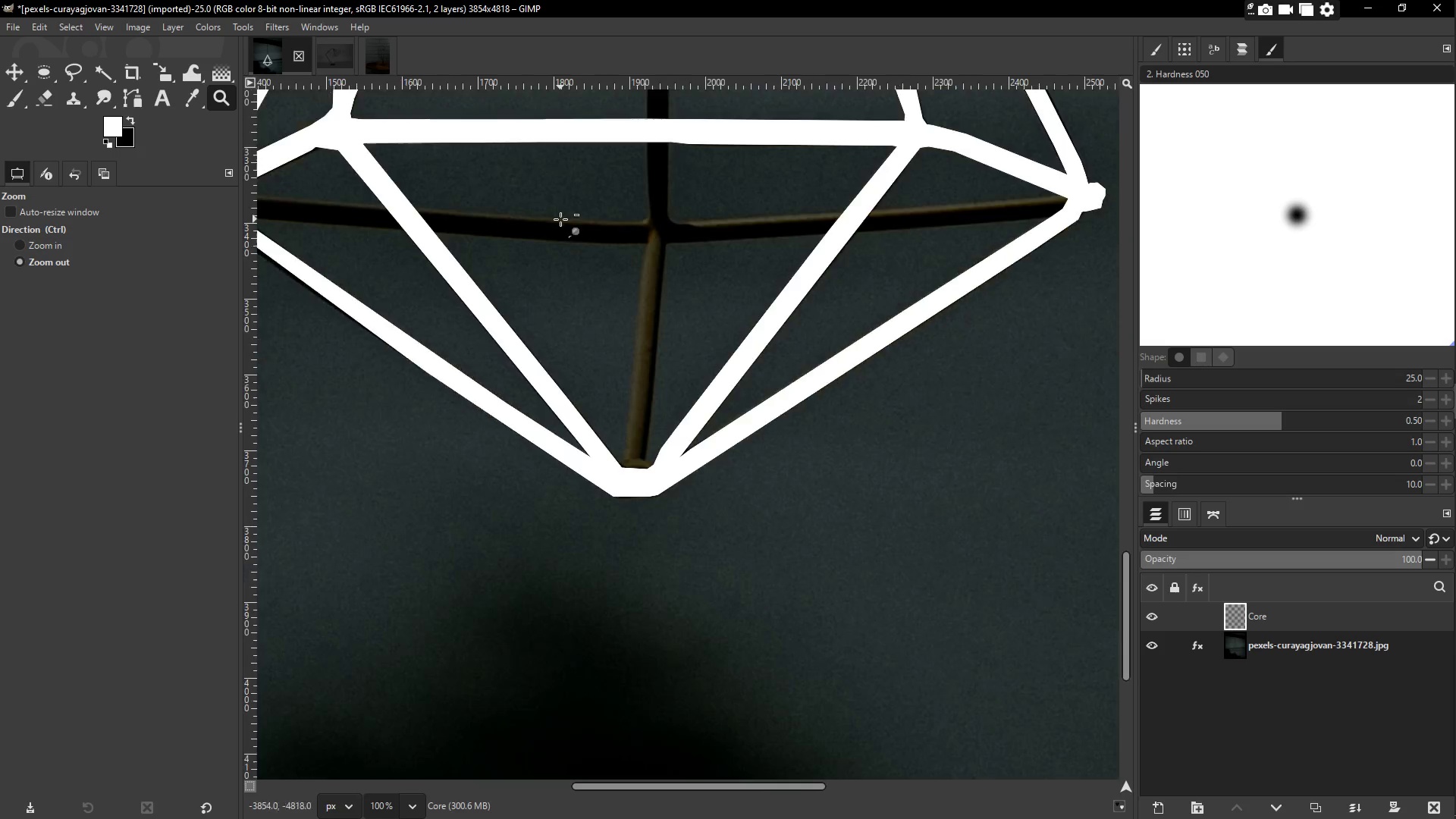 
scroll: coordinate [566, 247], scroll_direction: up, amount: 7.0
 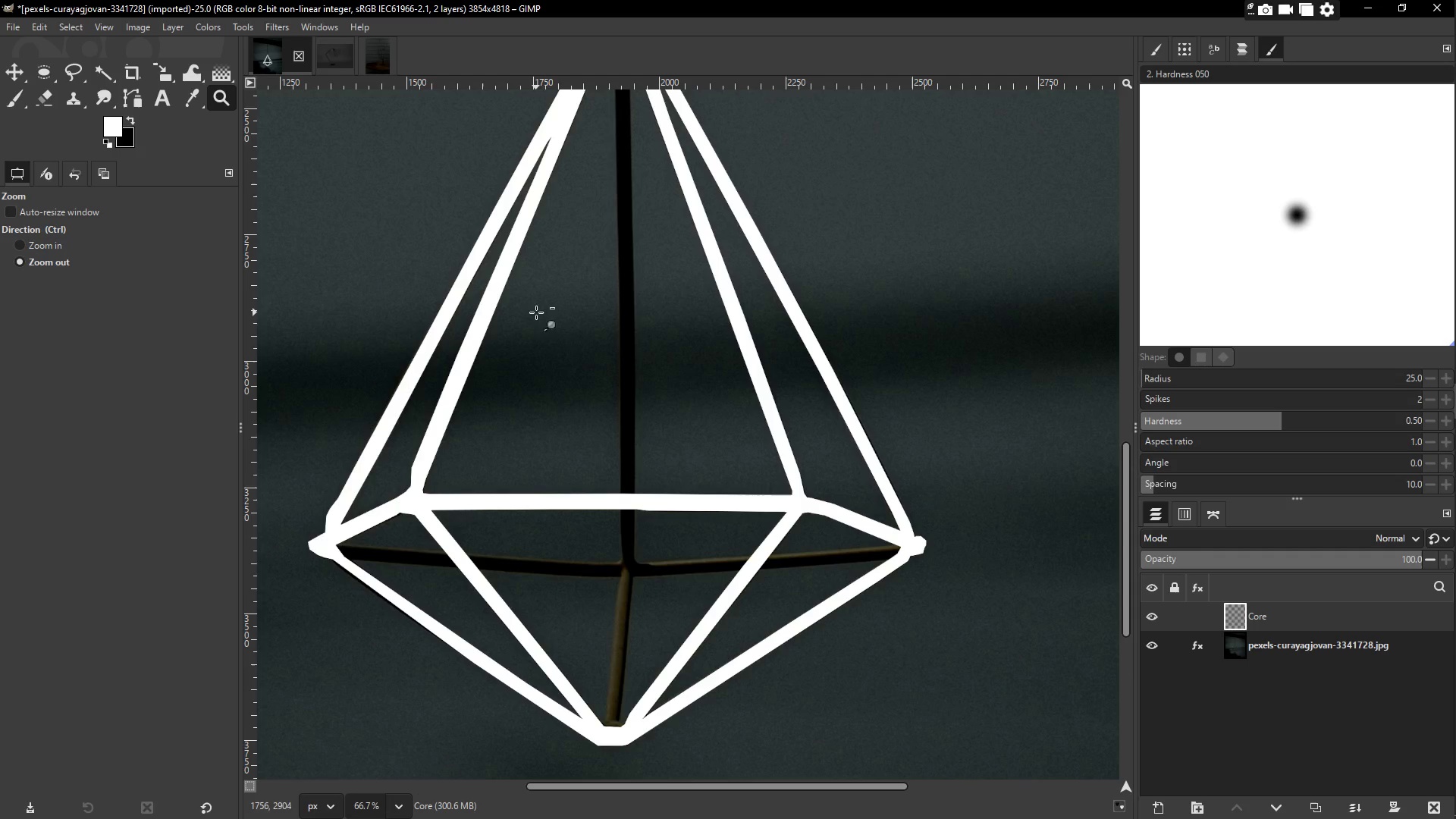 
hold_key(key=Space, duration=0.67)
 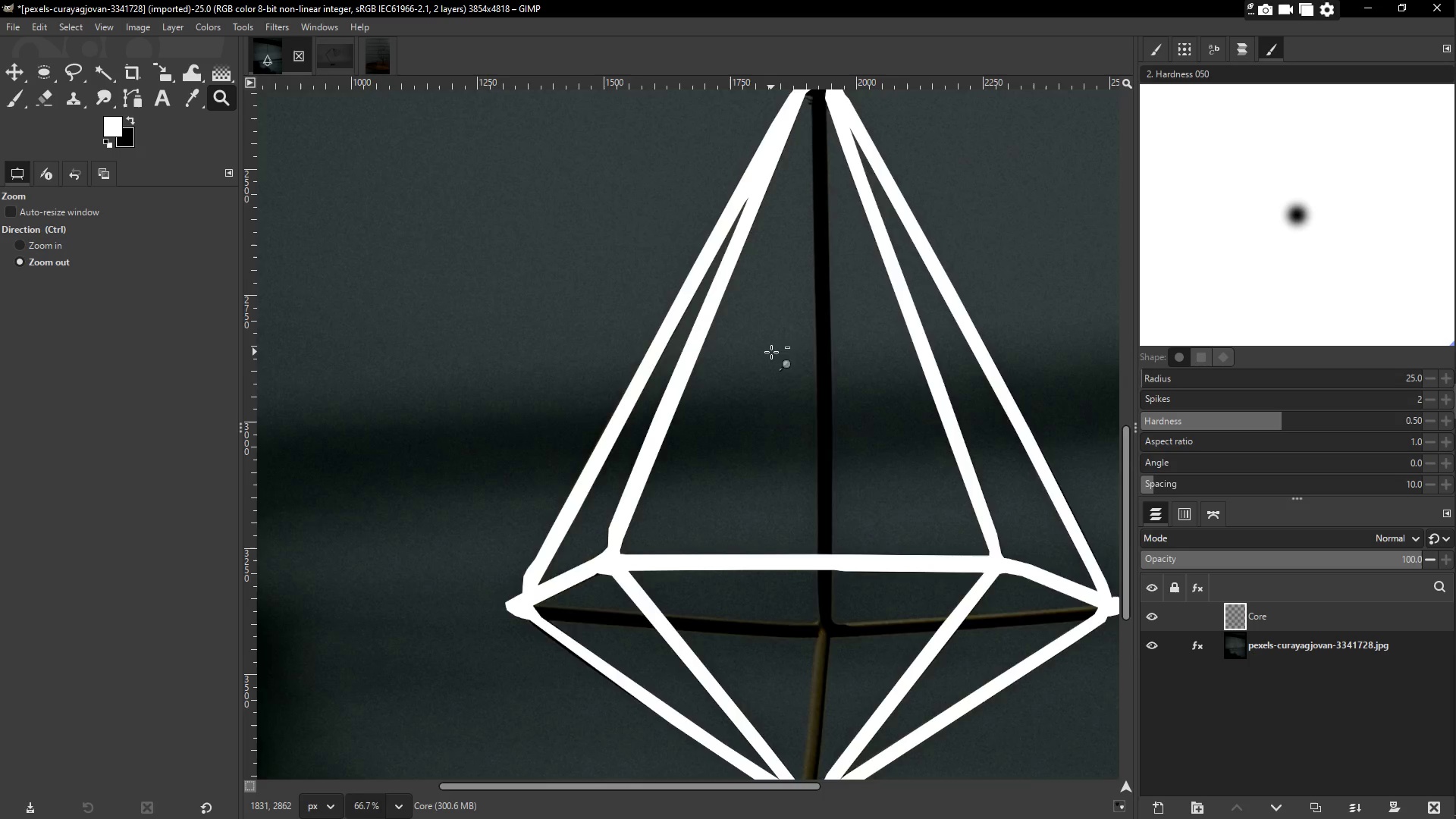 
left_click_drag(start_coordinate=[632, 314], to_coordinate=[752, 356])
 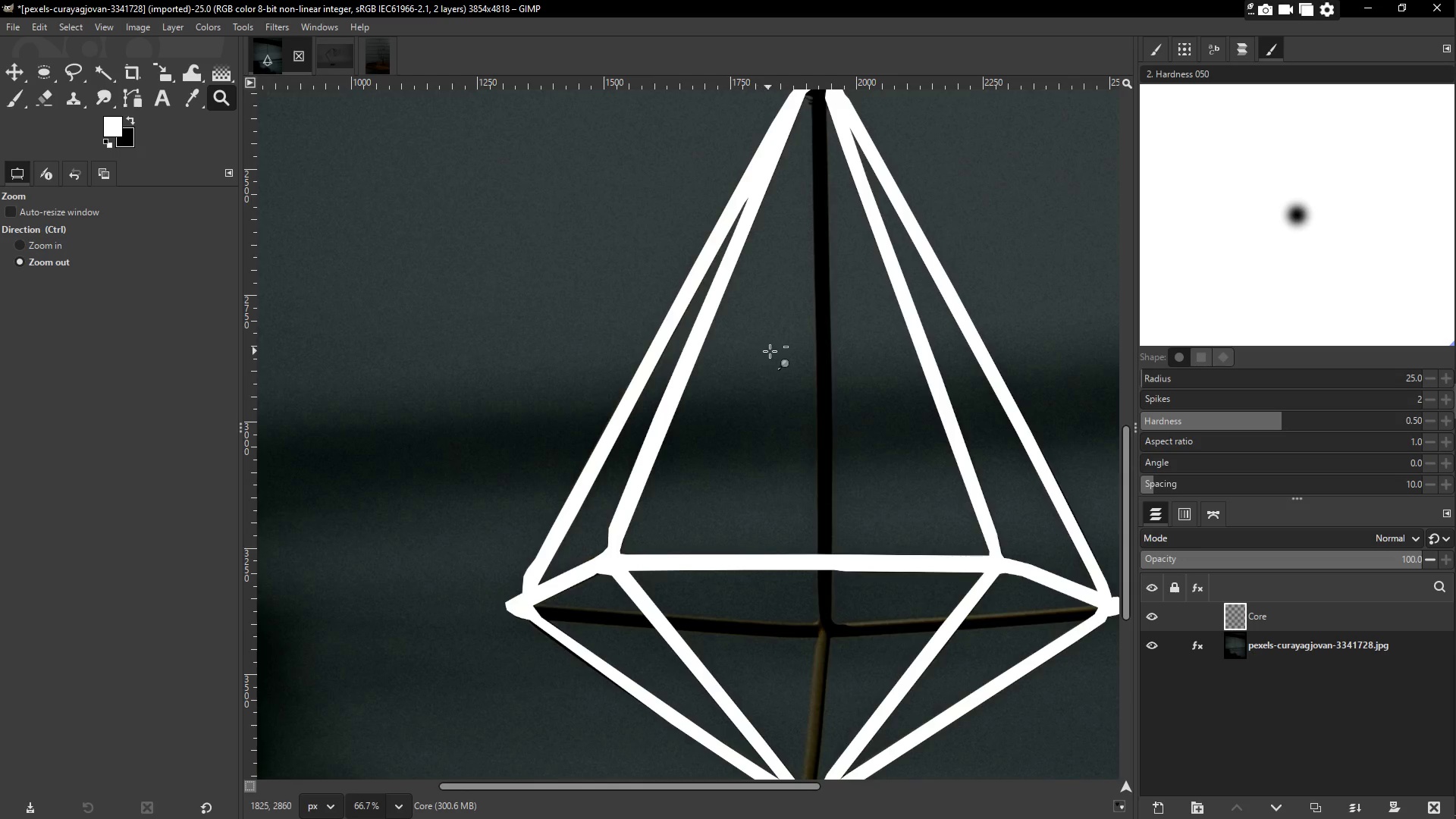 
left_click([771, 352])
 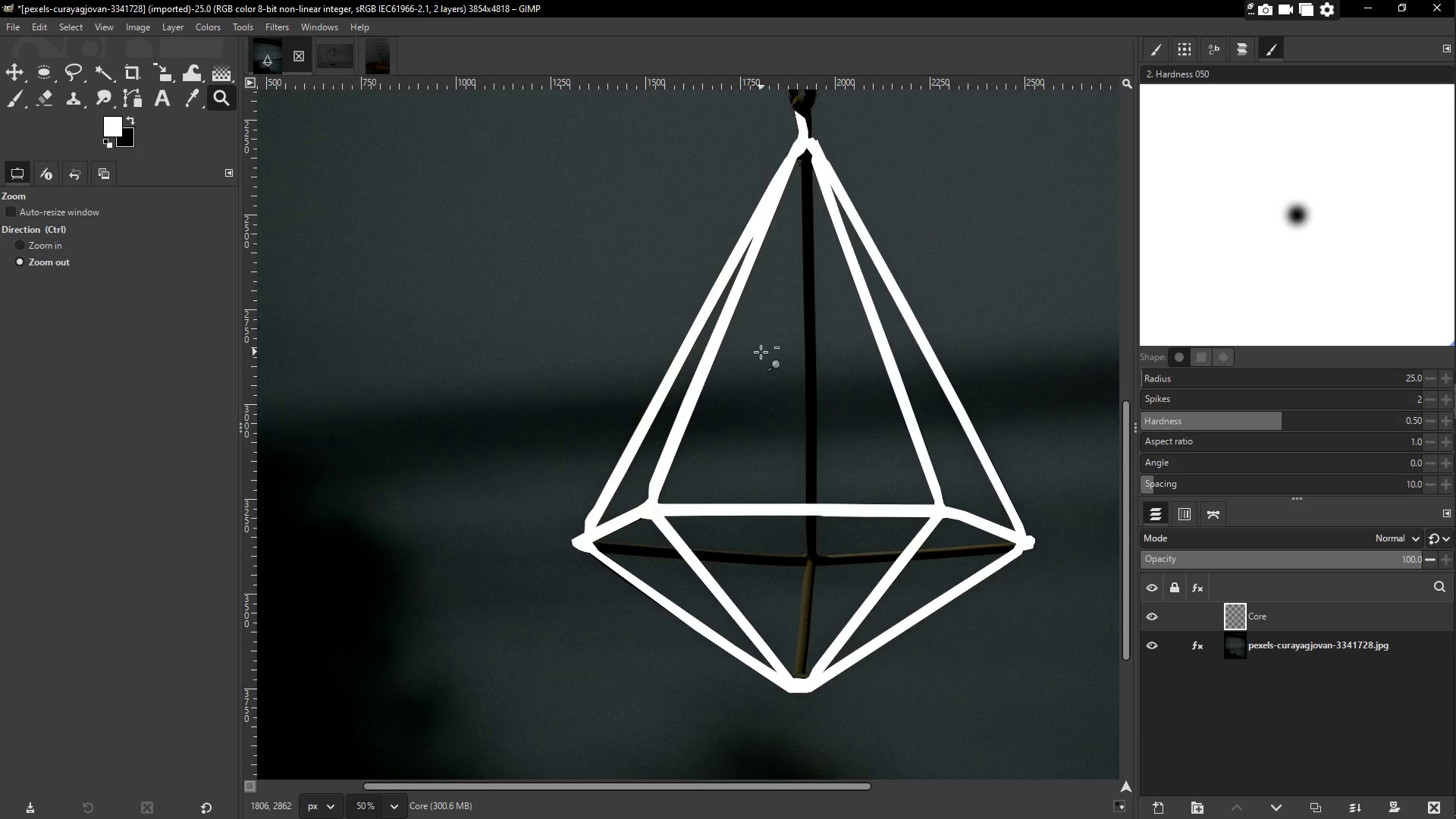 
hold_key(key=Space, duration=1.23)
 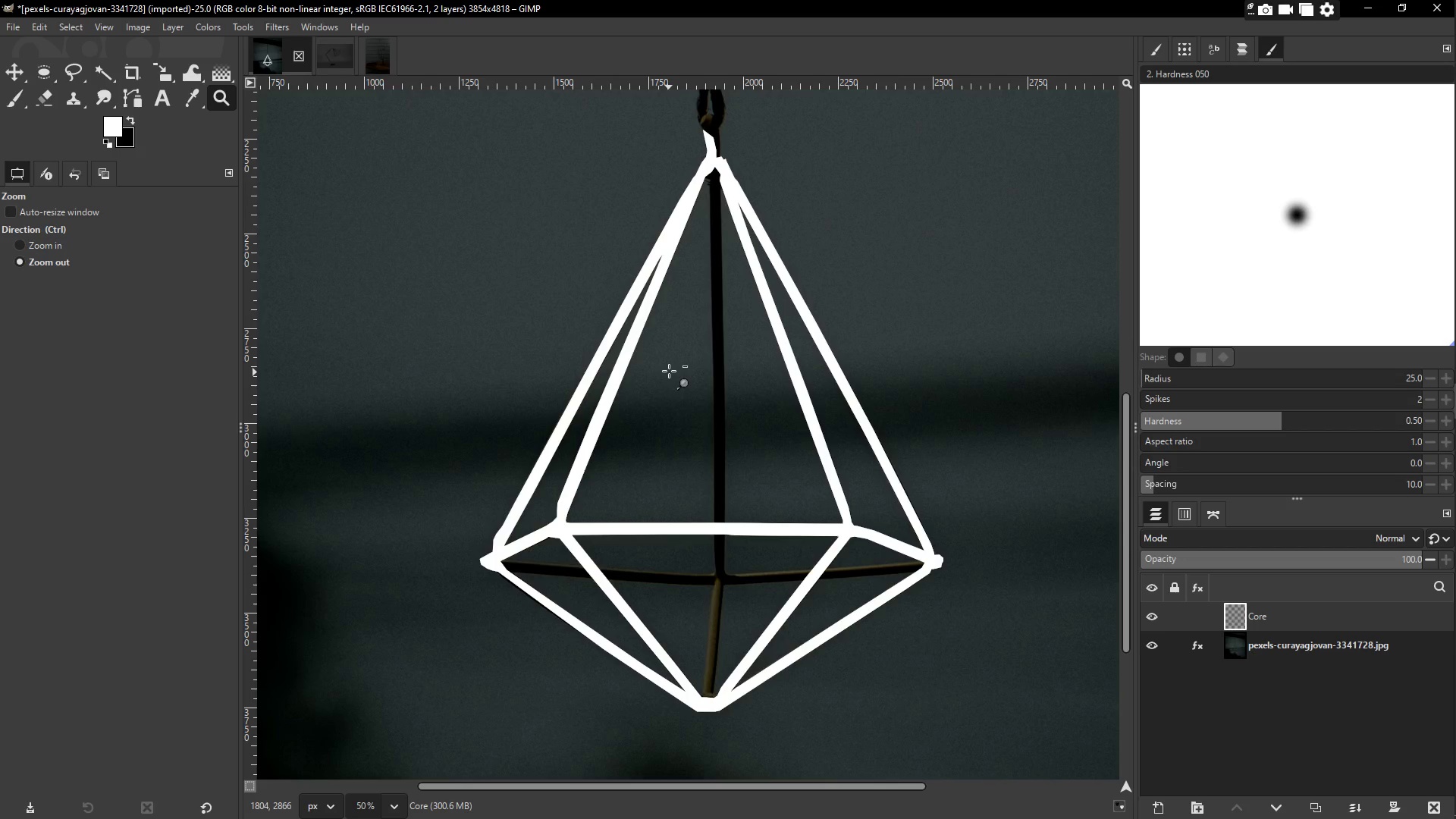 
left_click_drag(start_coordinate=[735, 336], to_coordinate=[669, 371])
 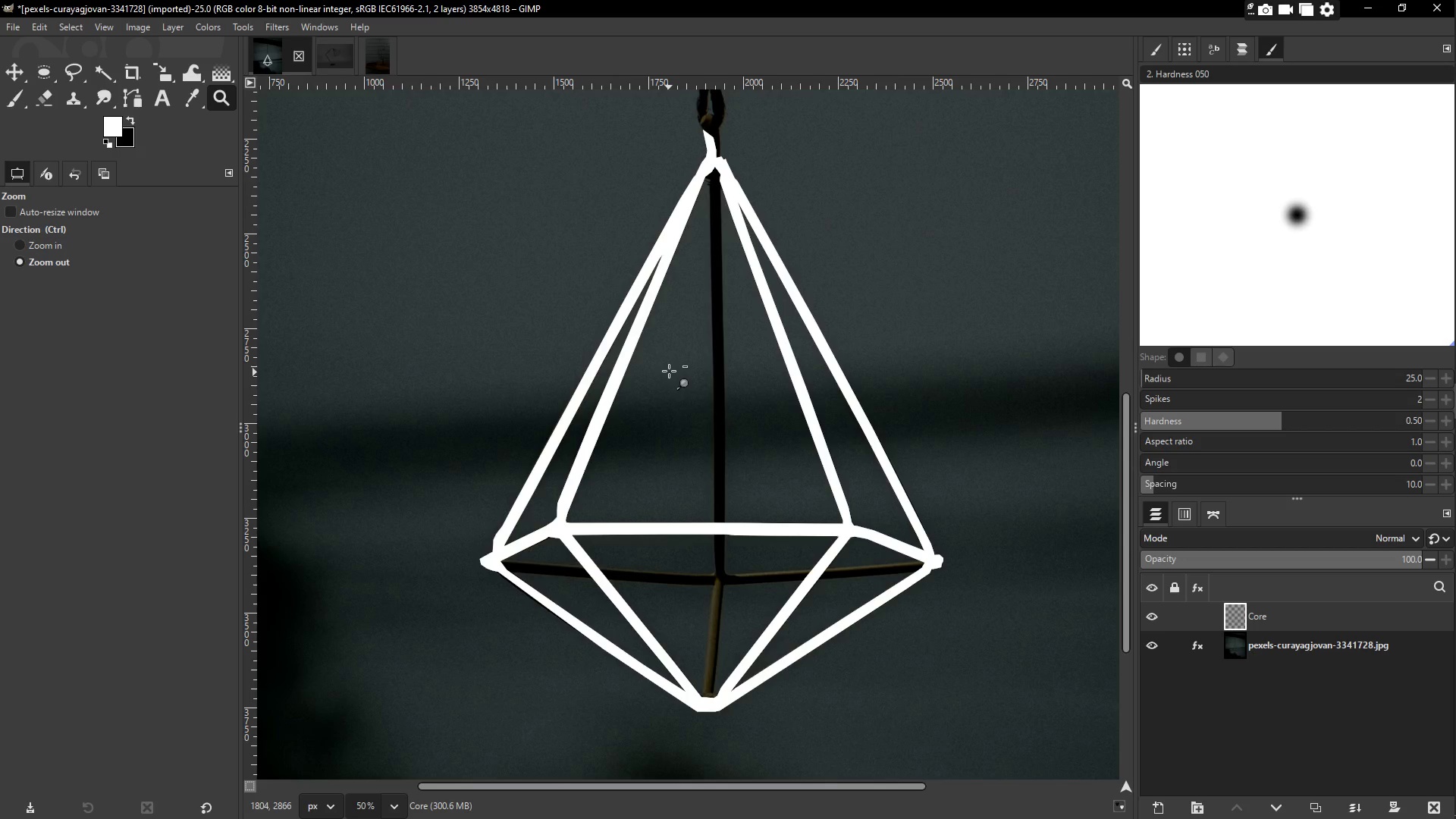 
scroll: coordinate [682, 128], scroll_direction: up, amount: 2.0
 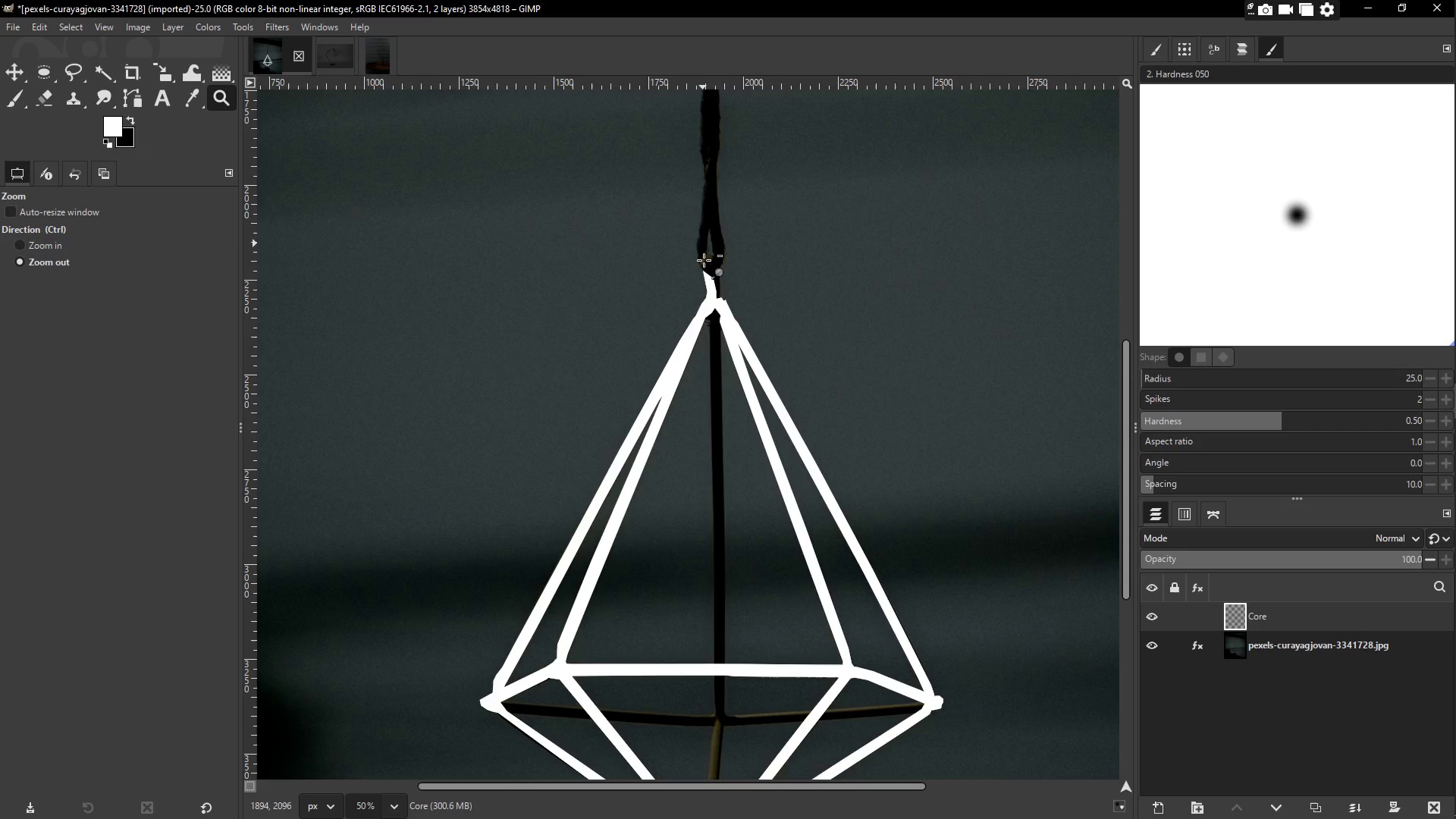 
key(Z)
 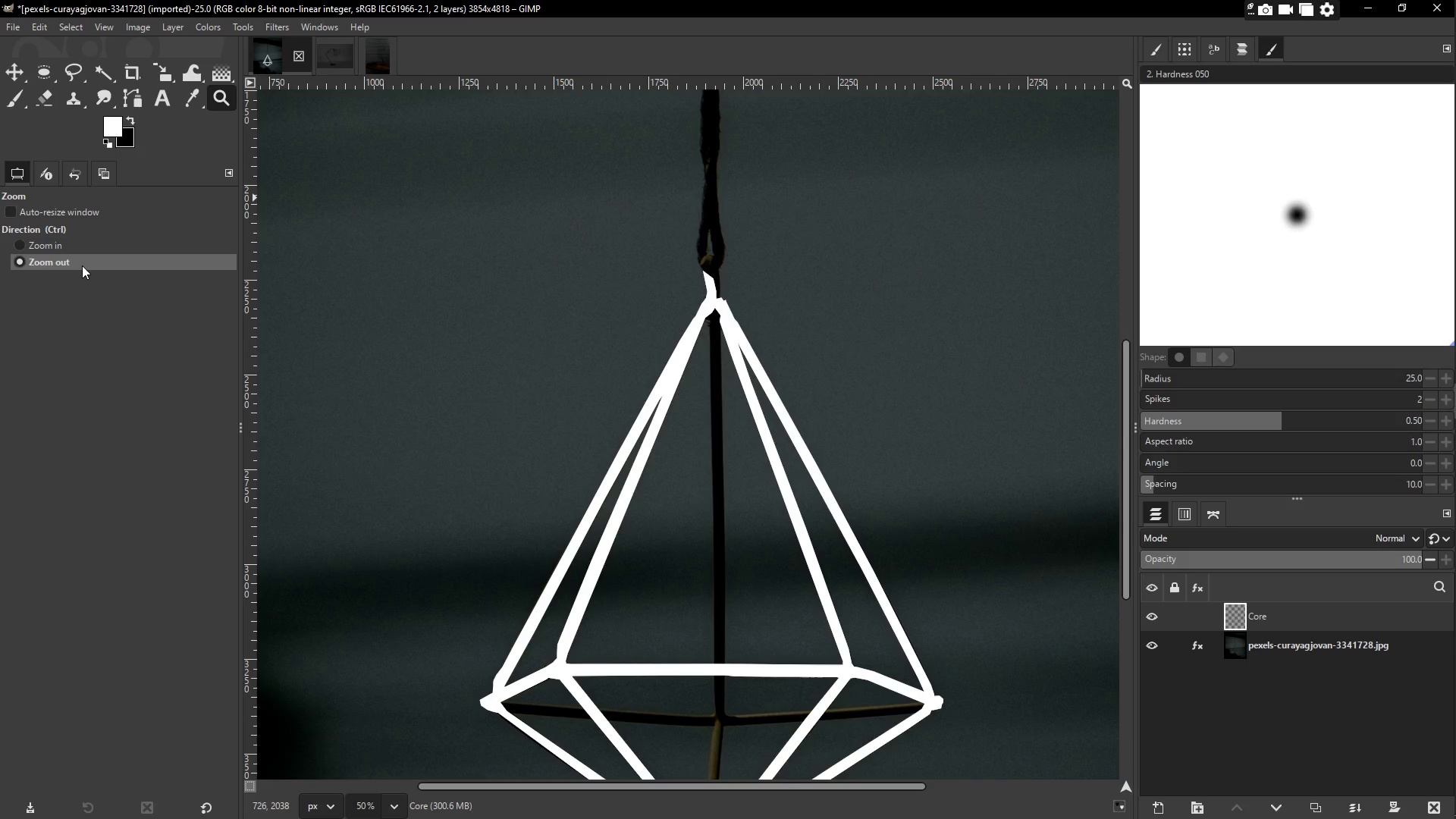 
left_click([61, 249])
 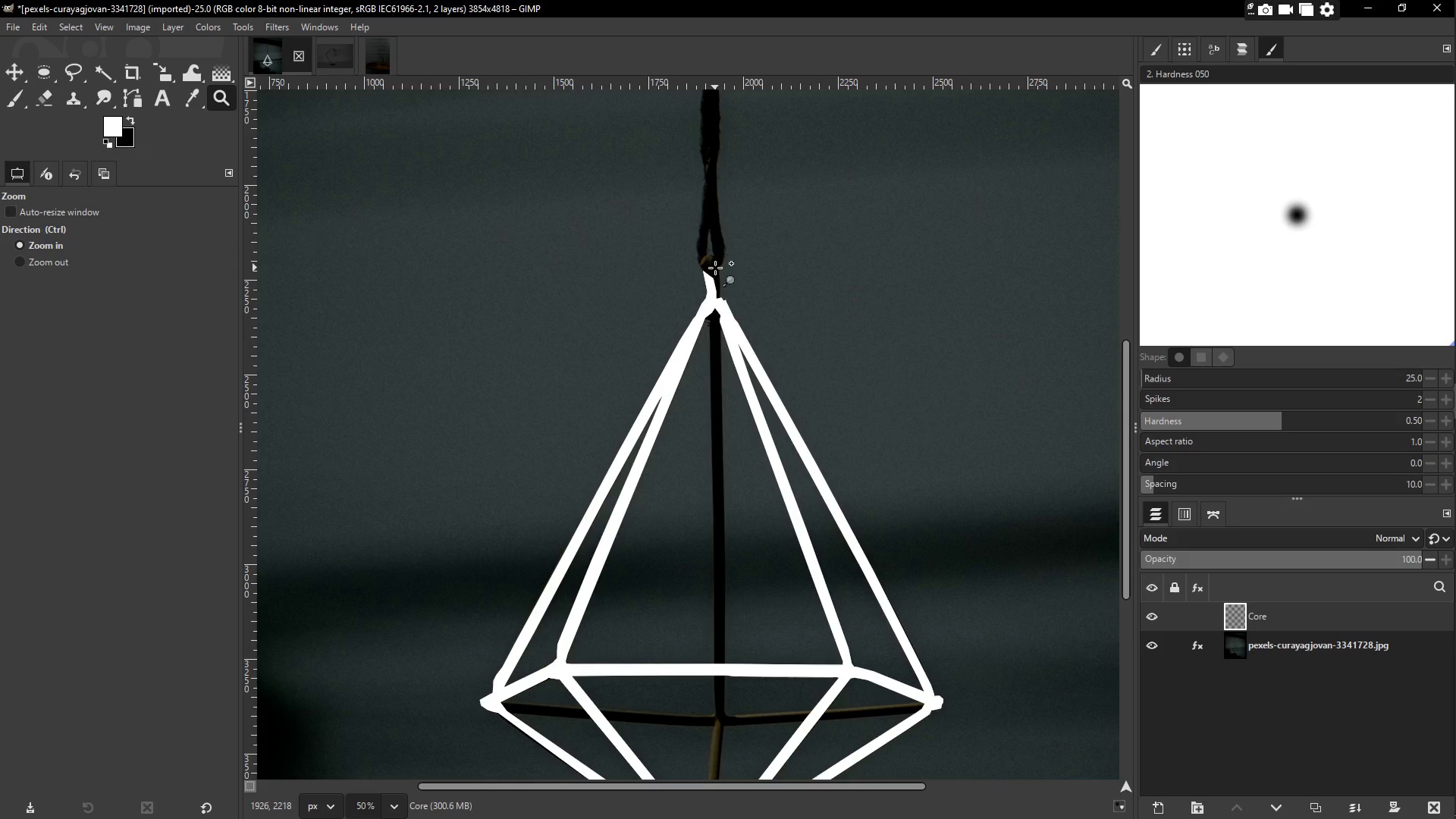 
double_click([715, 268])
 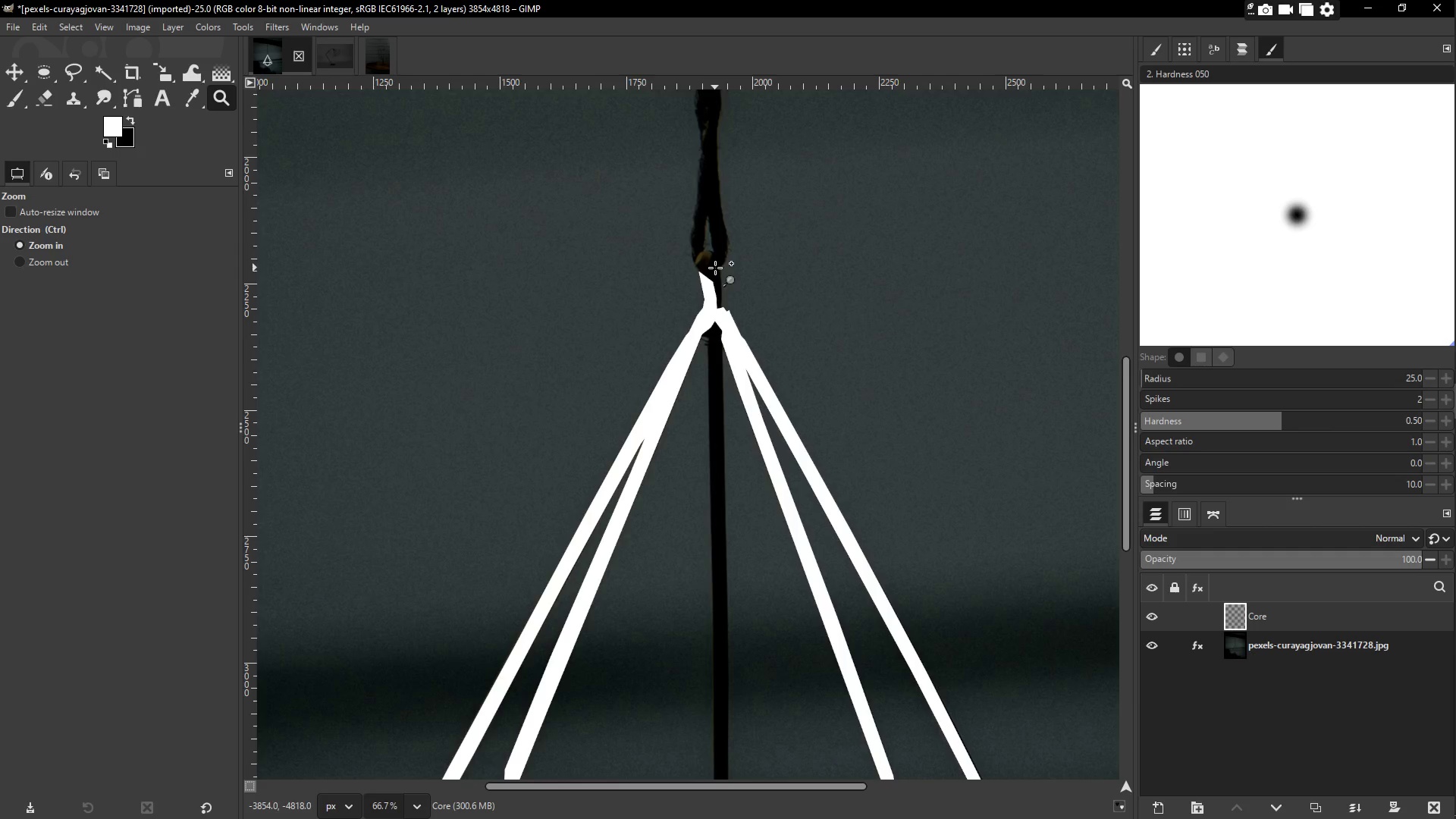 
triple_click([715, 268])
 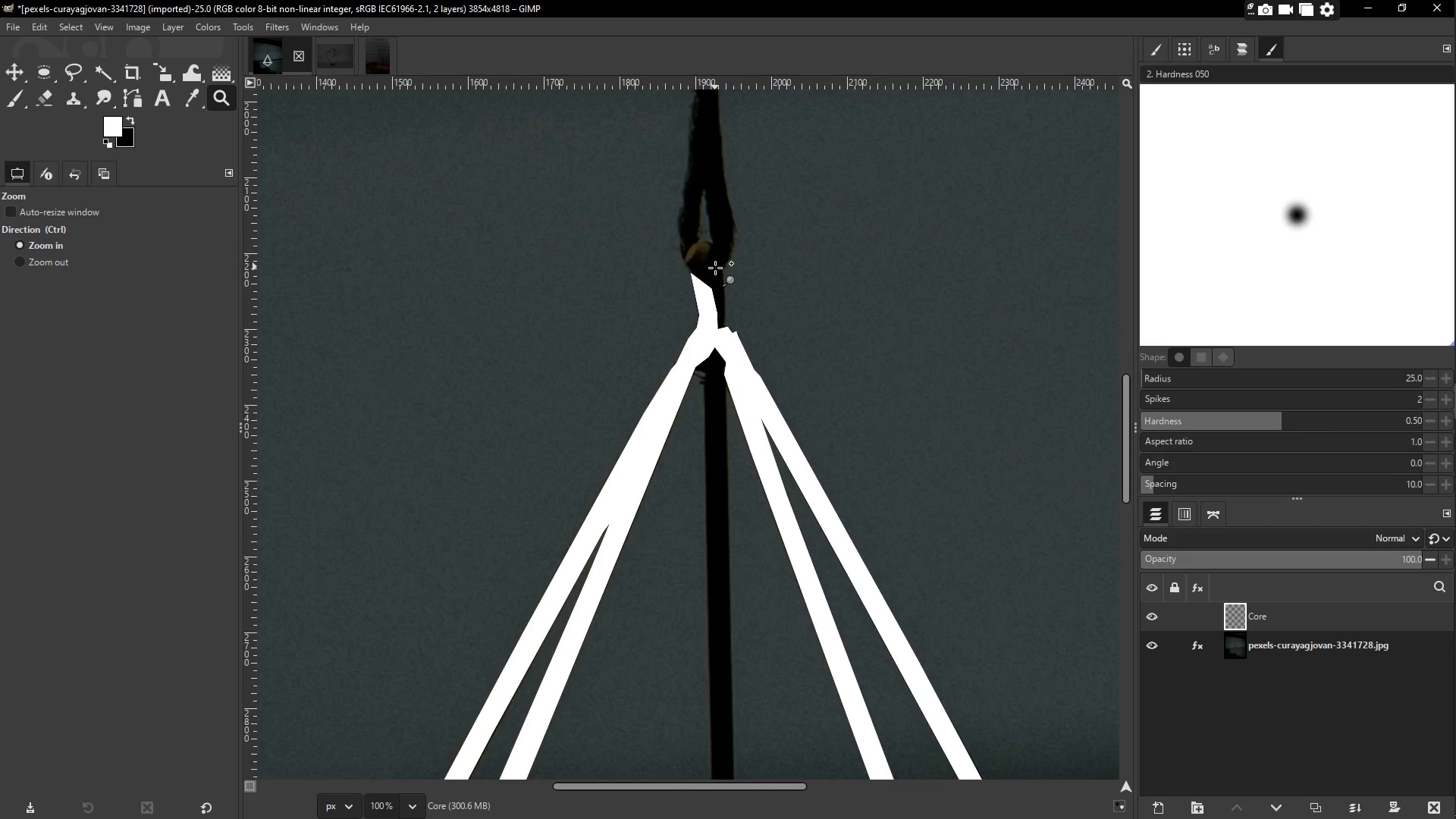 
triple_click([715, 268])
 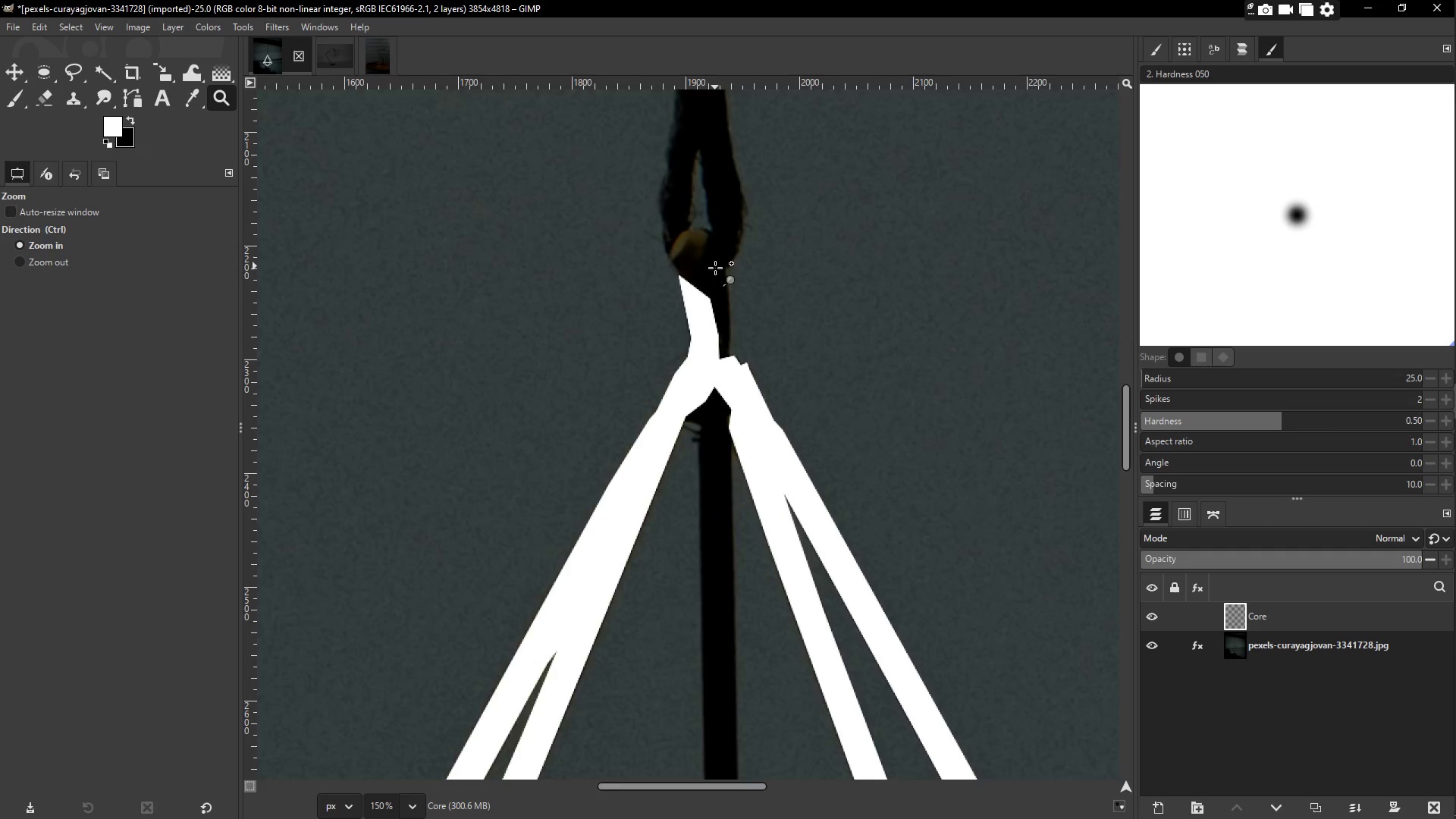 
triple_click([715, 268])
 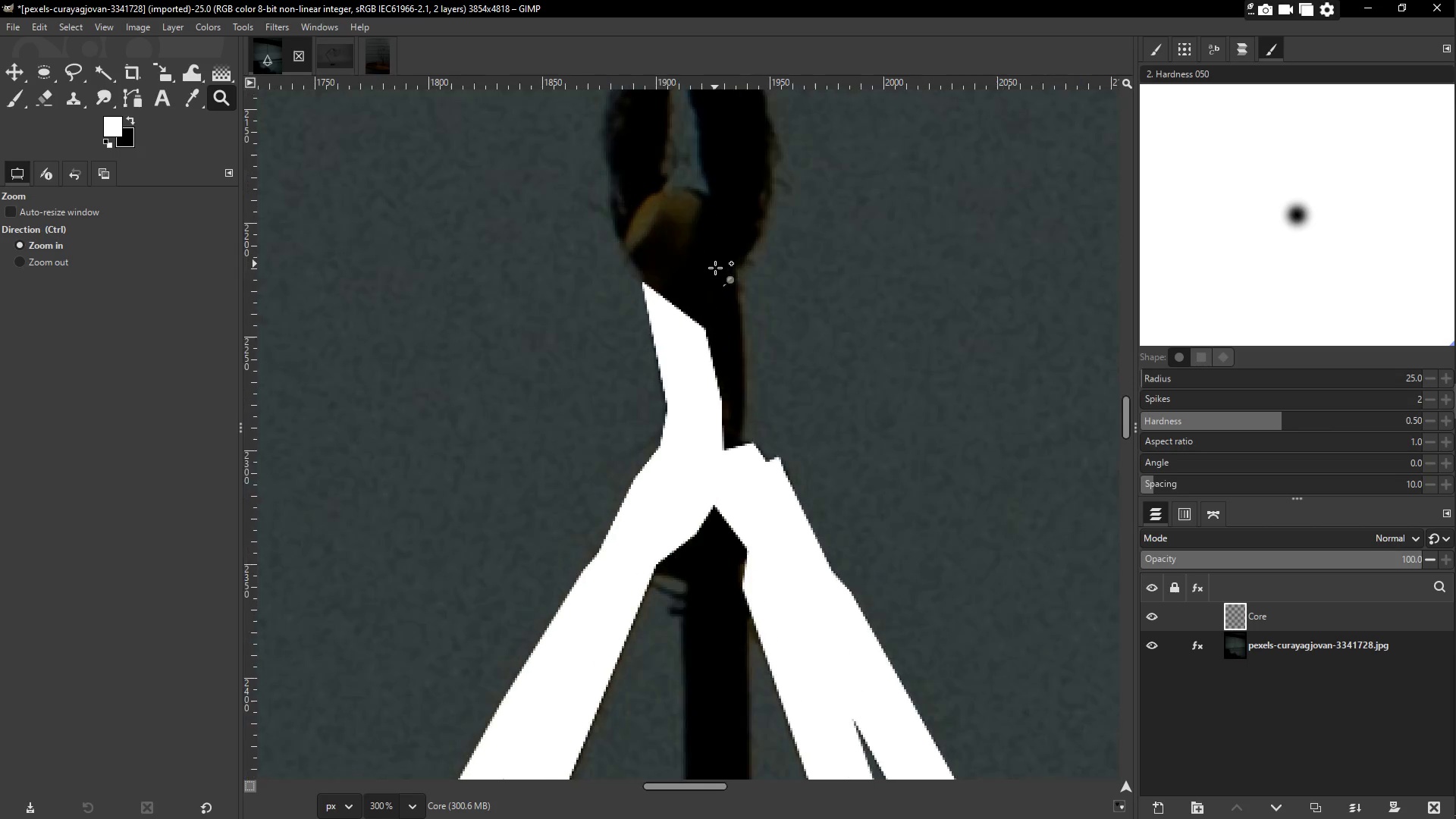 
triple_click([715, 268])
 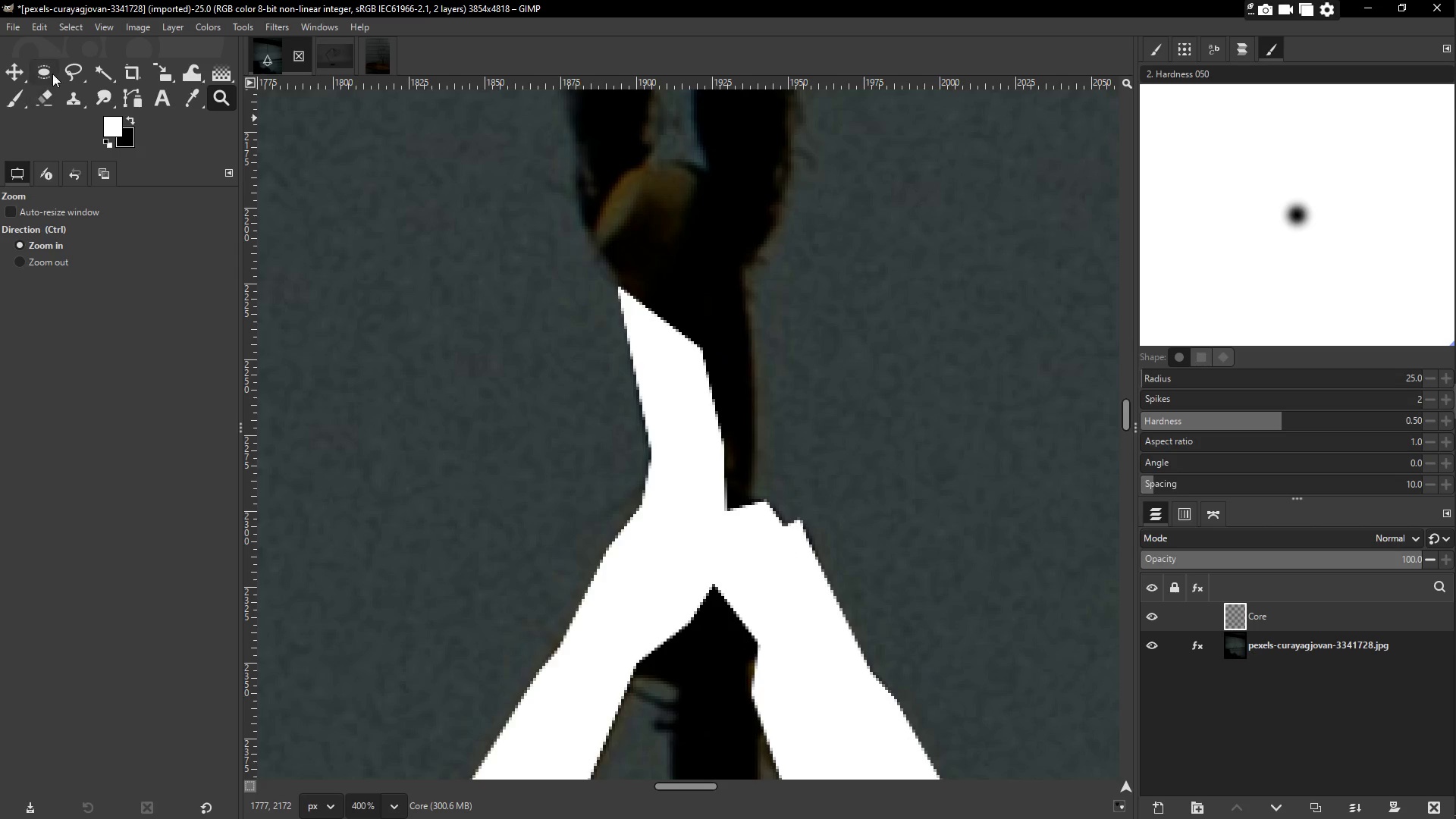 
left_click([74, 75])
 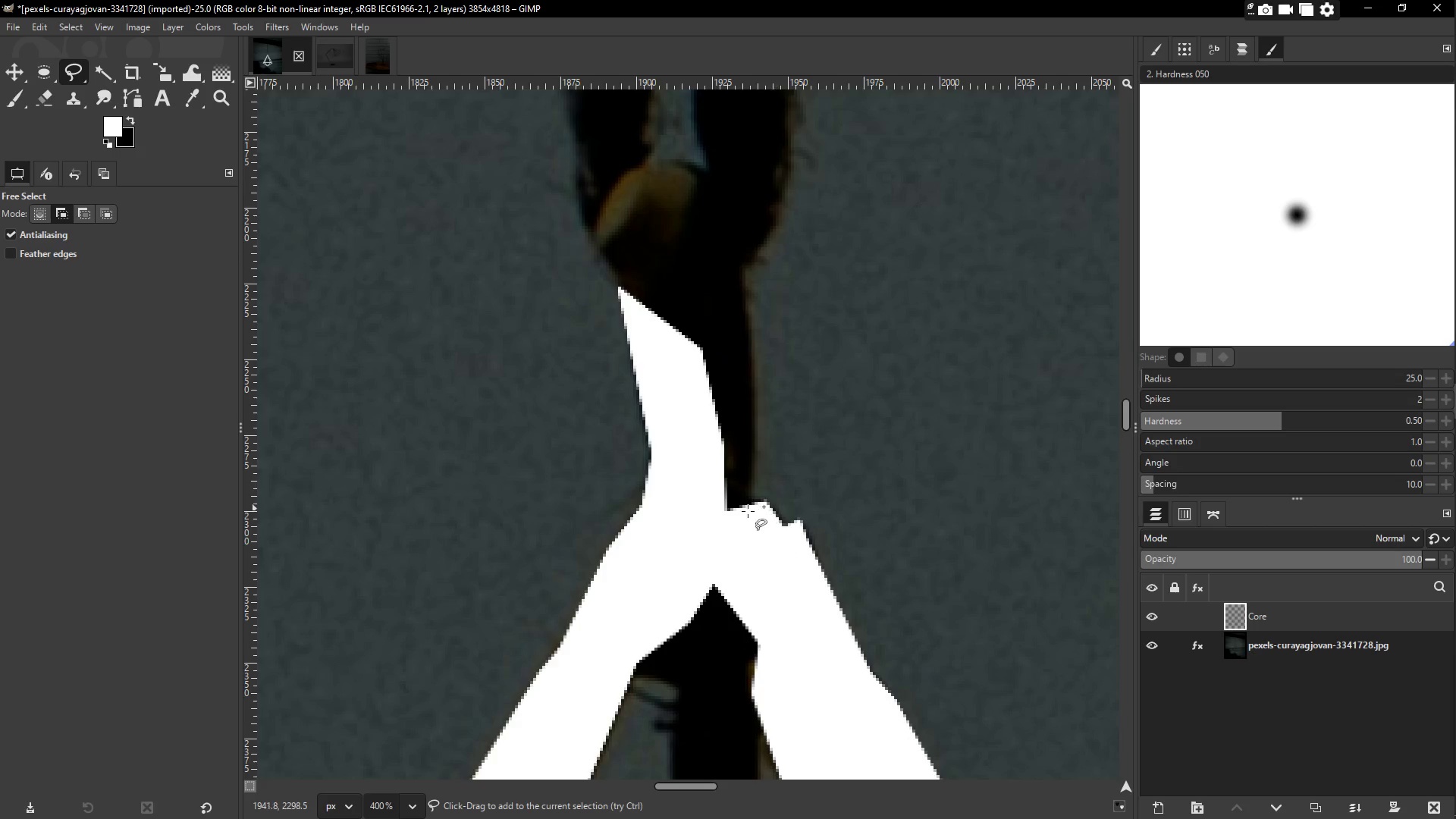 
left_click([753, 513])
 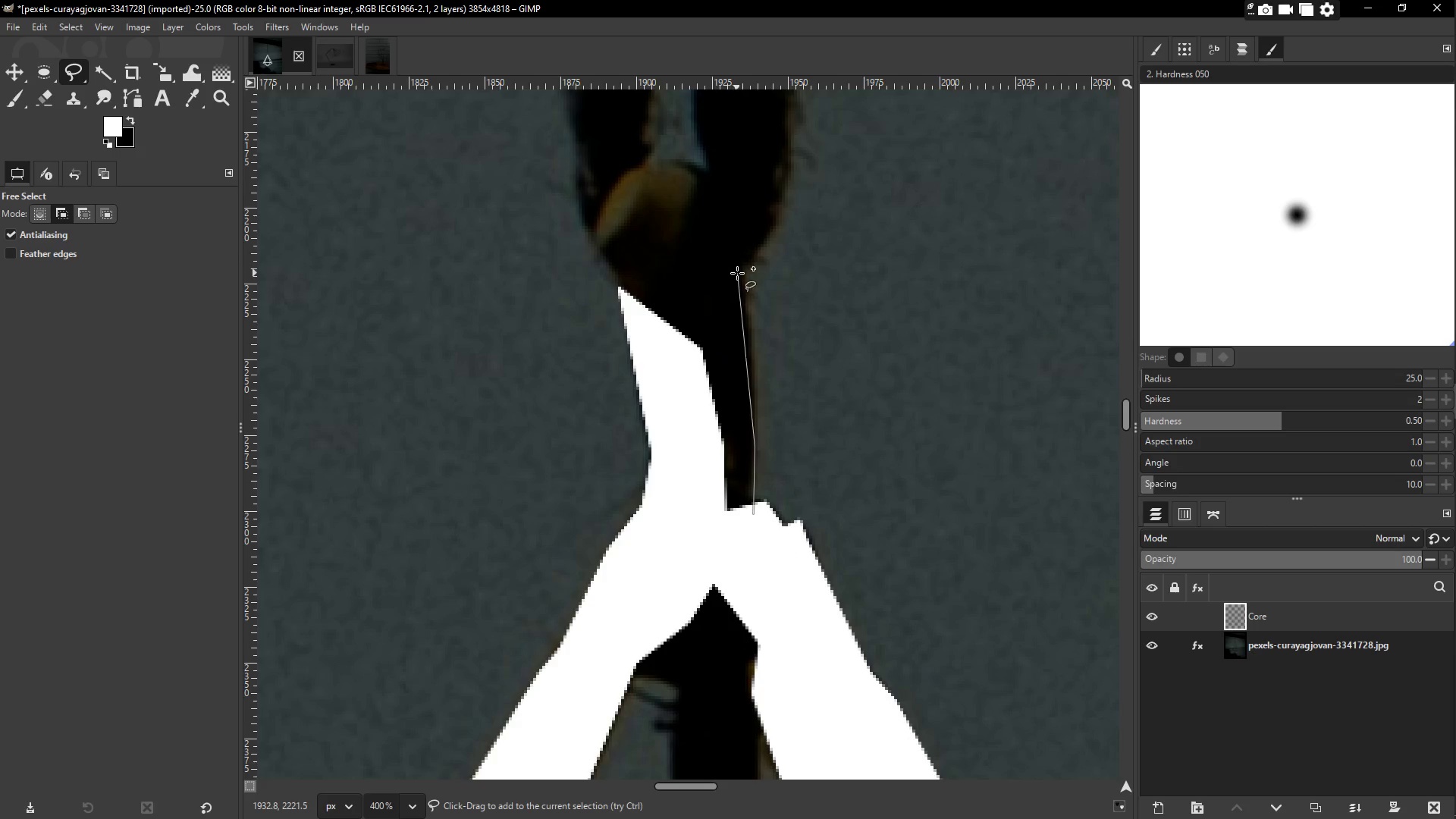 
left_click([743, 275])
 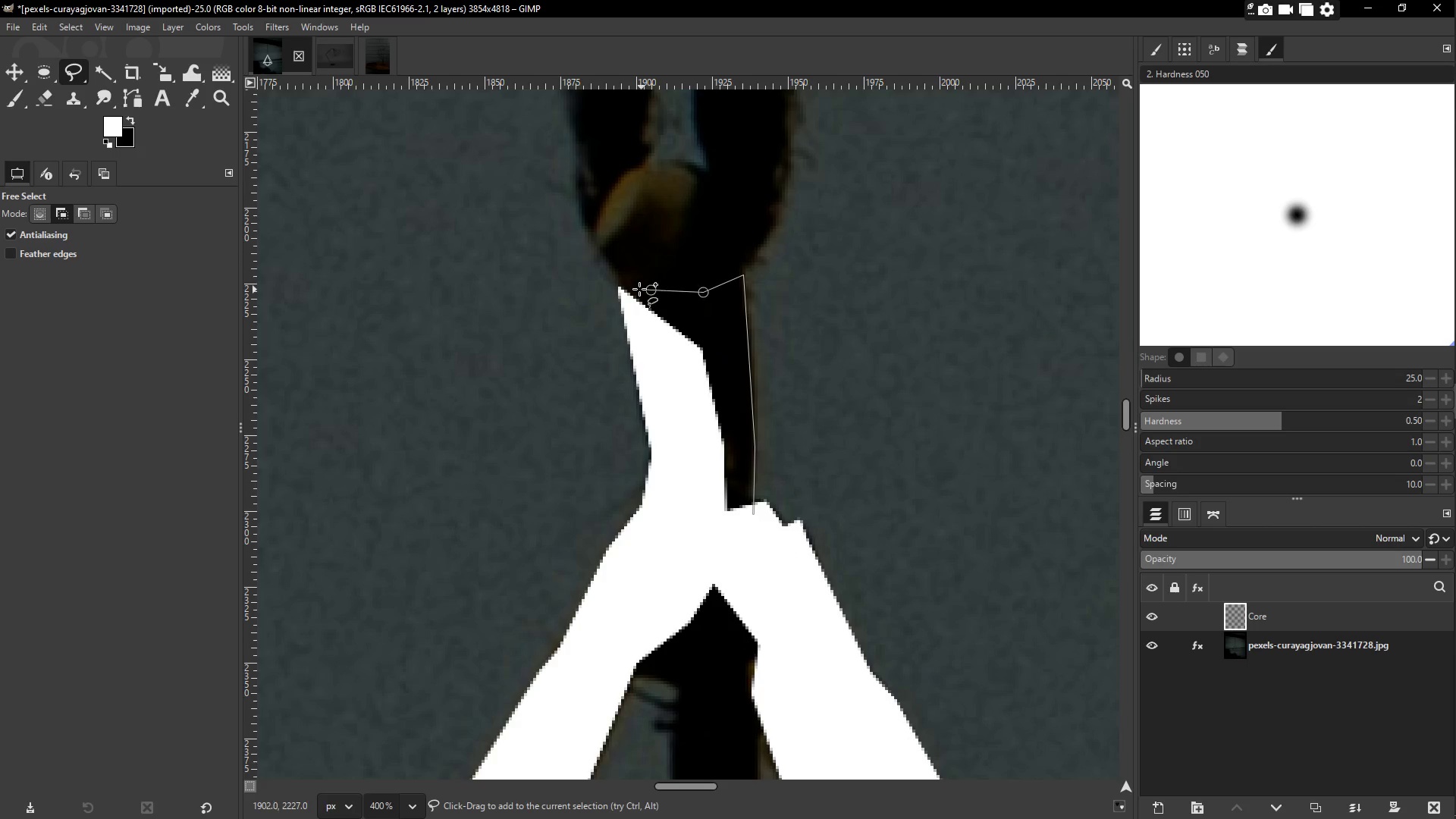 
left_click([626, 292])
 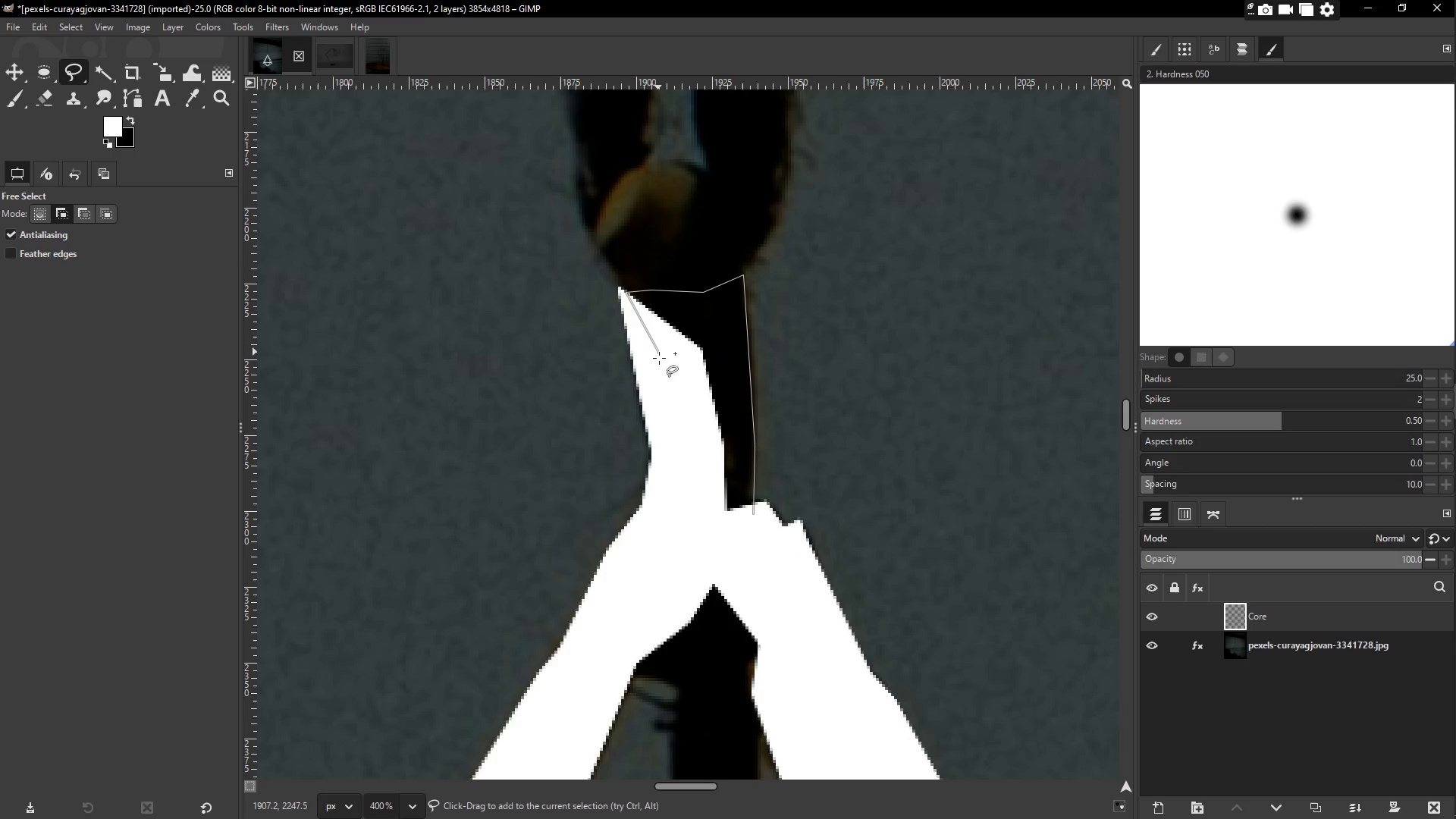 
left_click_drag(start_coordinate=[696, 458], to_coordinate=[696, 462])
 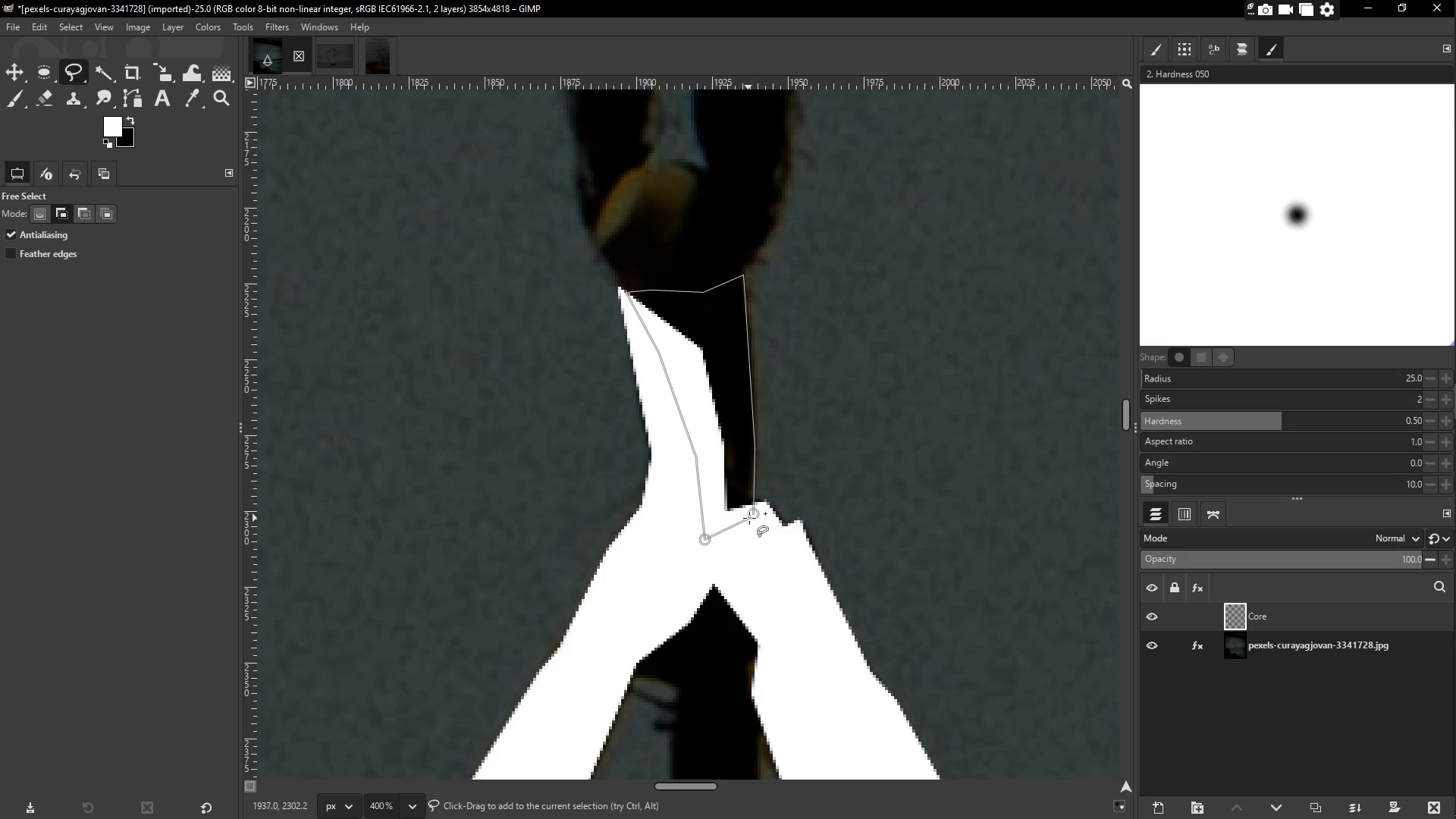 
left_click([754, 511])
 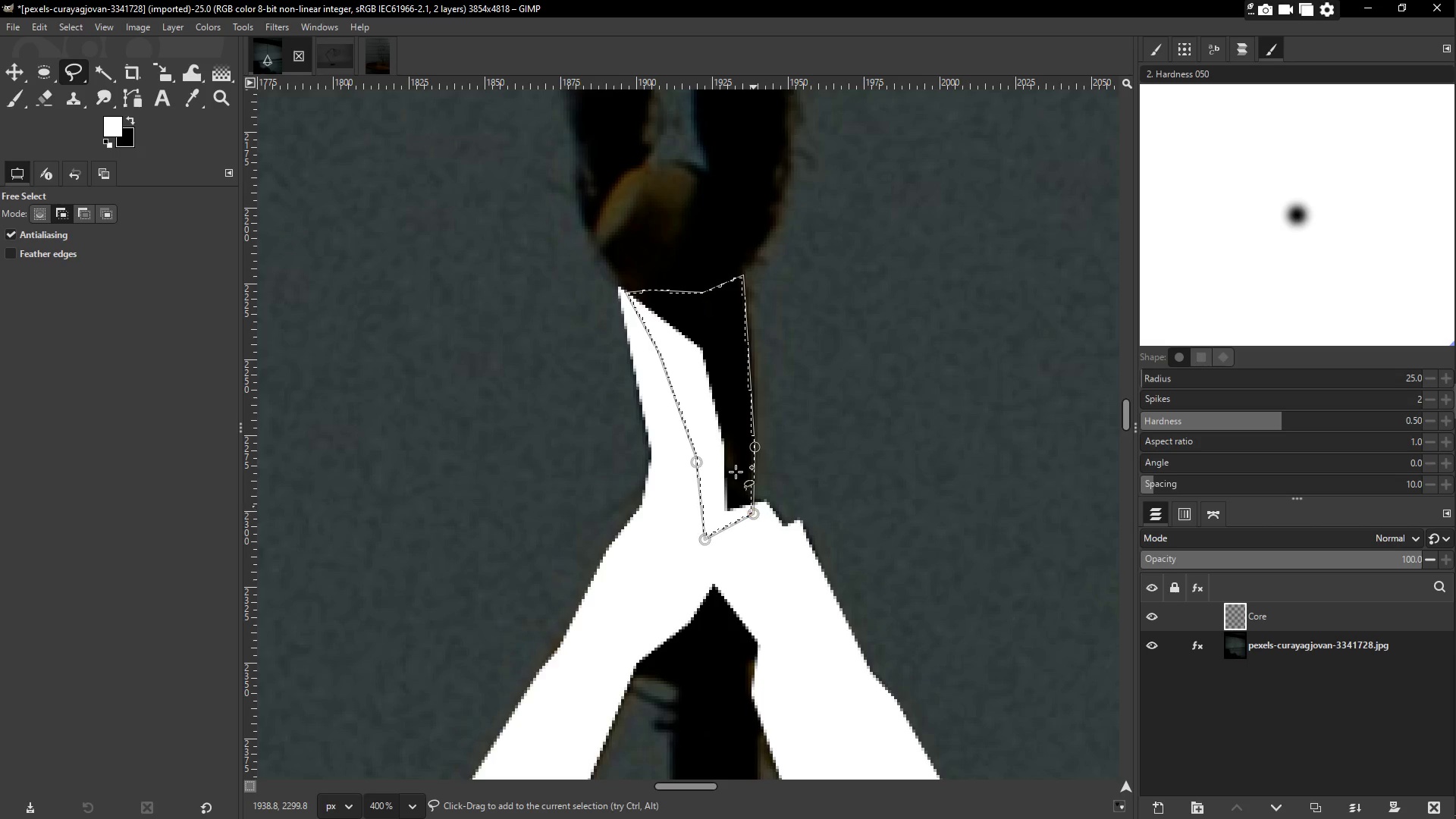 
key(G)
 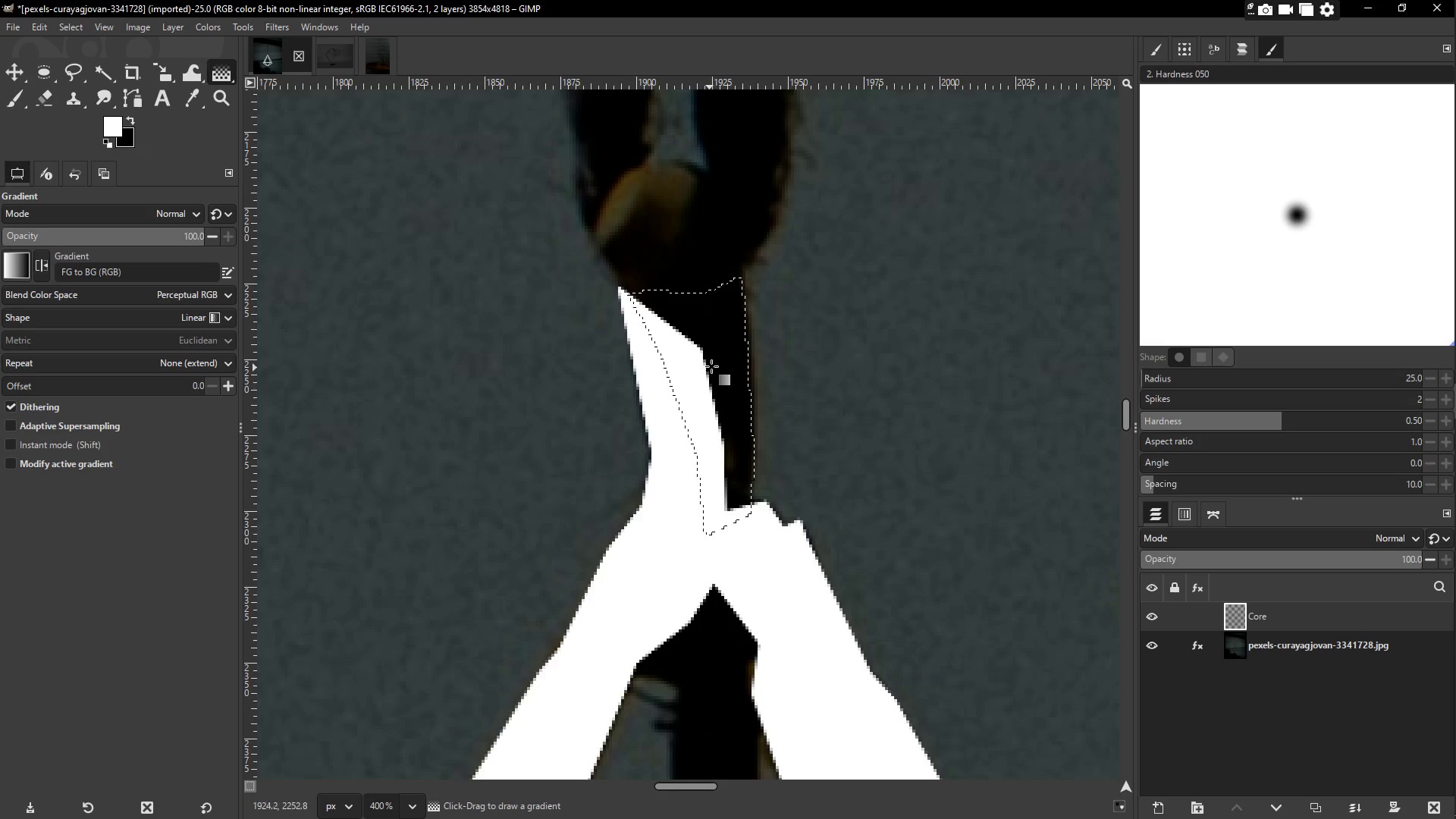 
left_click([720, 361])
 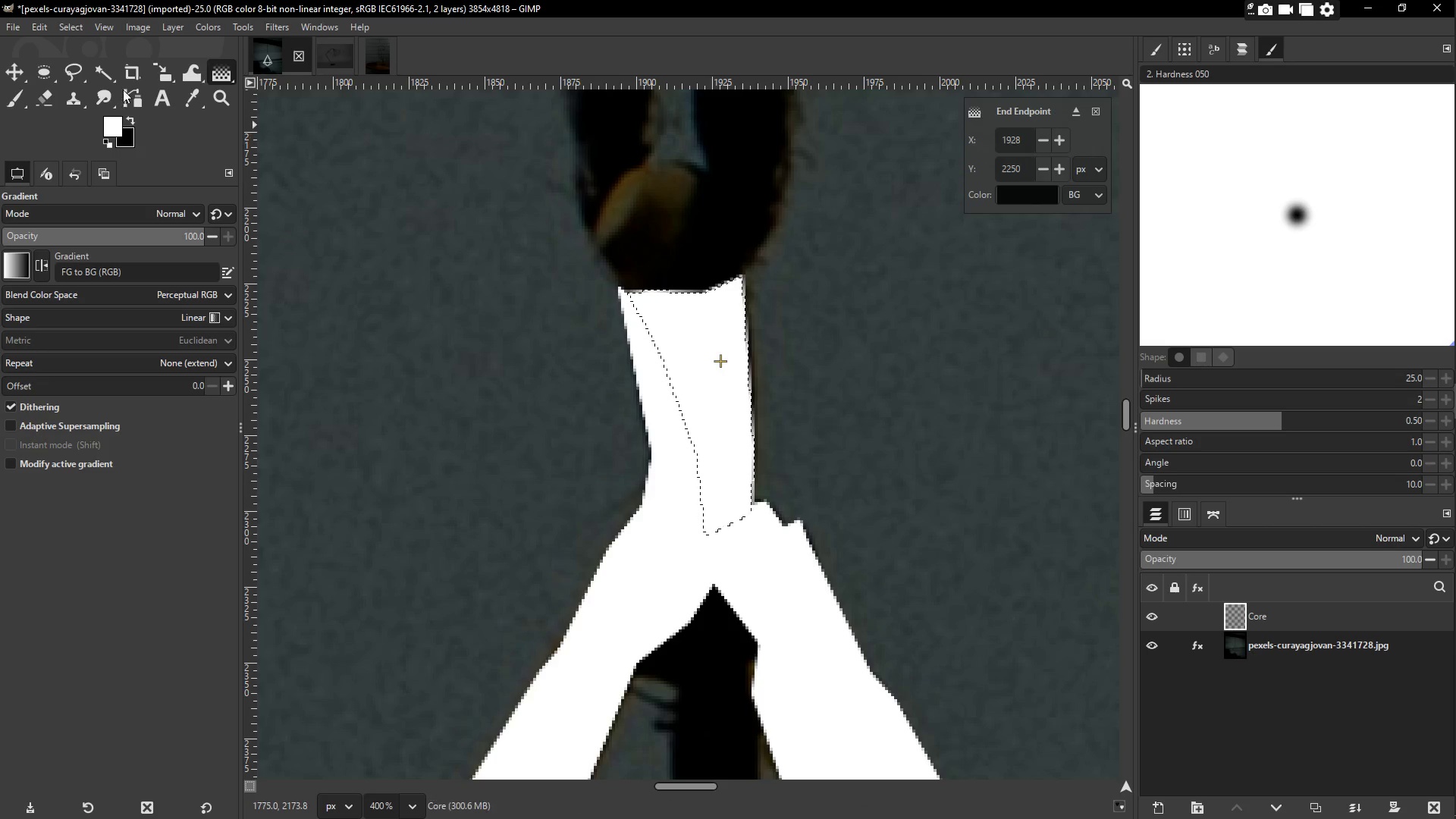 
left_click([71, 71])
 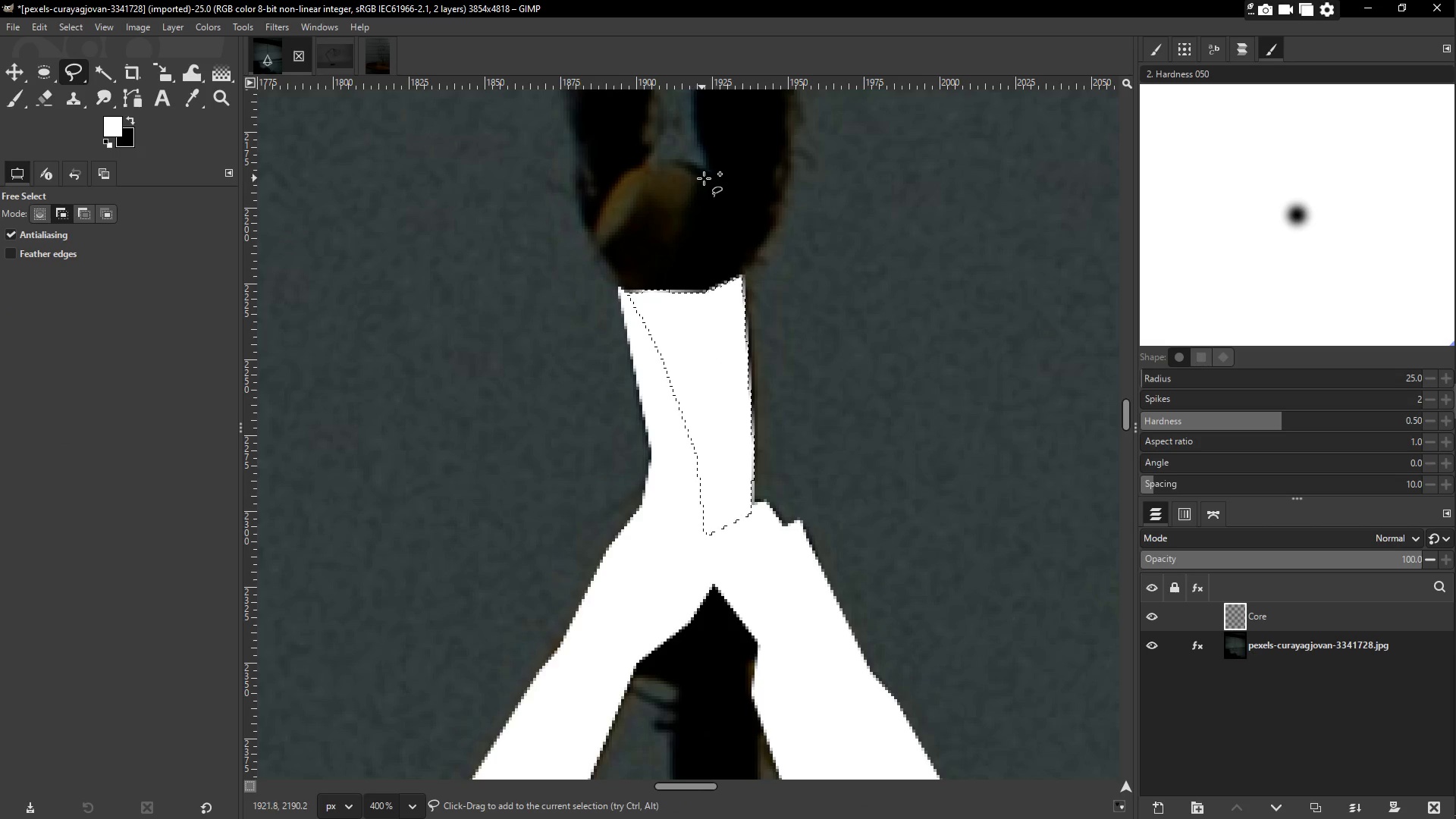 
left_click([704, 174])
 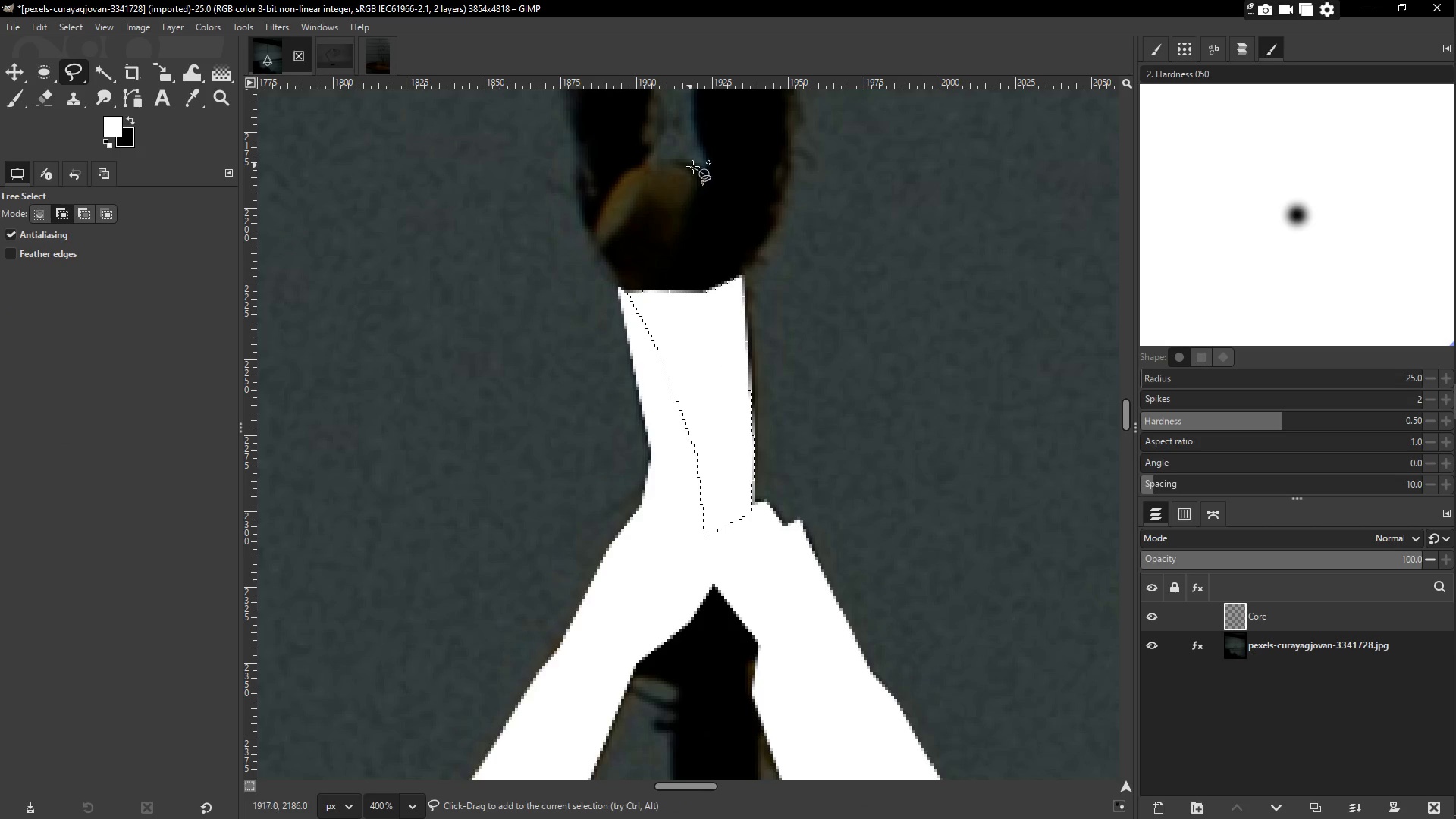 
left_click([699, 167])
 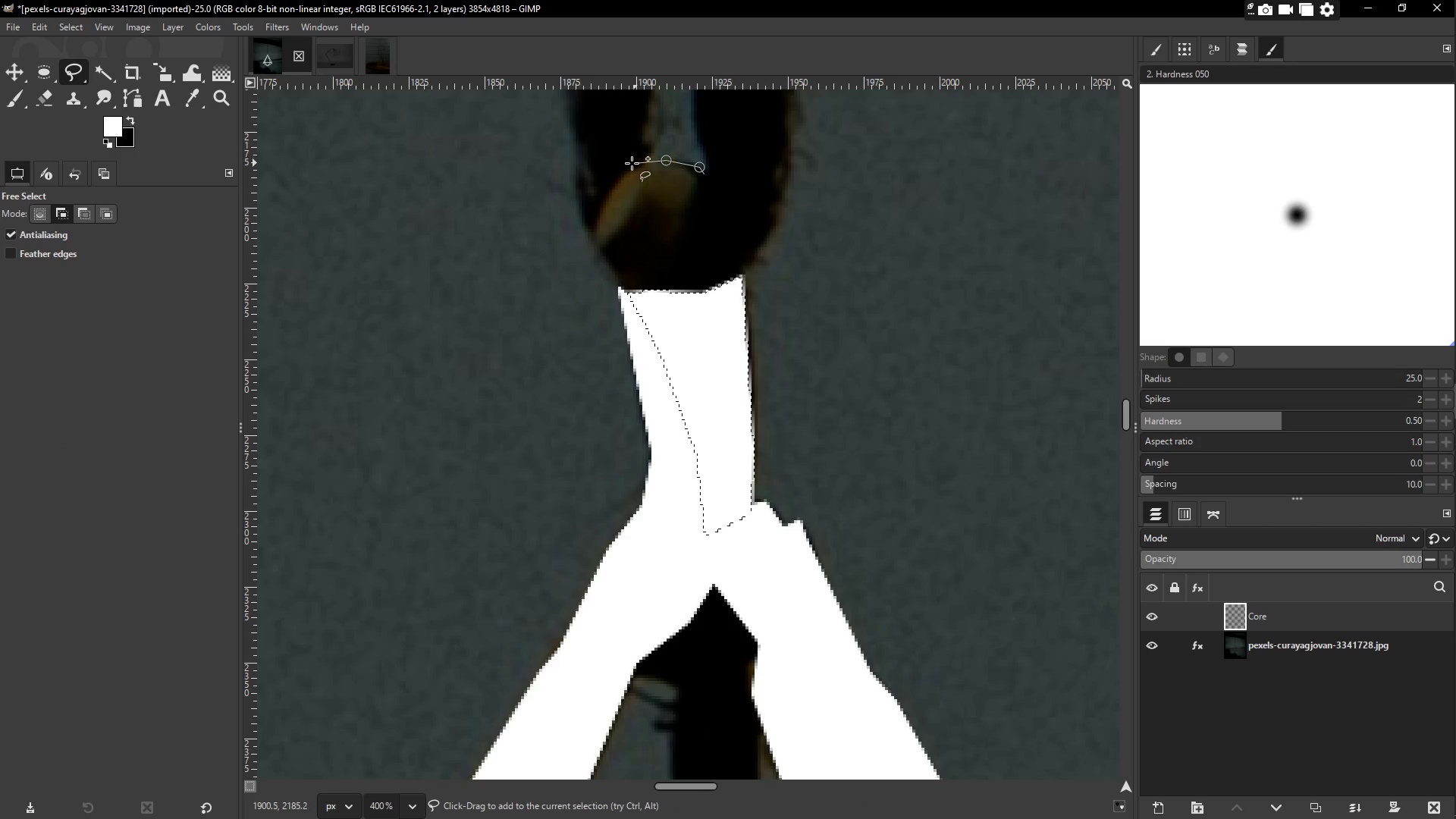 
left_click([630, 166])
 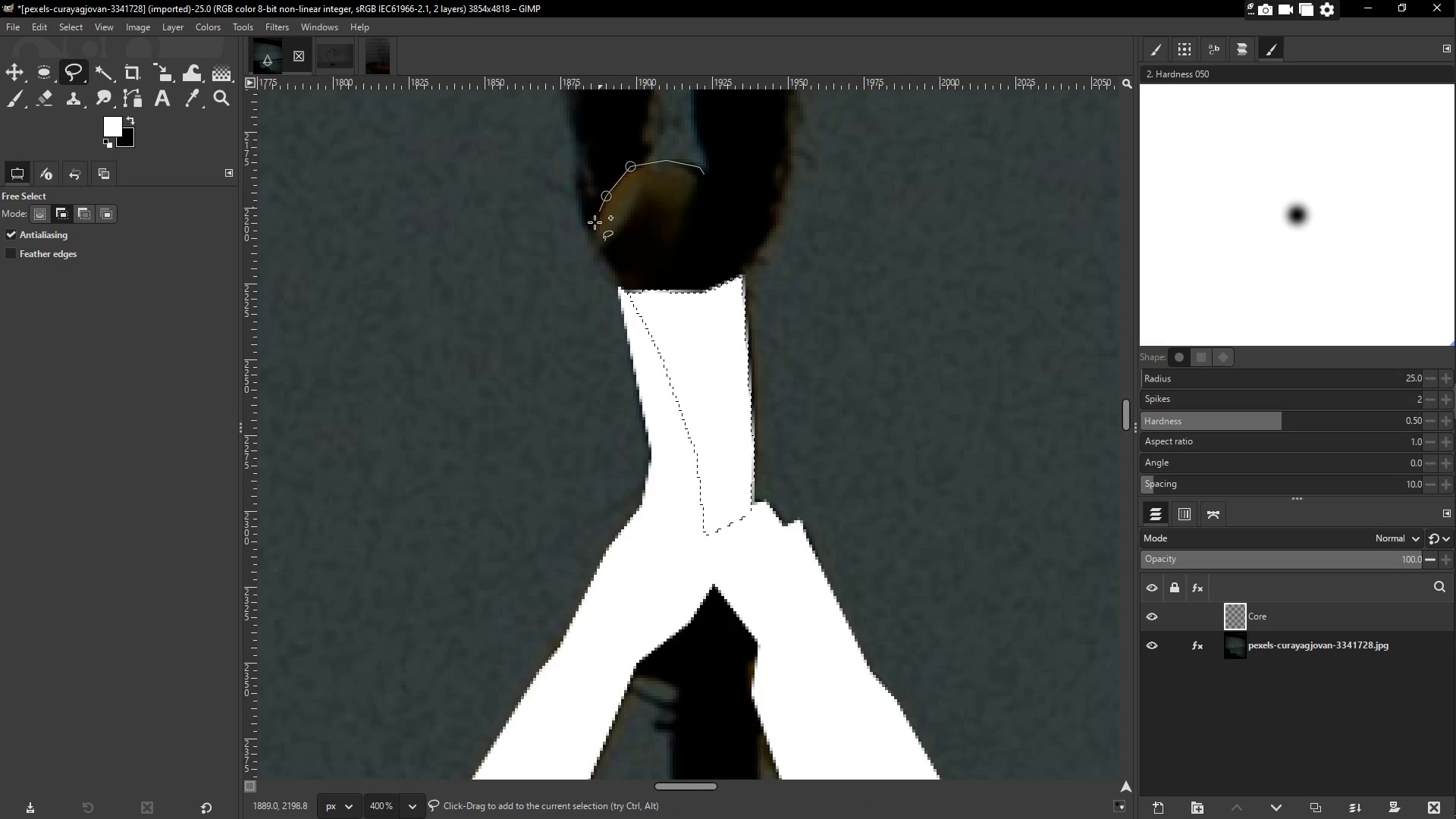 
double_click([595, 227])
 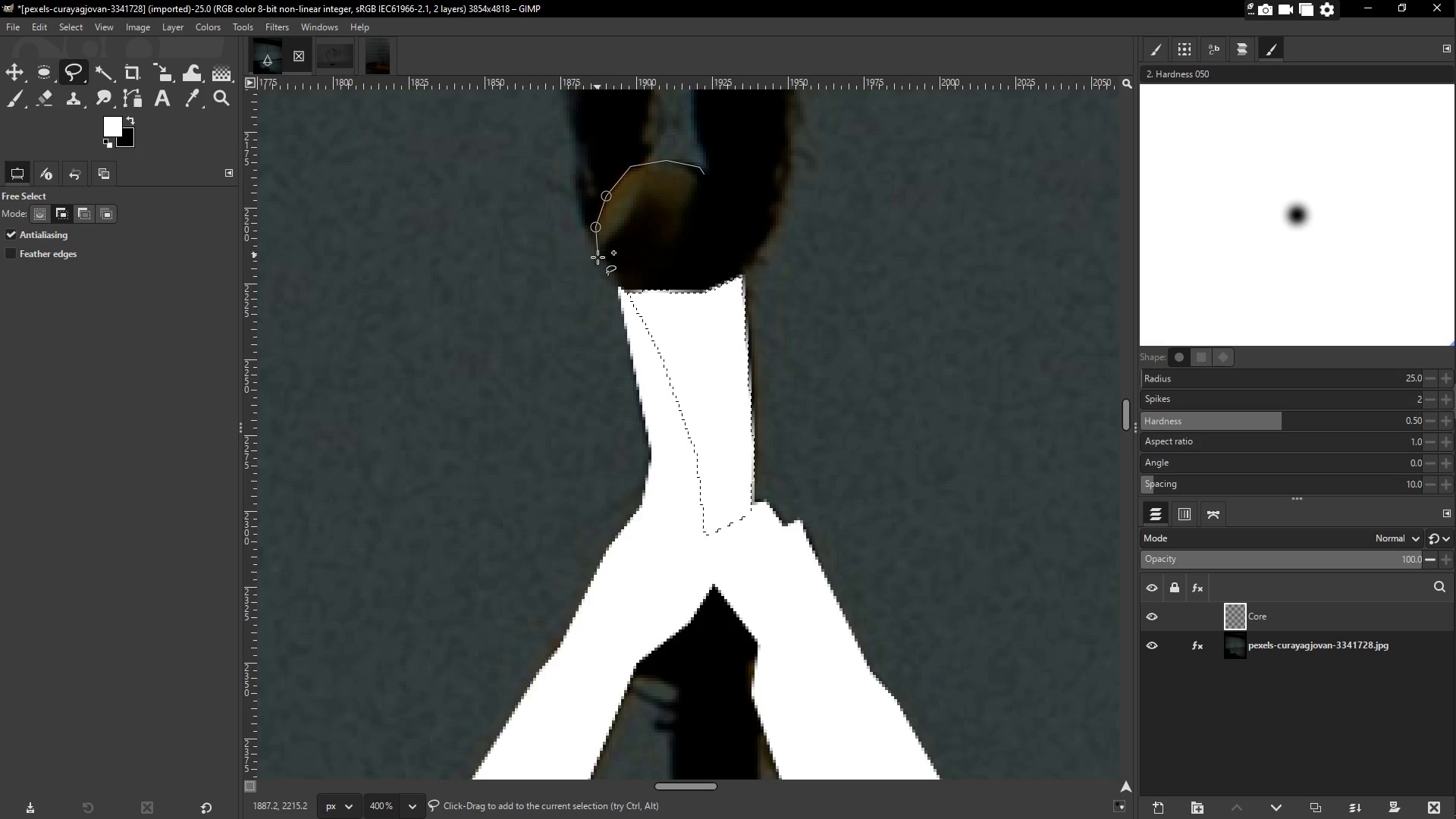 
triple_click([604, 259])
 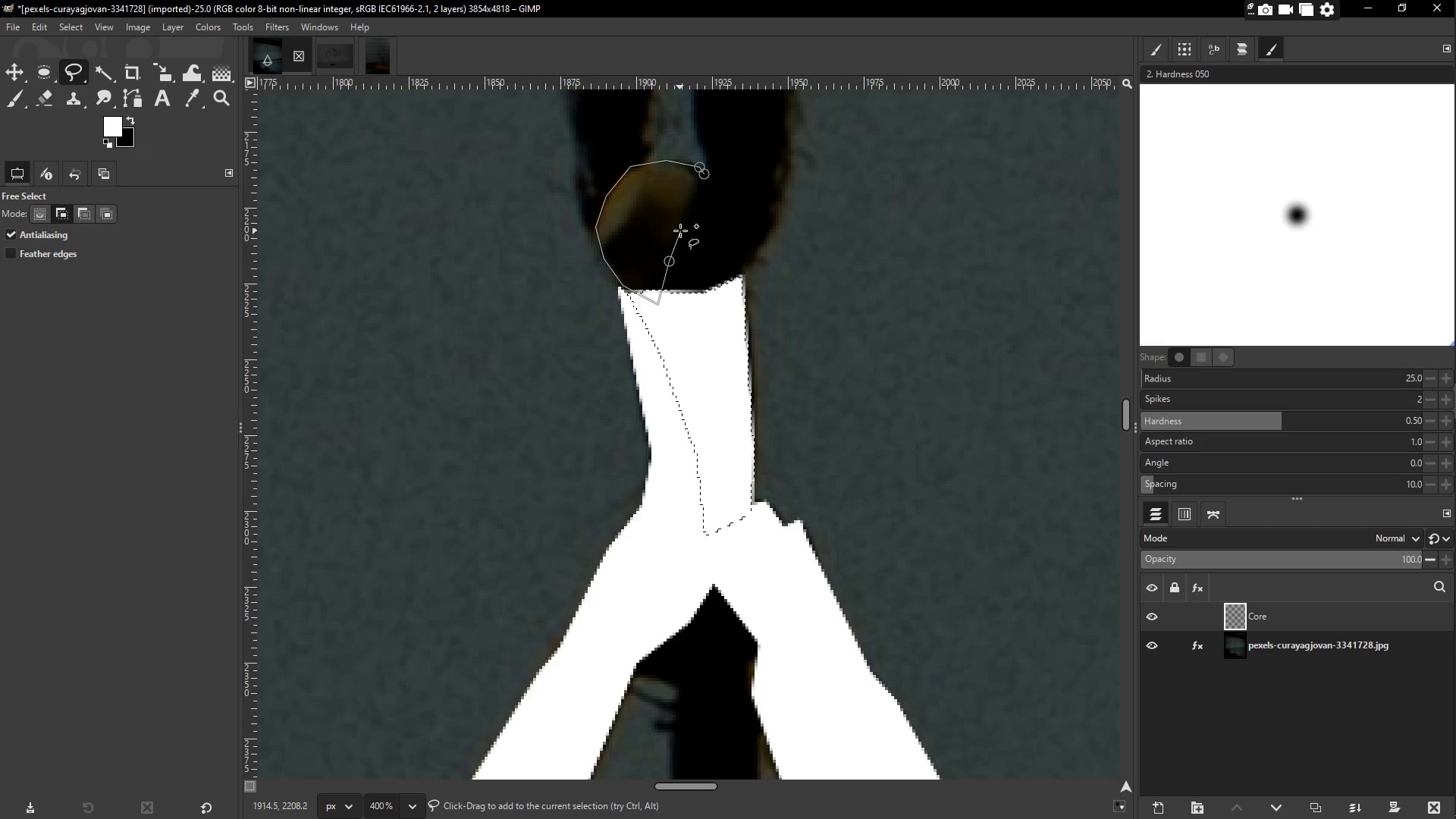 
triple_click([701, 184])
 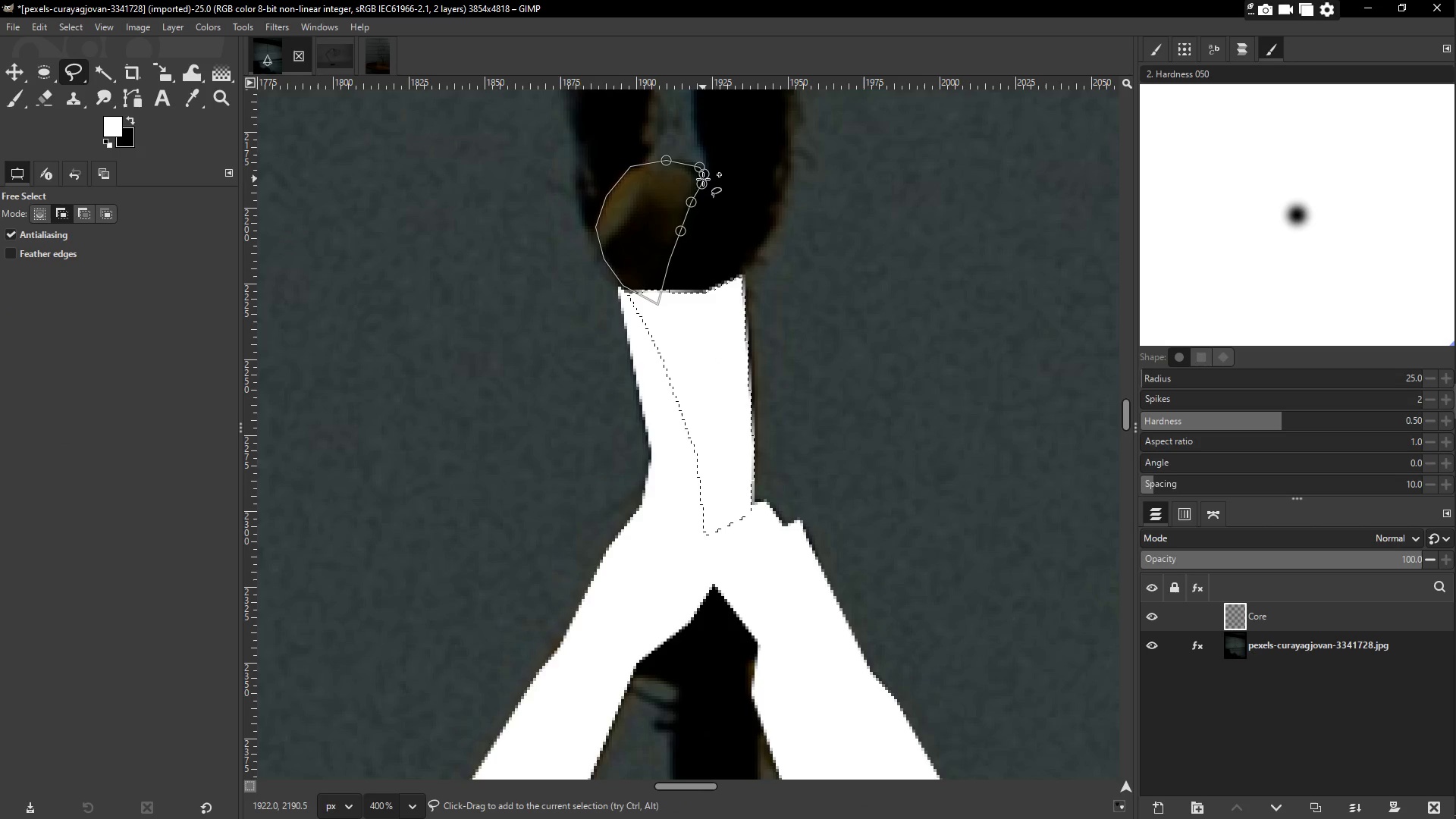 
left_click([704, 177])
 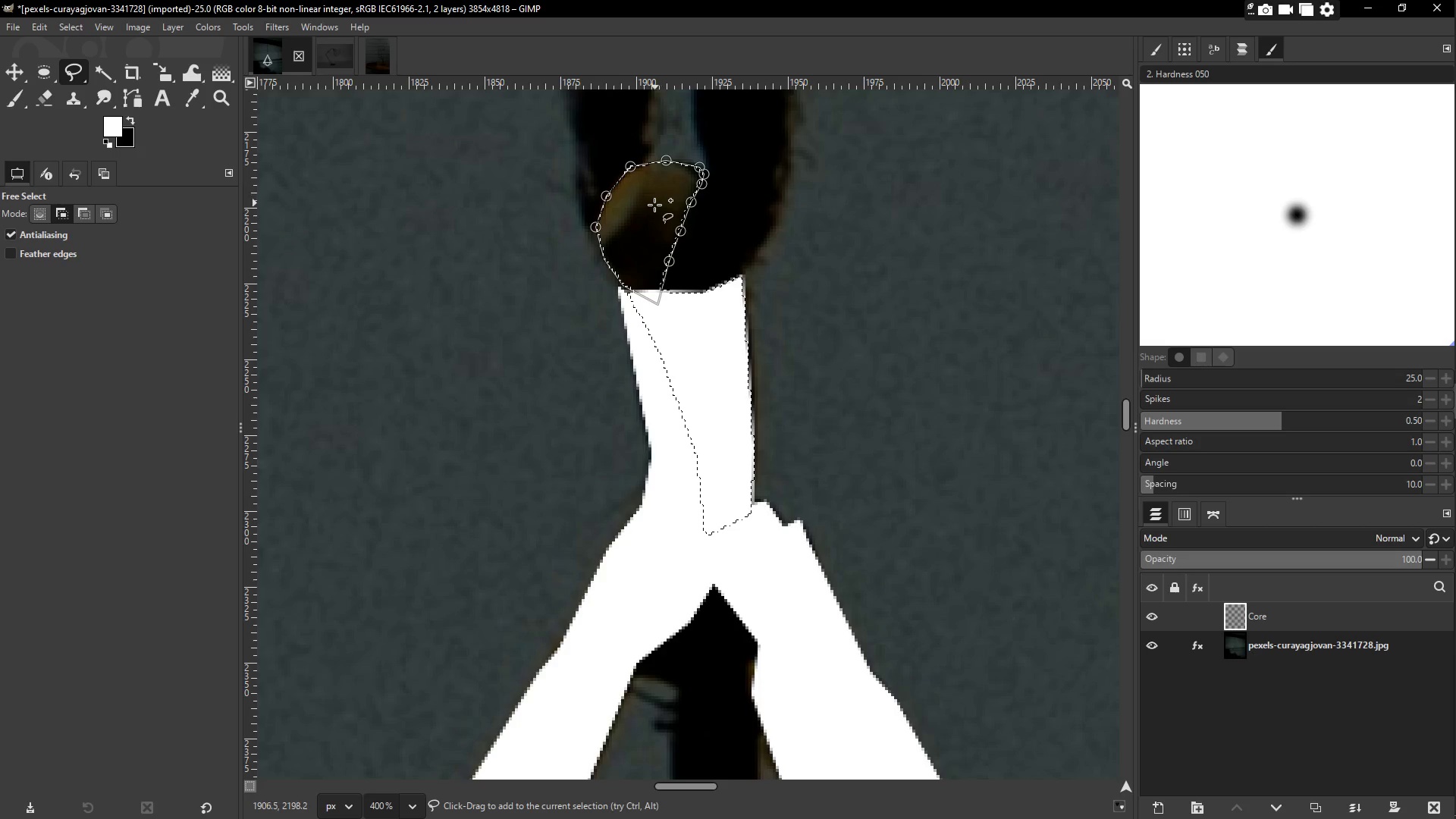 
key(G)
 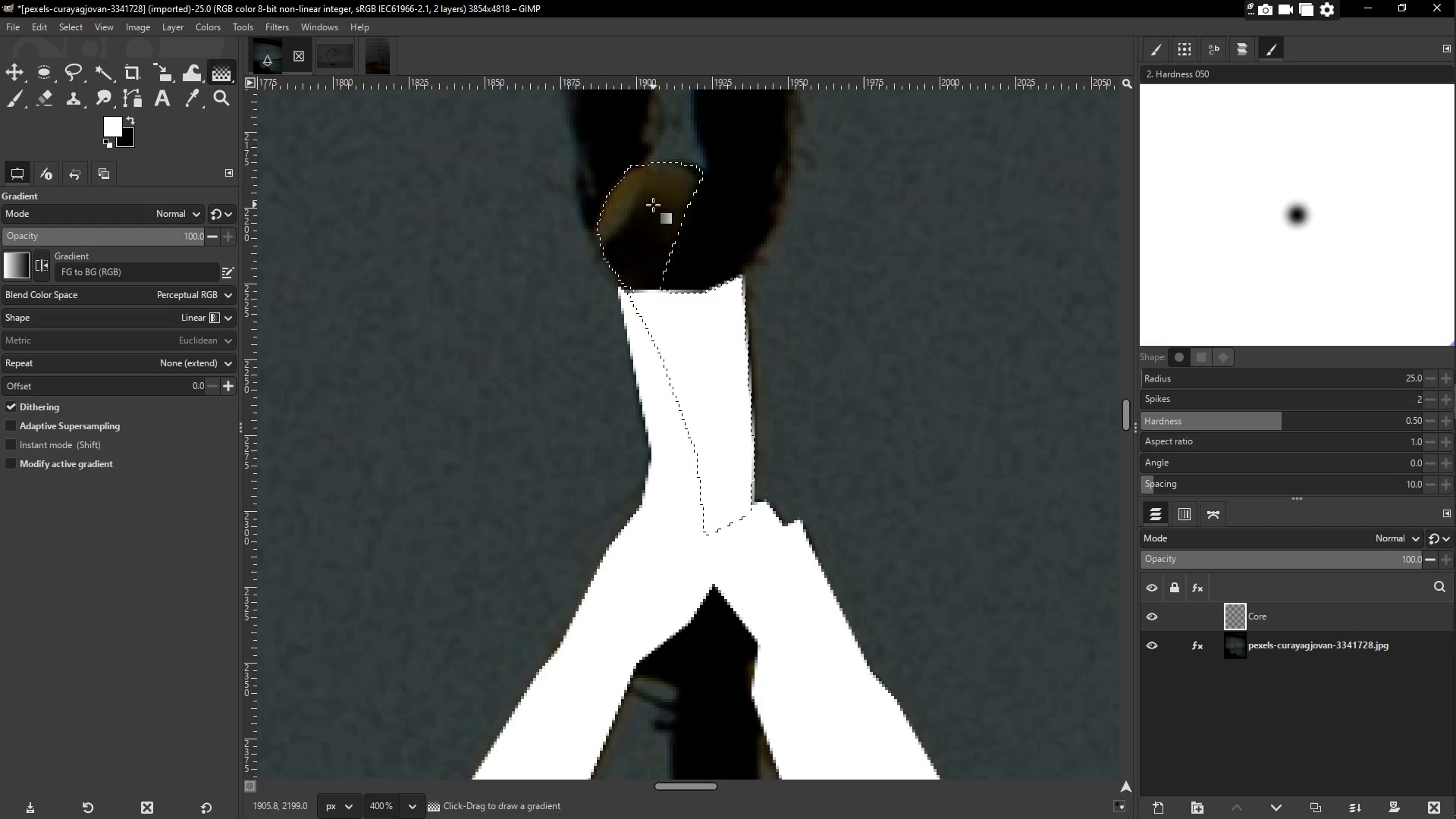 
left_click([653, 205])
 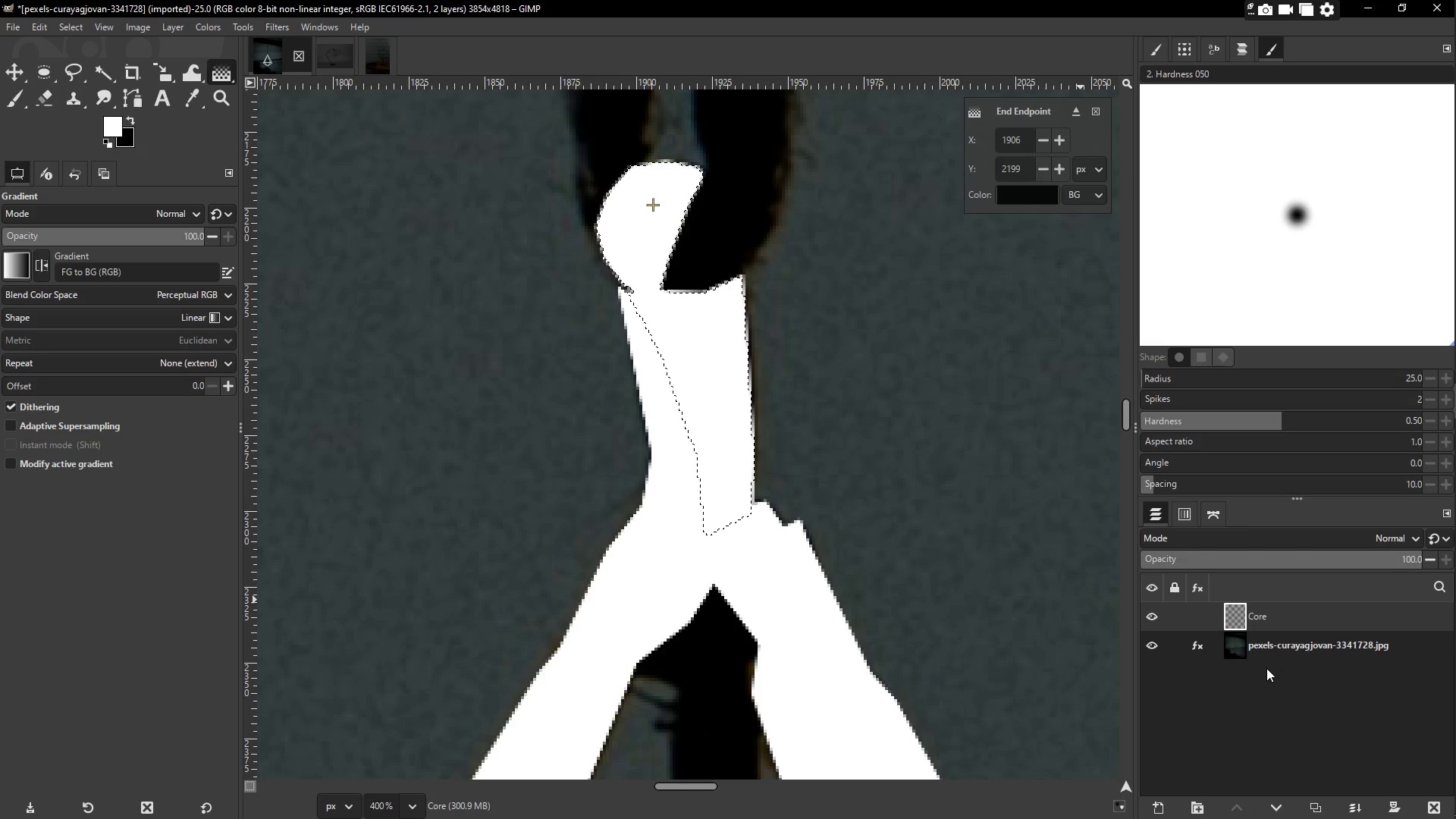 
key(M)
 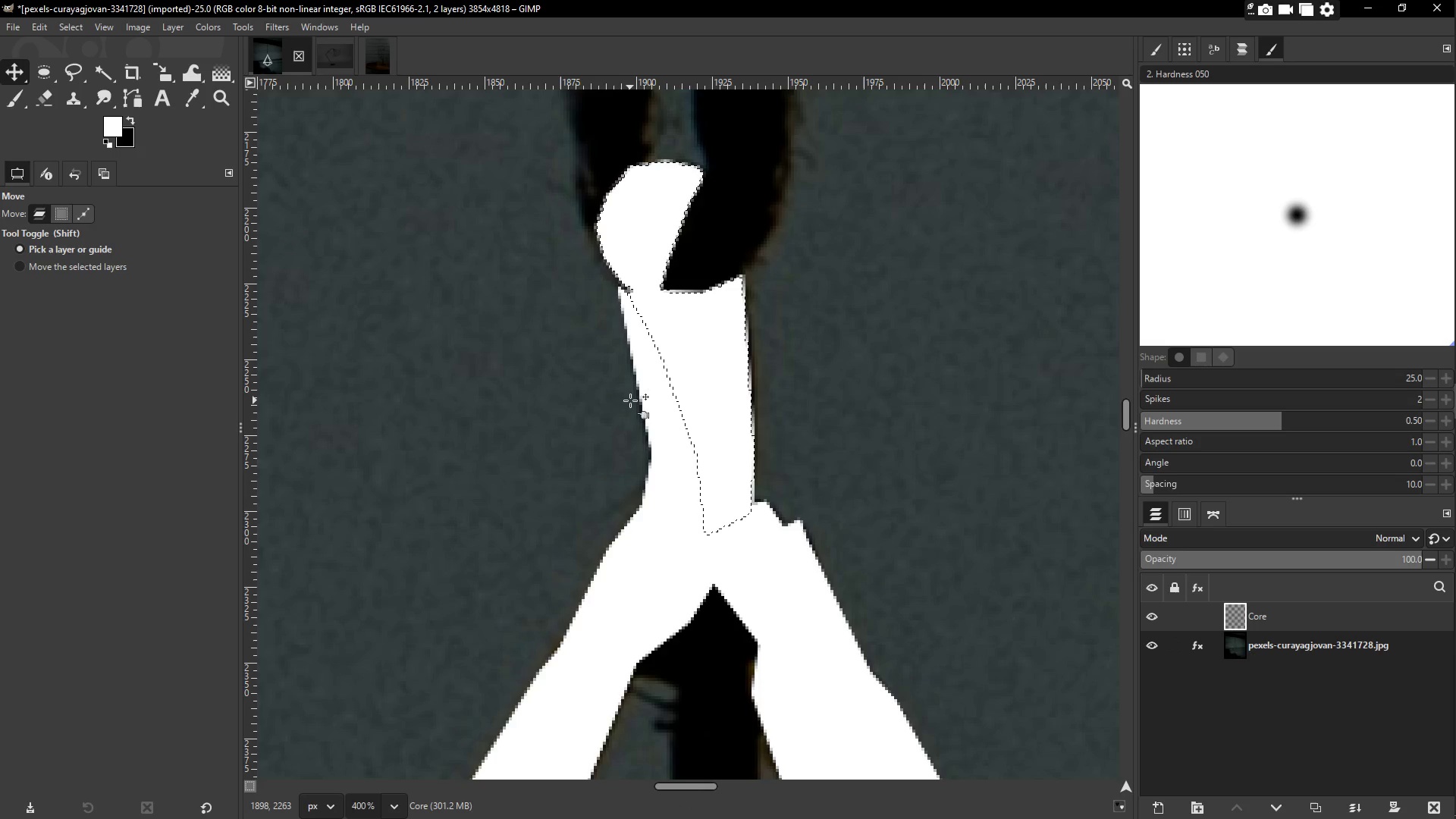 
key(Control+Shift+A)
 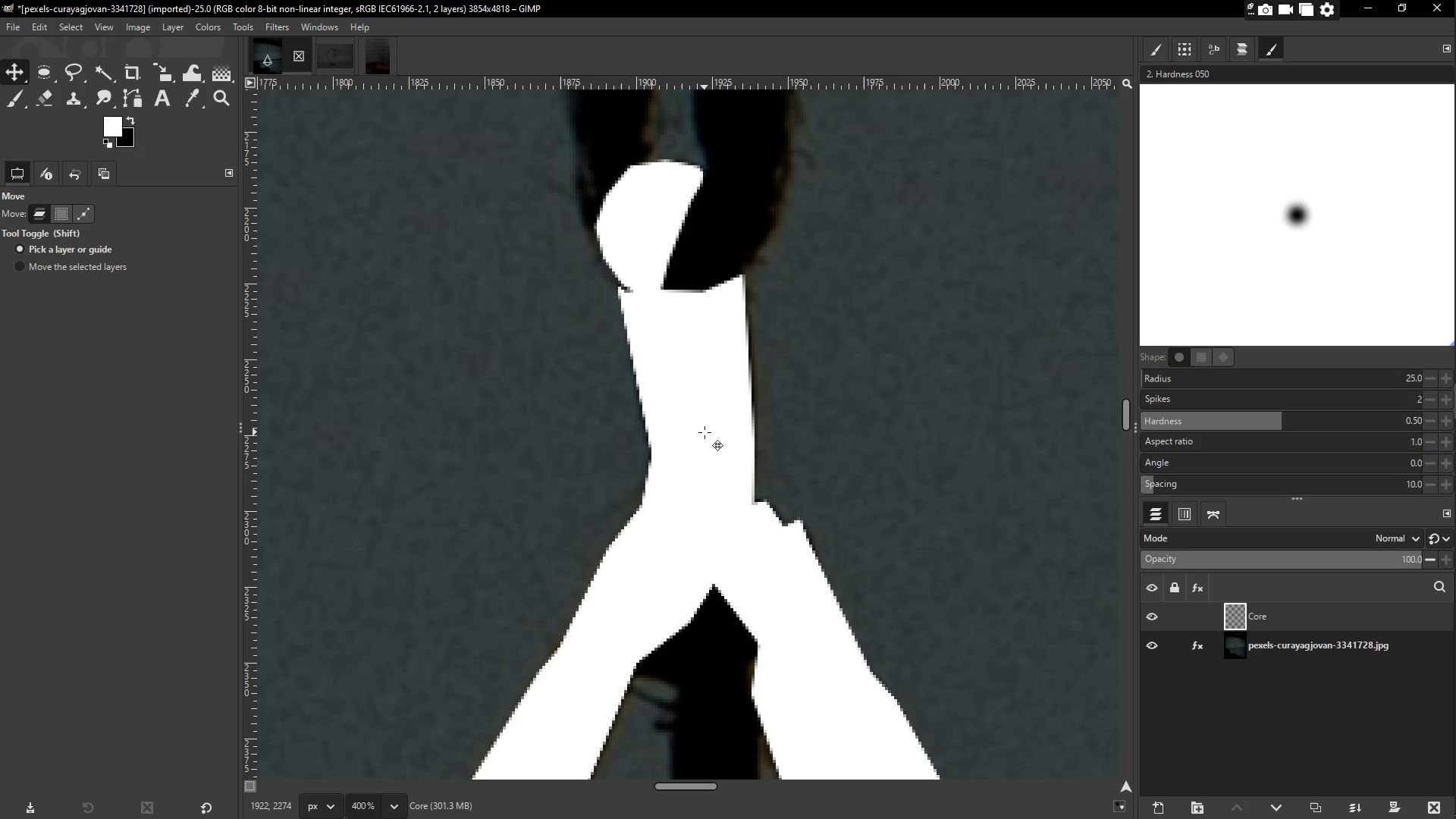 
scroll: coordinate [704, 432], scroll_direction: down, amount: 5.0
 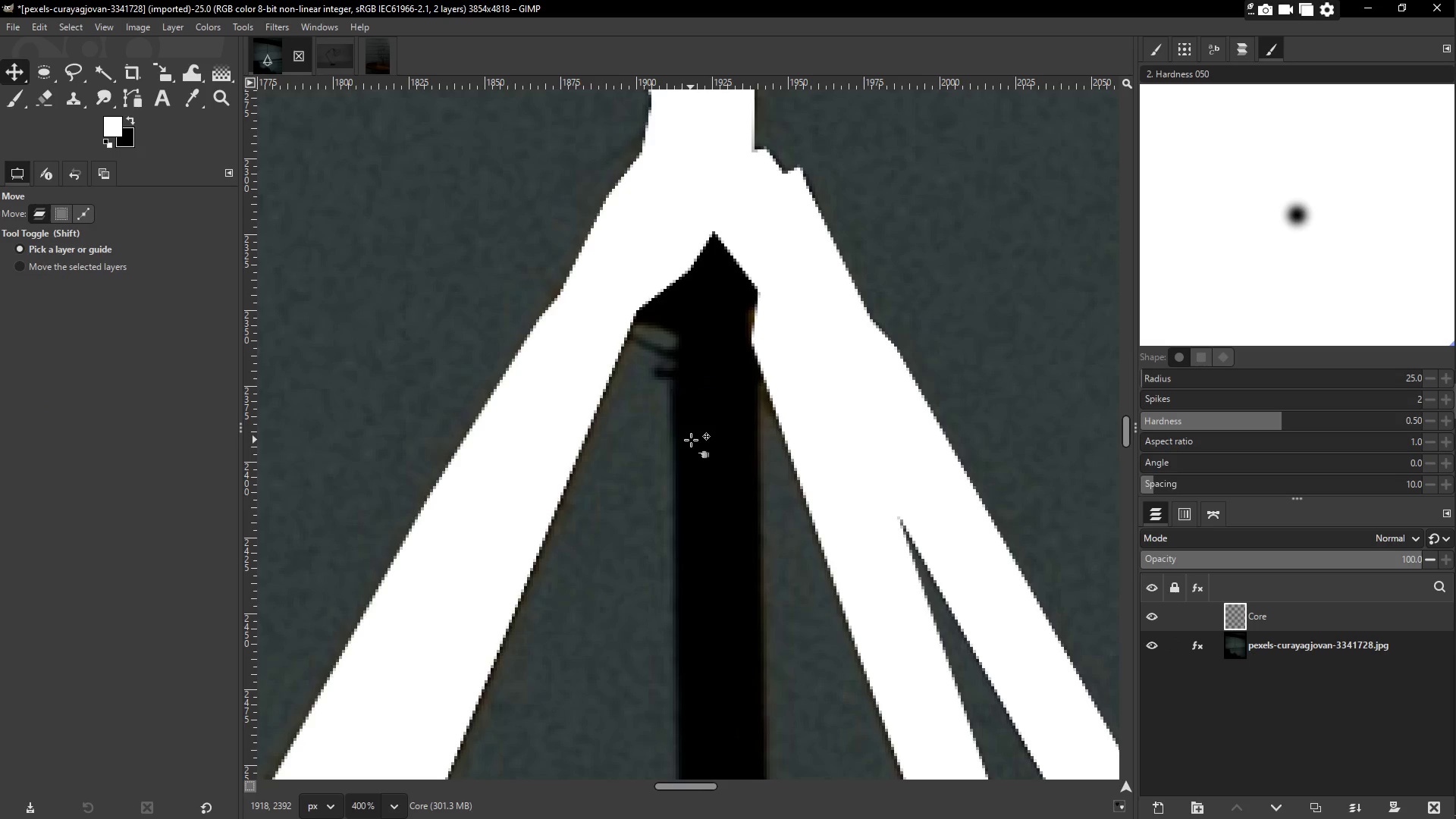 
key(Z)
 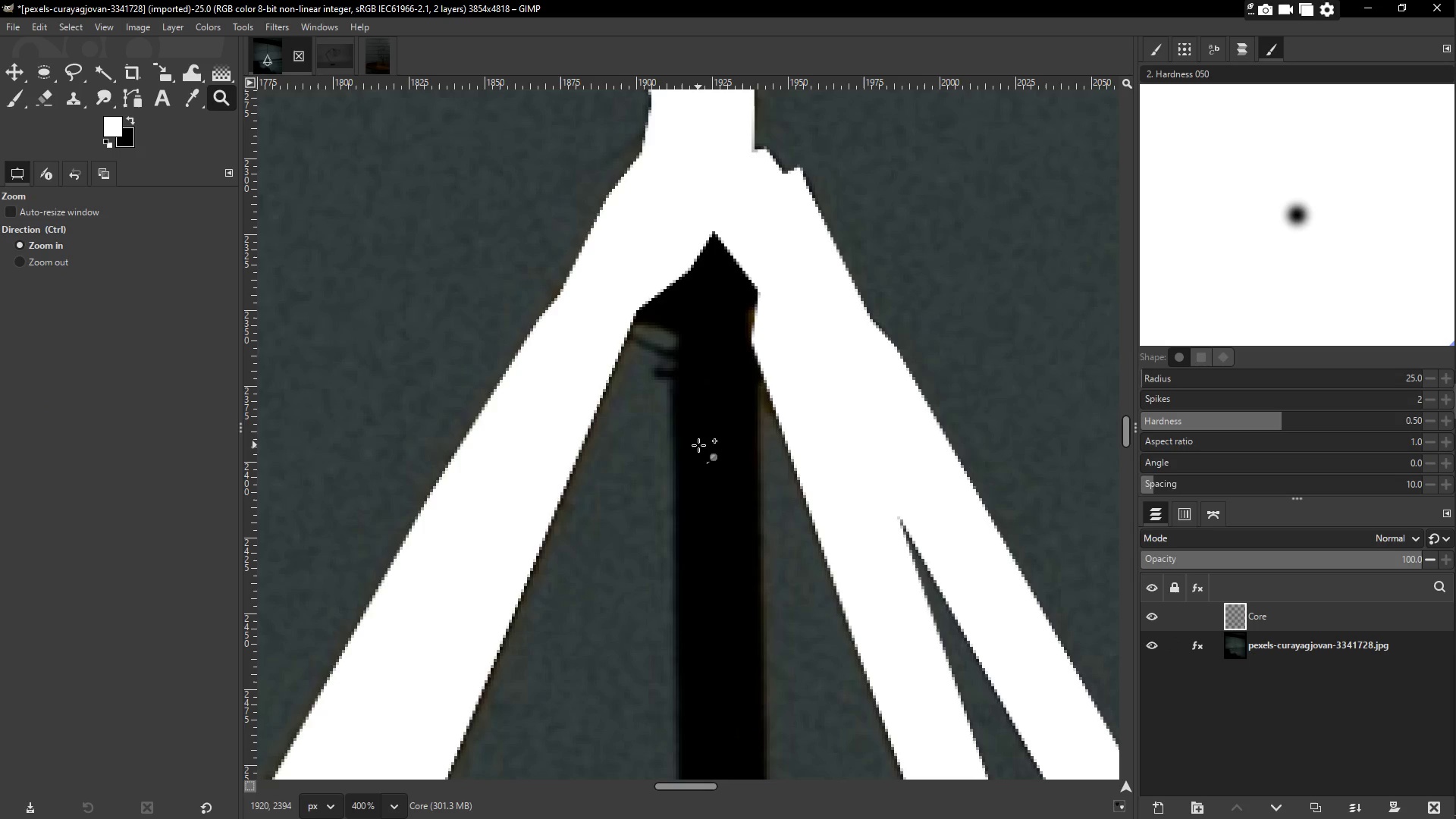 
hold_key(key=AltLeft, duration=0.38)
 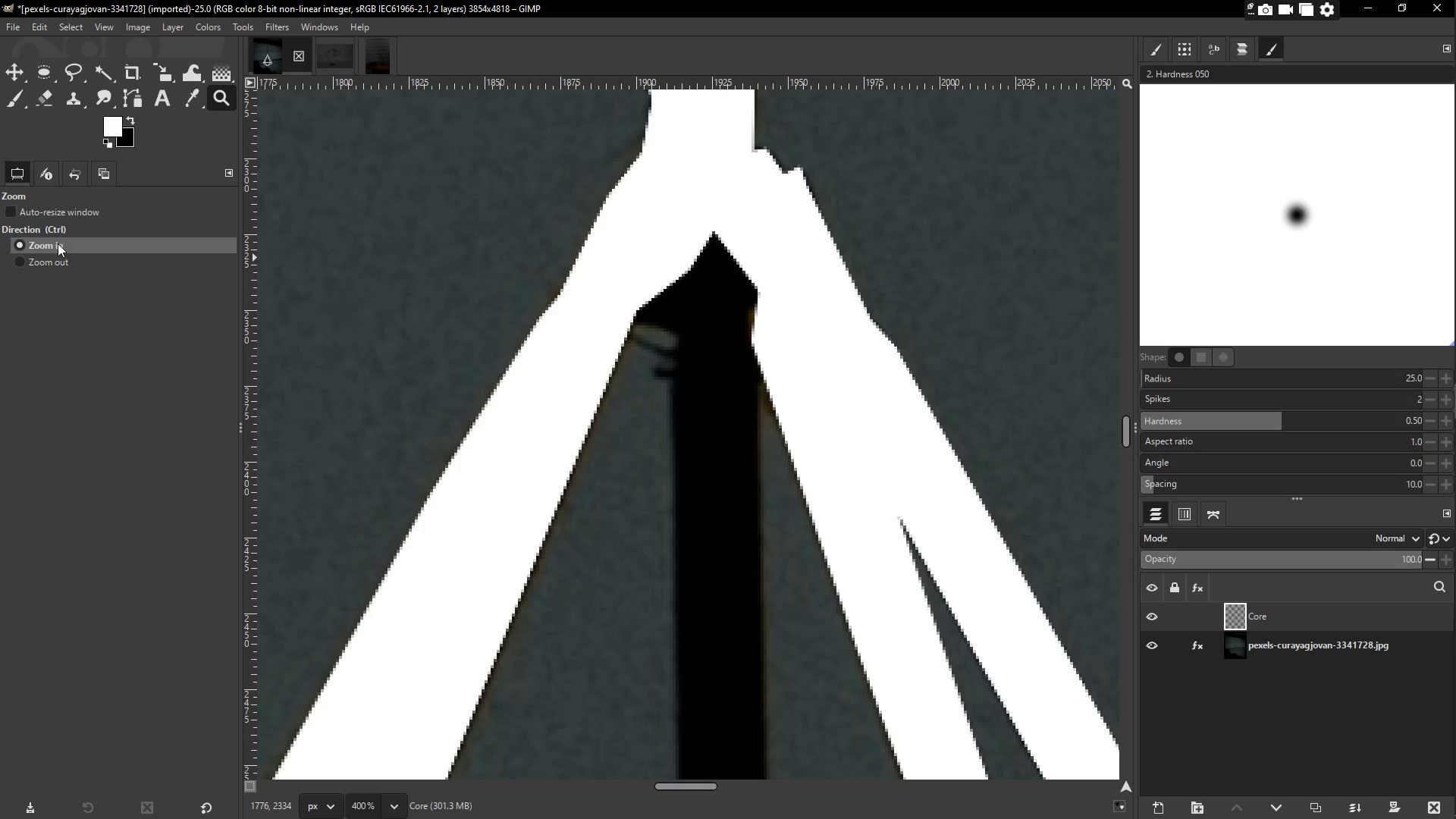 
left_click([61, 261])
 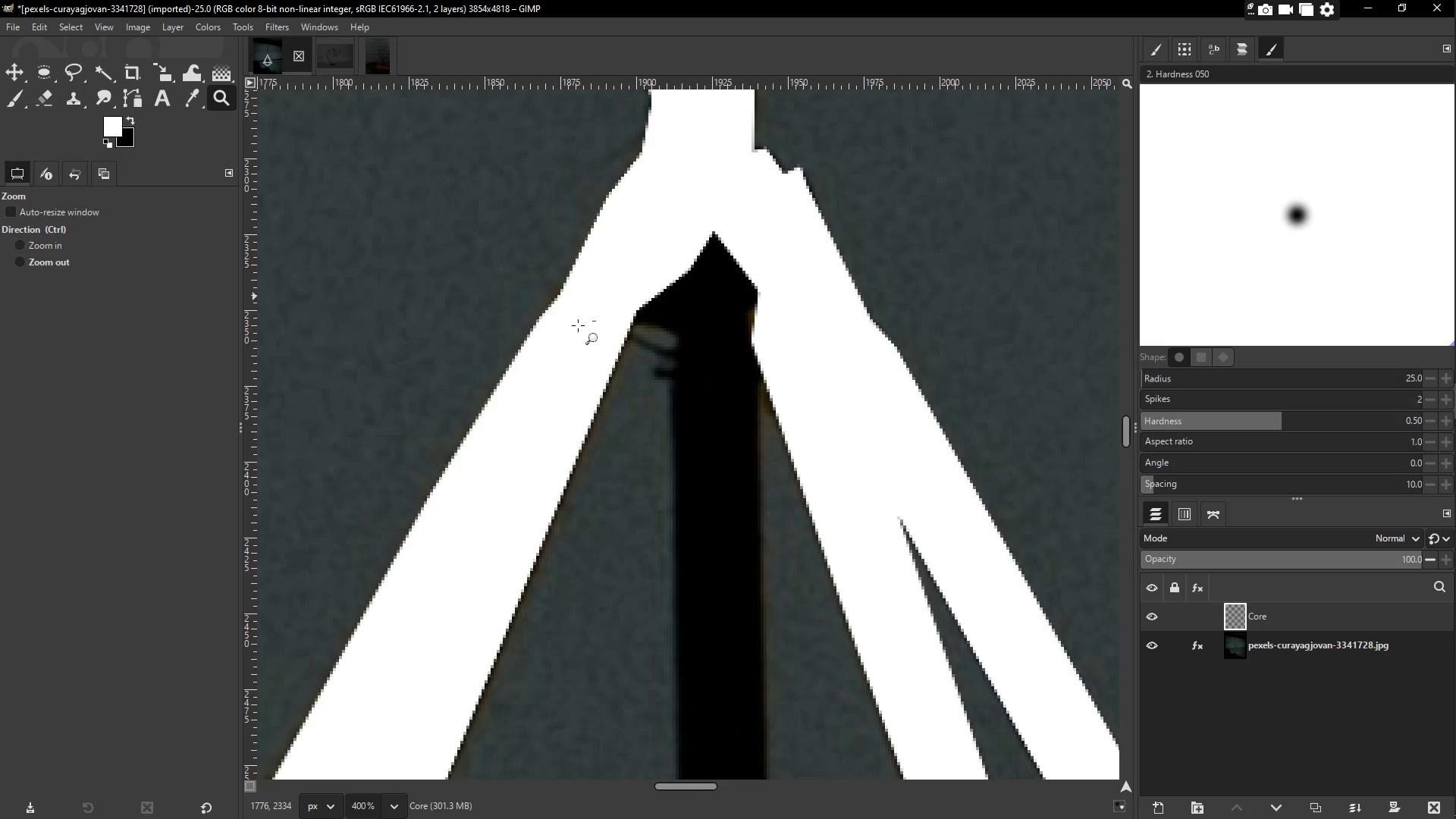 
left_click_drag(start_coordinate=[588, 325], to_coordinate=[584, 326])
 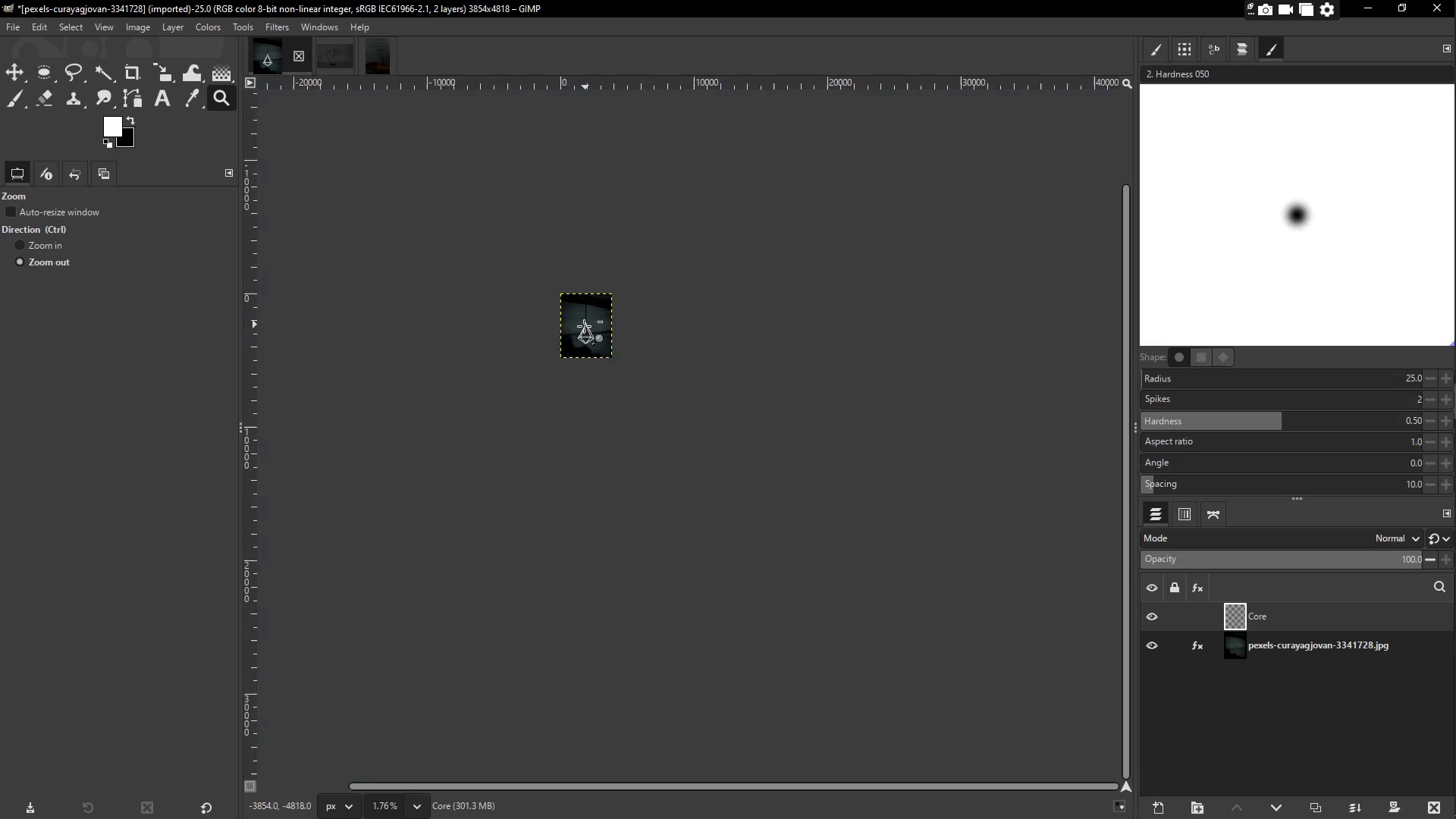 
triple_click([584, 326])
 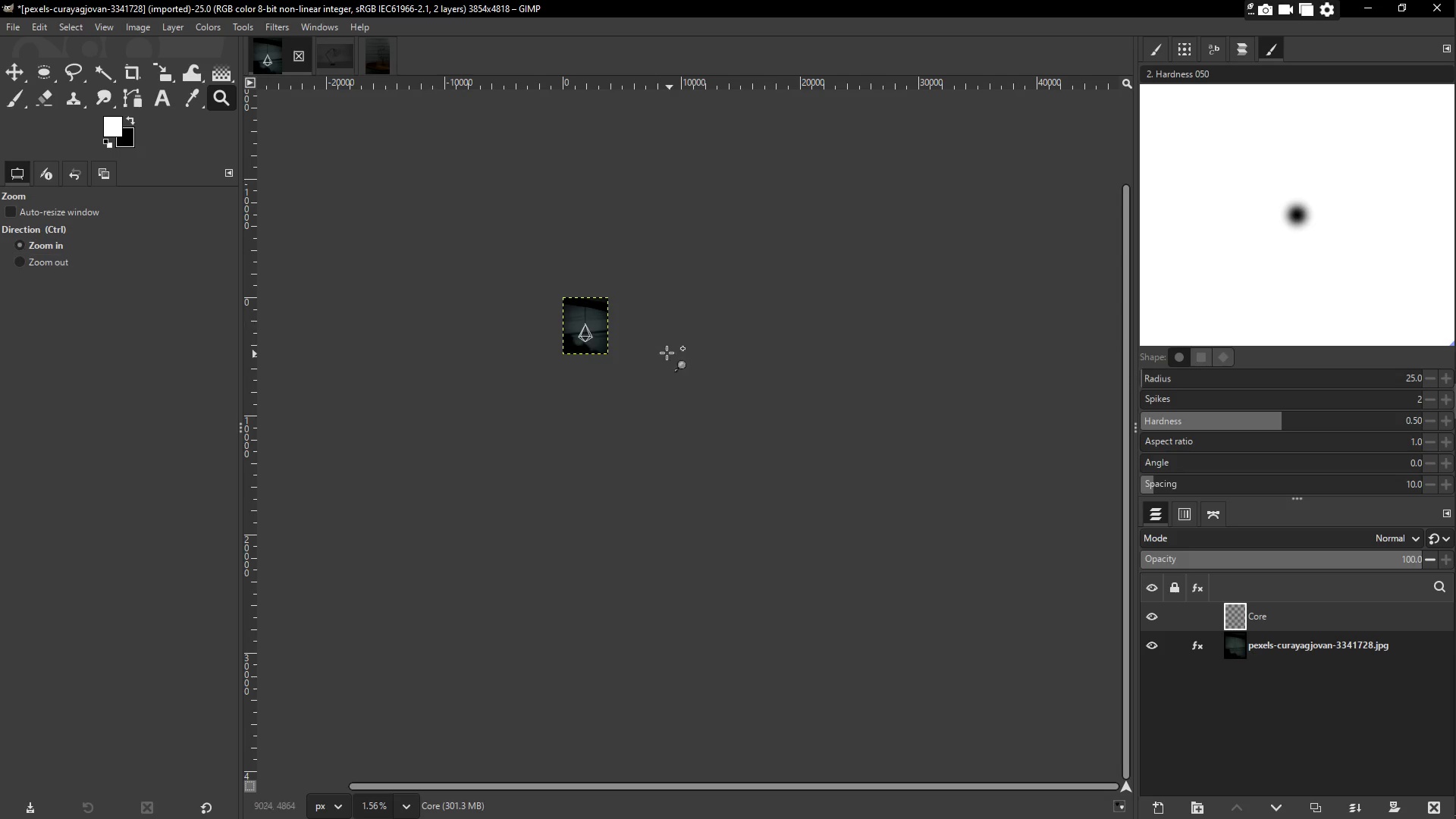 
double_click([575, 312])
 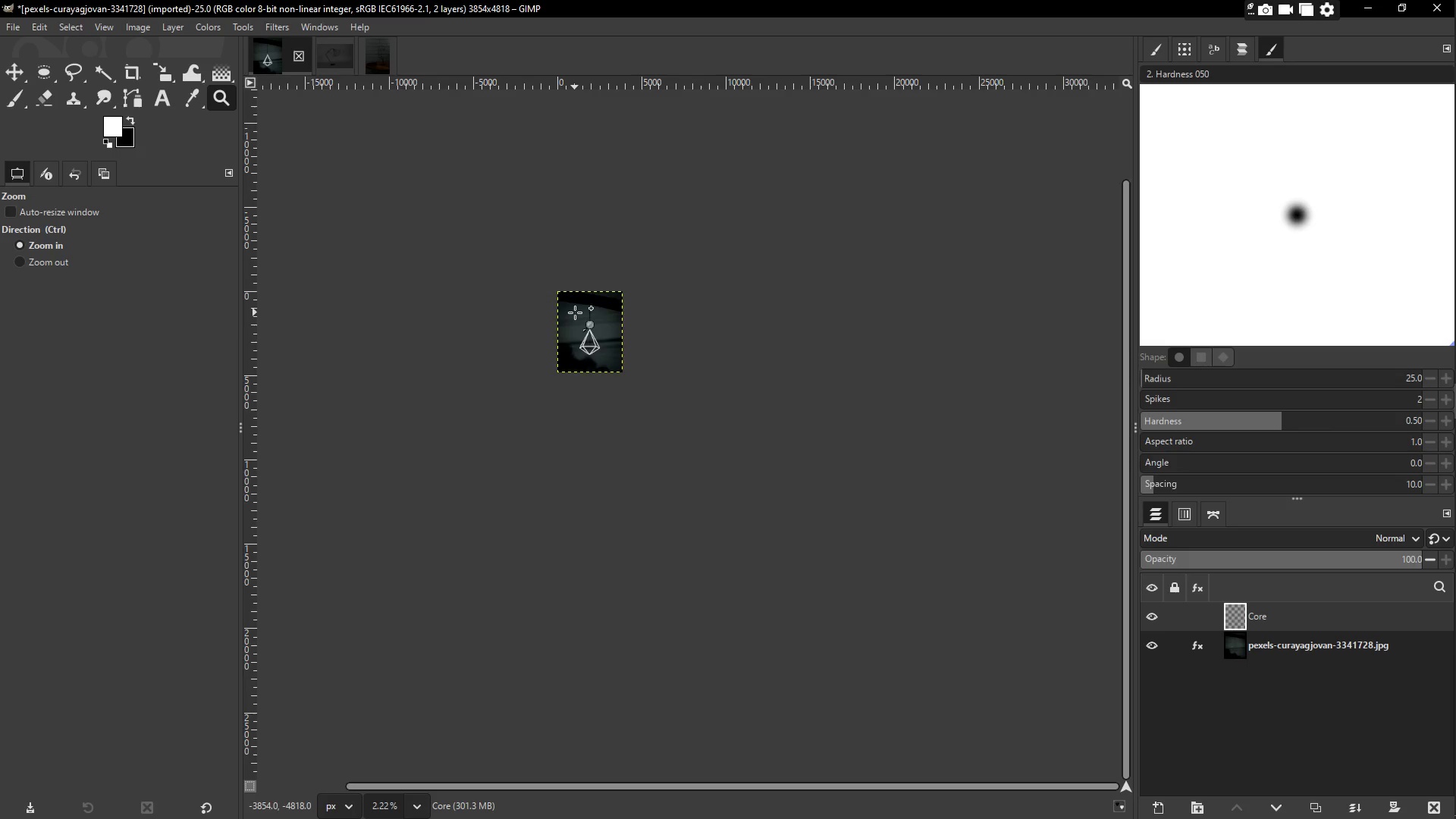 
triple_click([575, 312])
 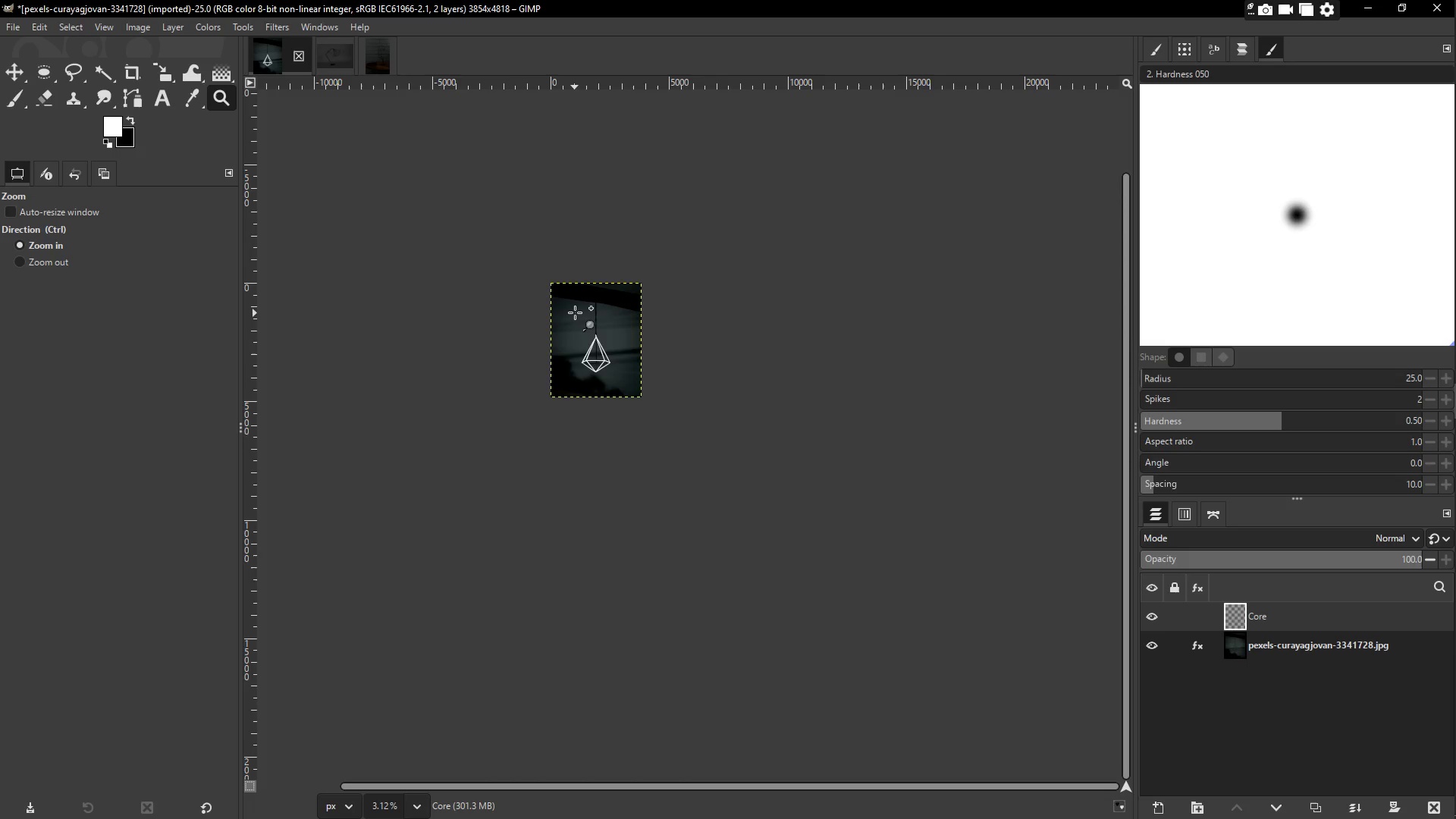 
triple_click([575, 312])
 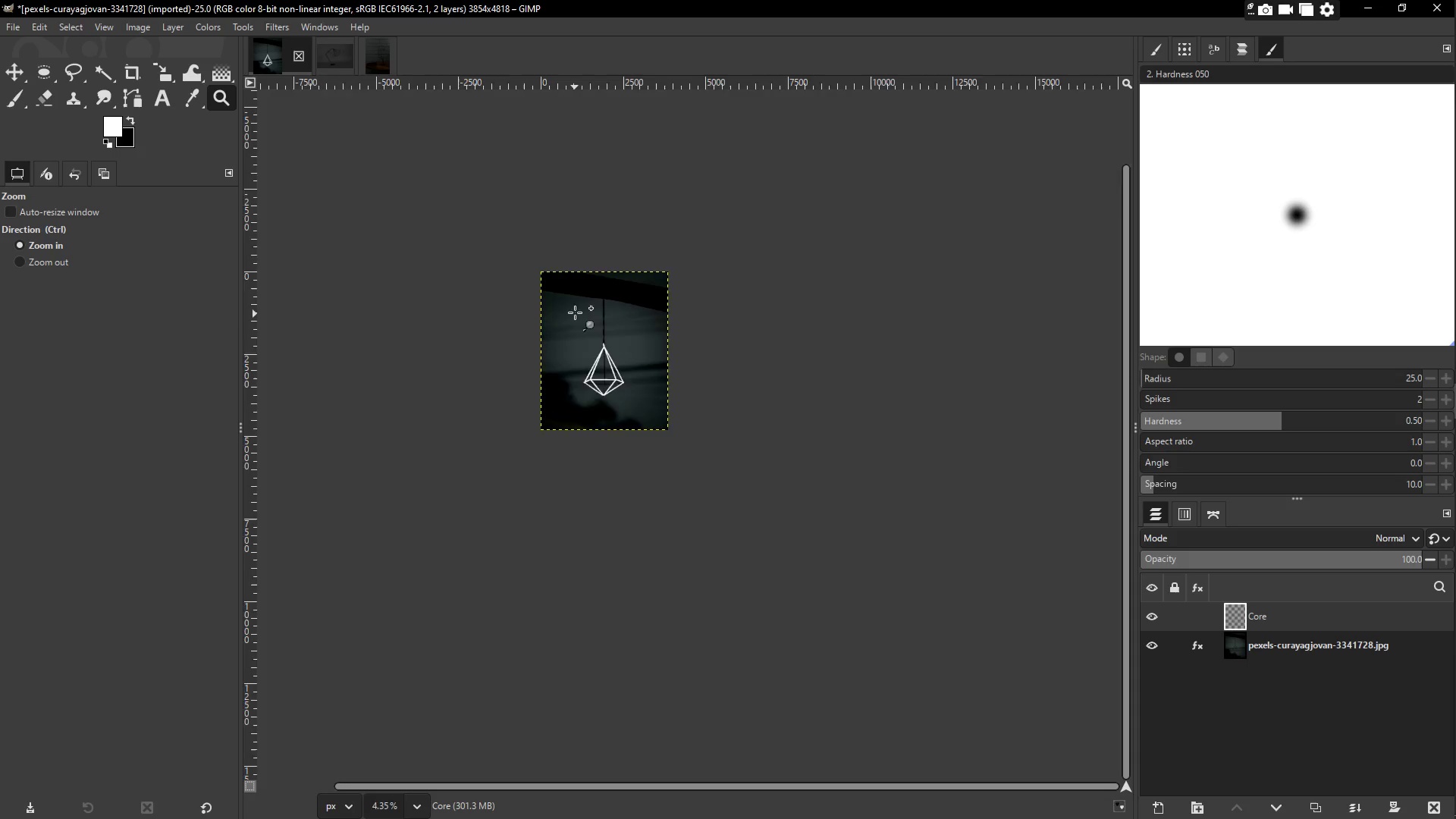 
triple_click([575, 312])
 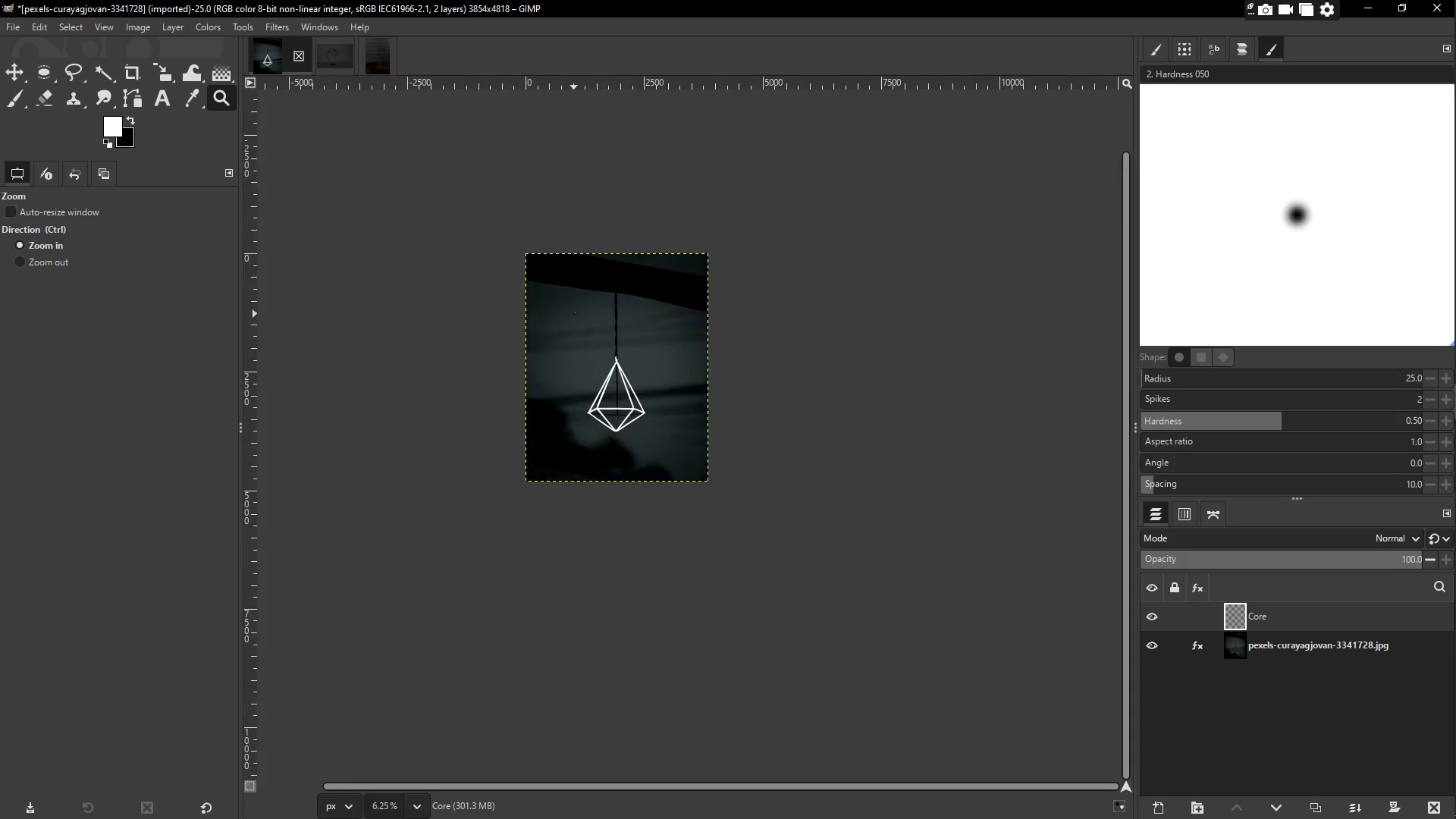 
triple_click([575, 312])
 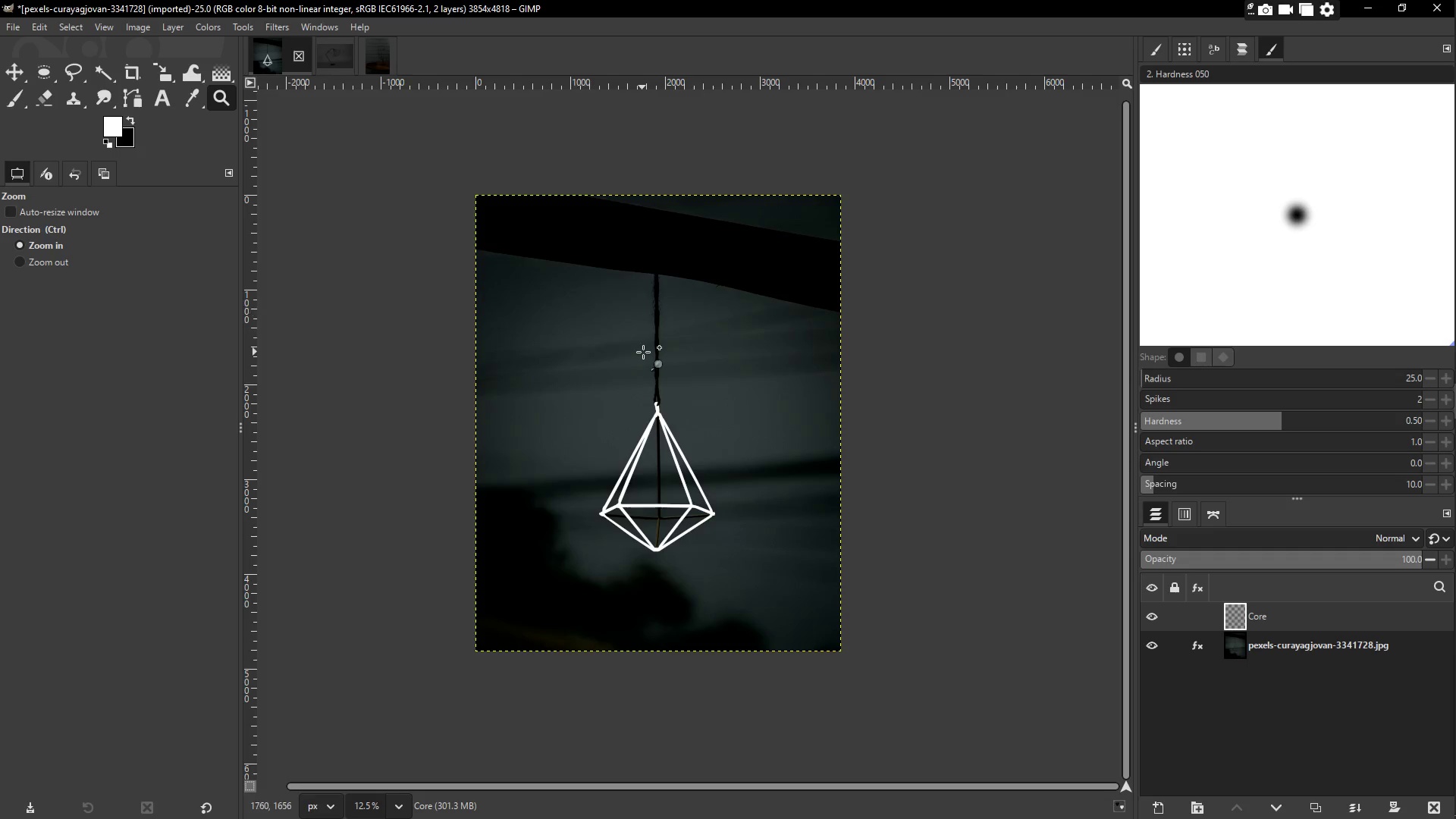 
left_click([647, 347])
 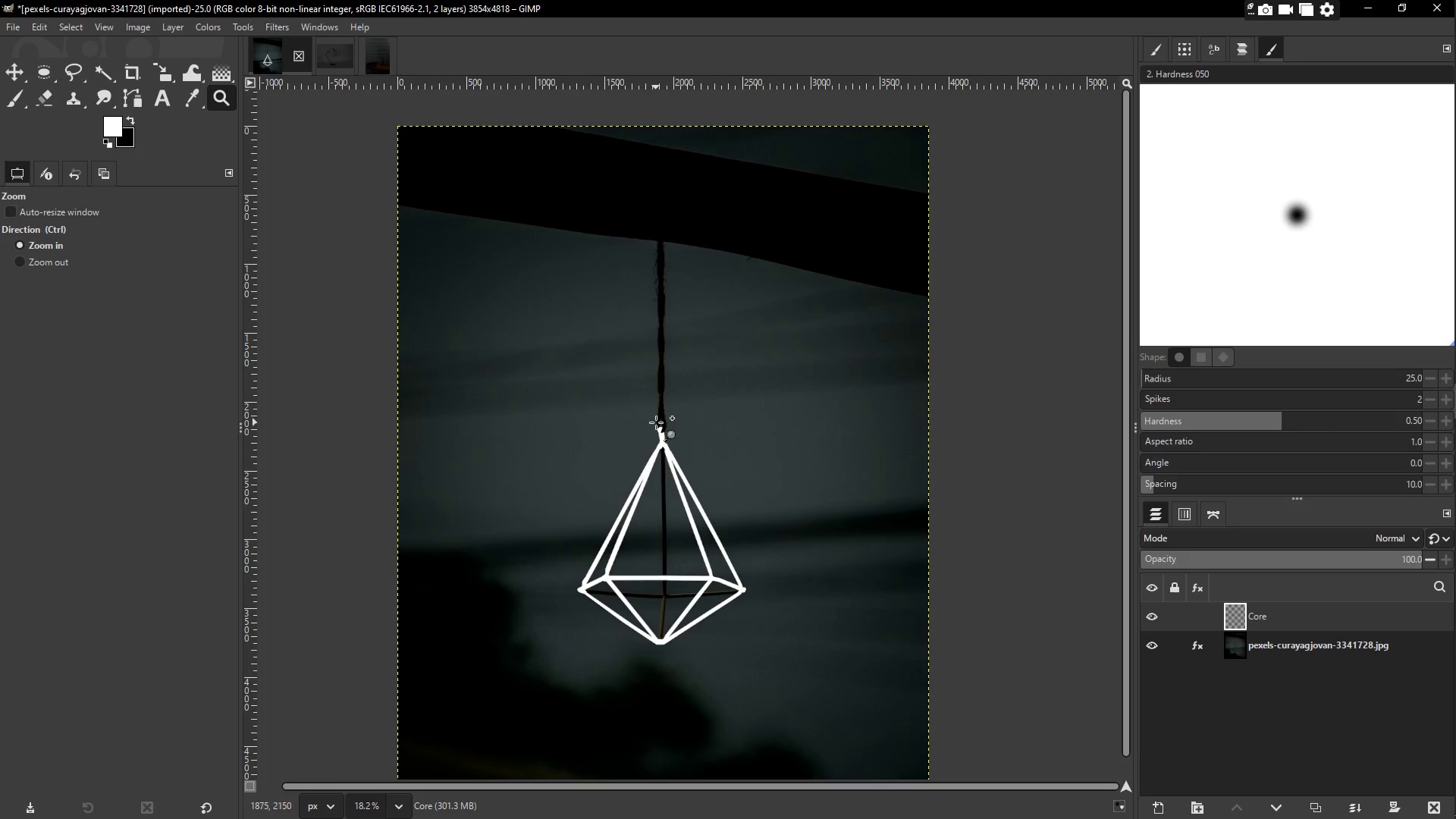 
scroll: coordinate [656, 422], scroll_direction: down, amount: 3.0
 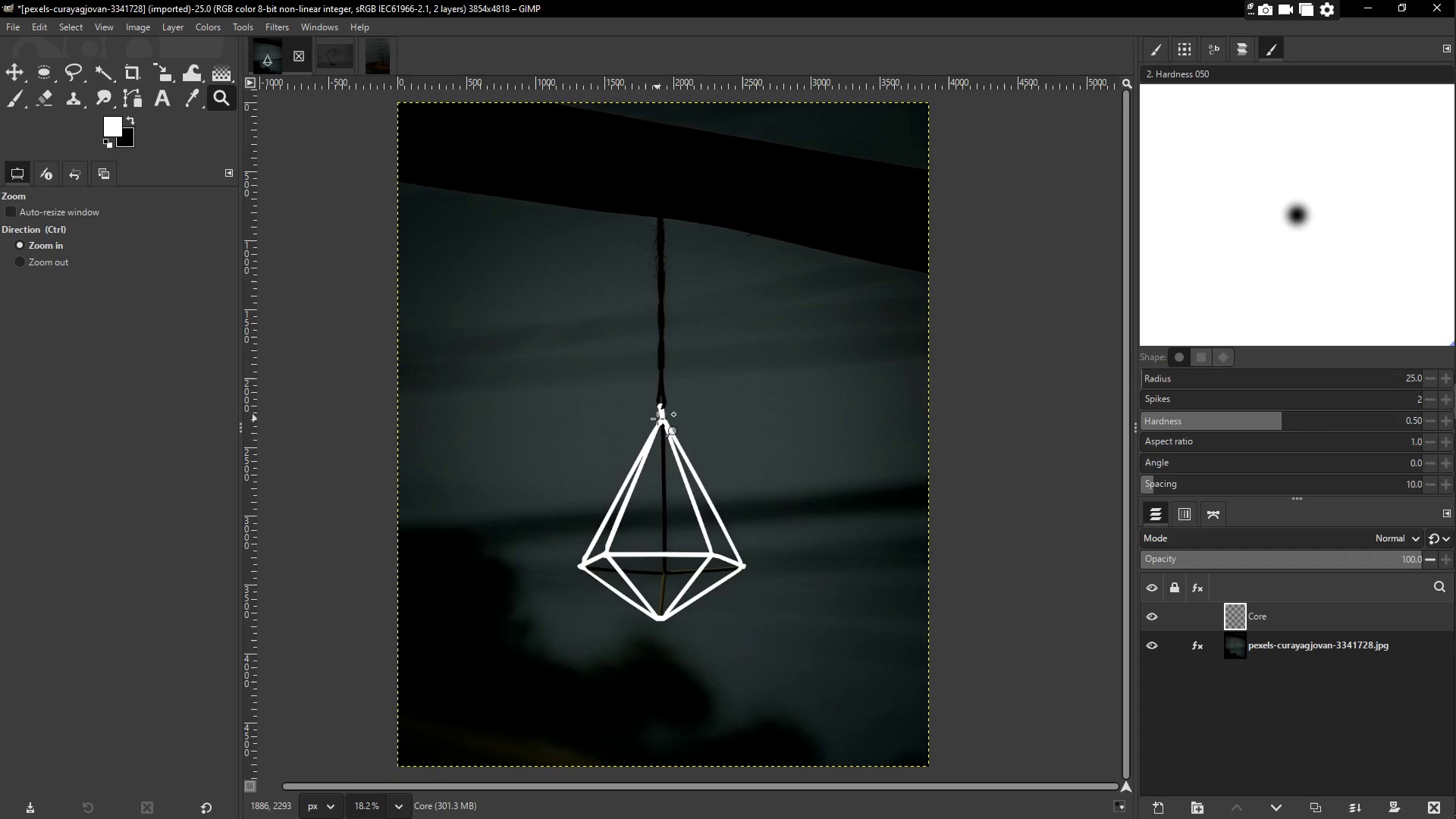 
left_click([657, 419])
 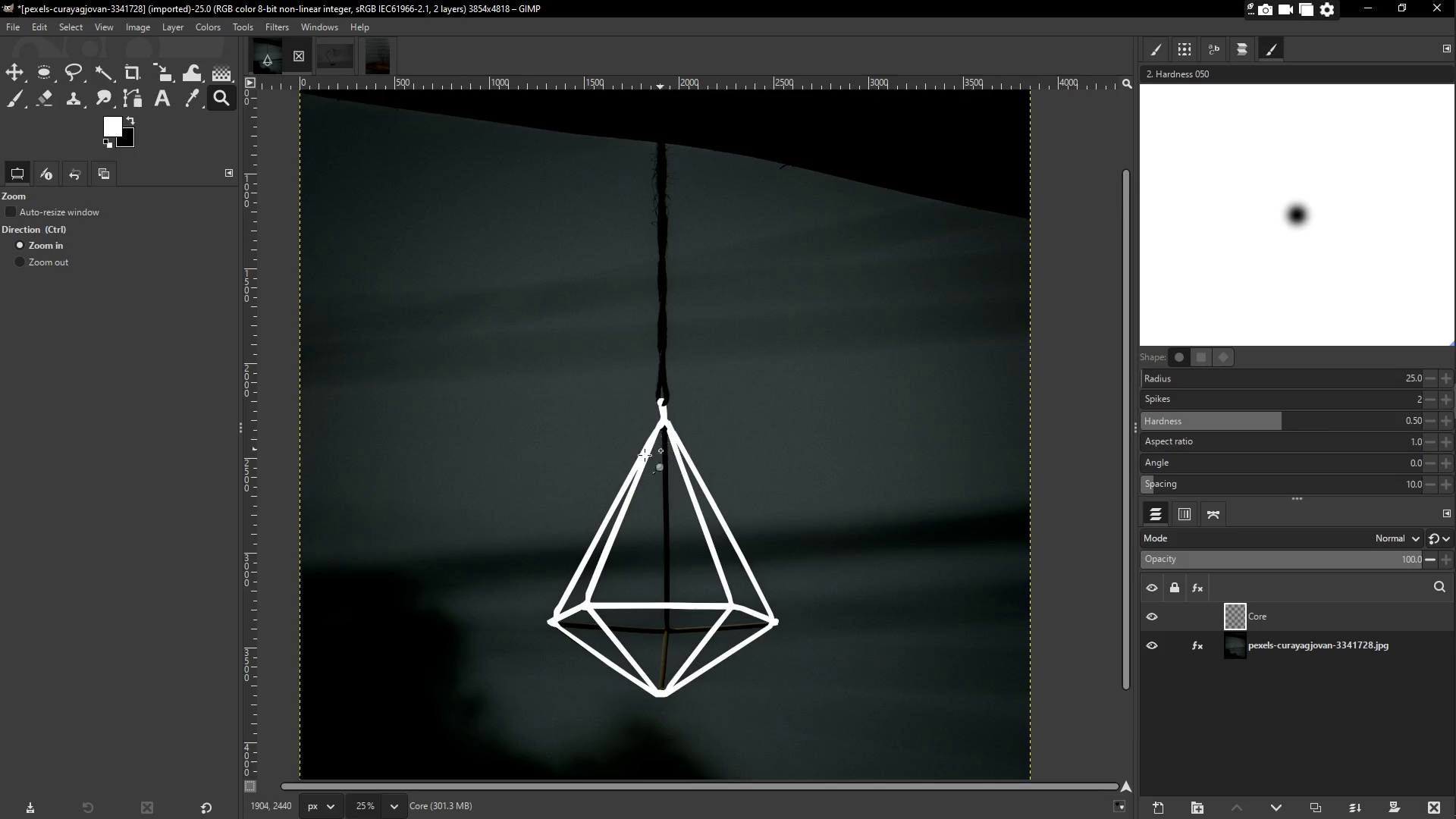 
scroll: coordinate [622, 460], scroll_direction: down, amount: 3.0
 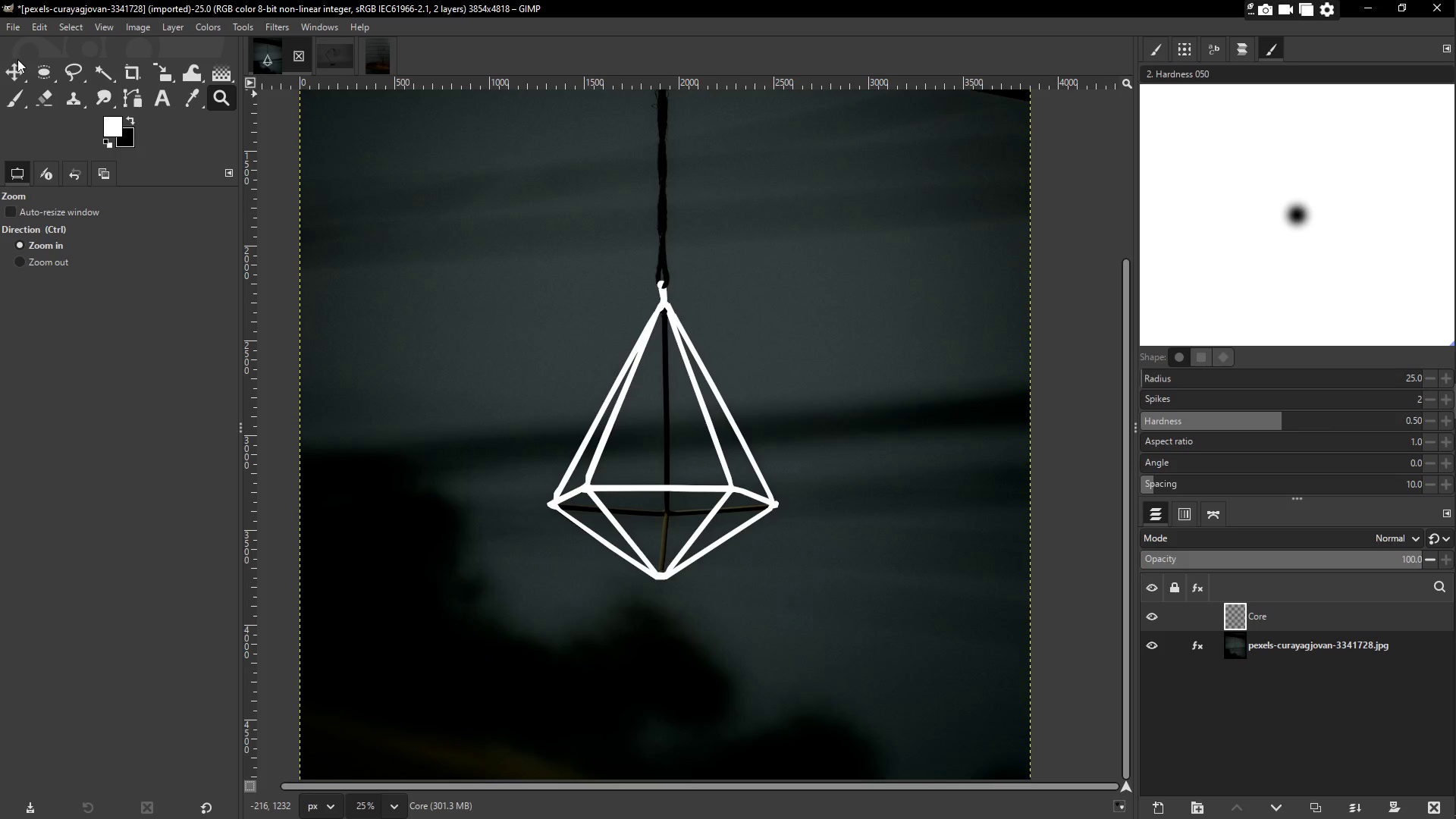 
left_click([11, 73])
 